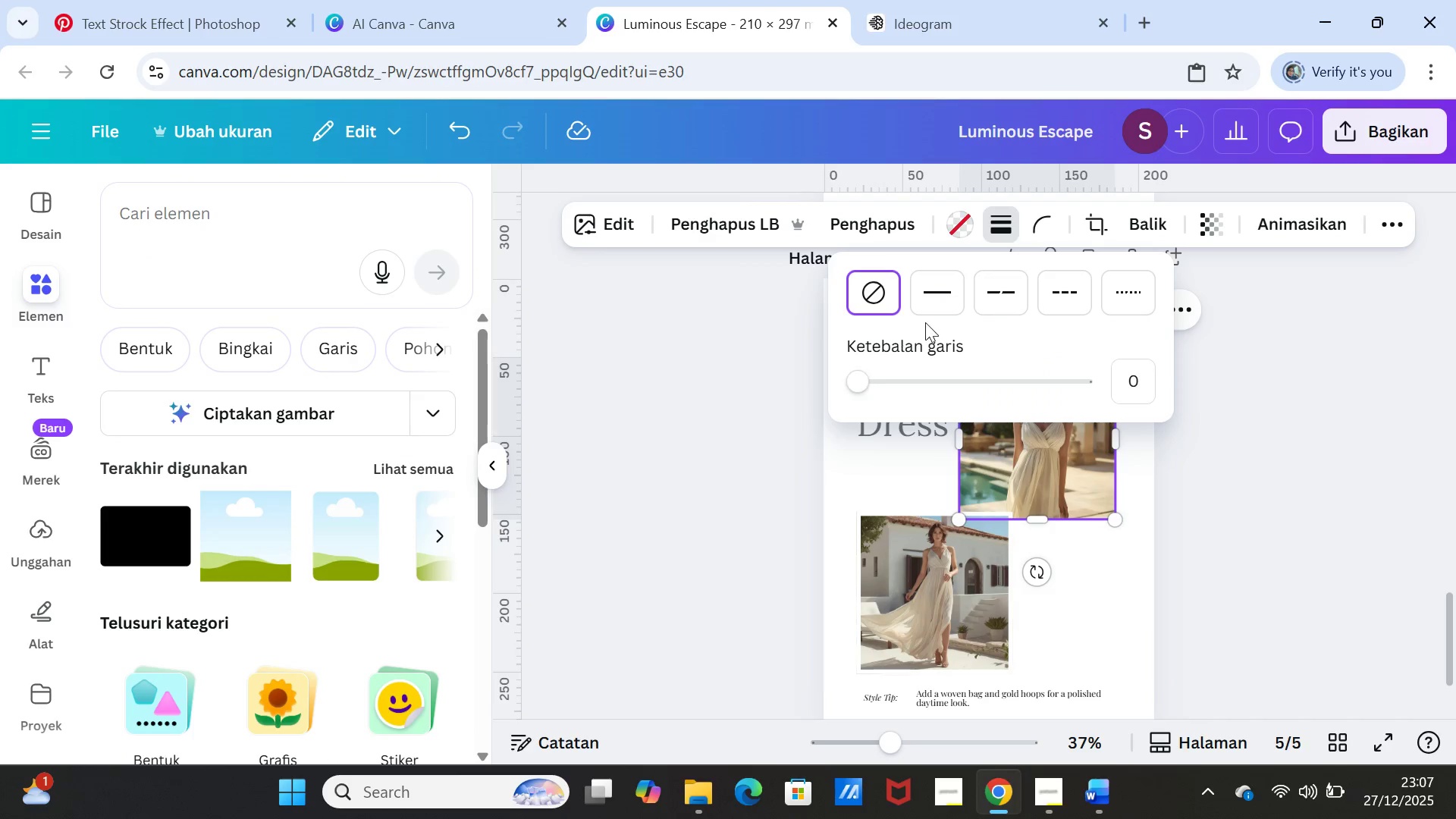 
left_click([934, 301])
 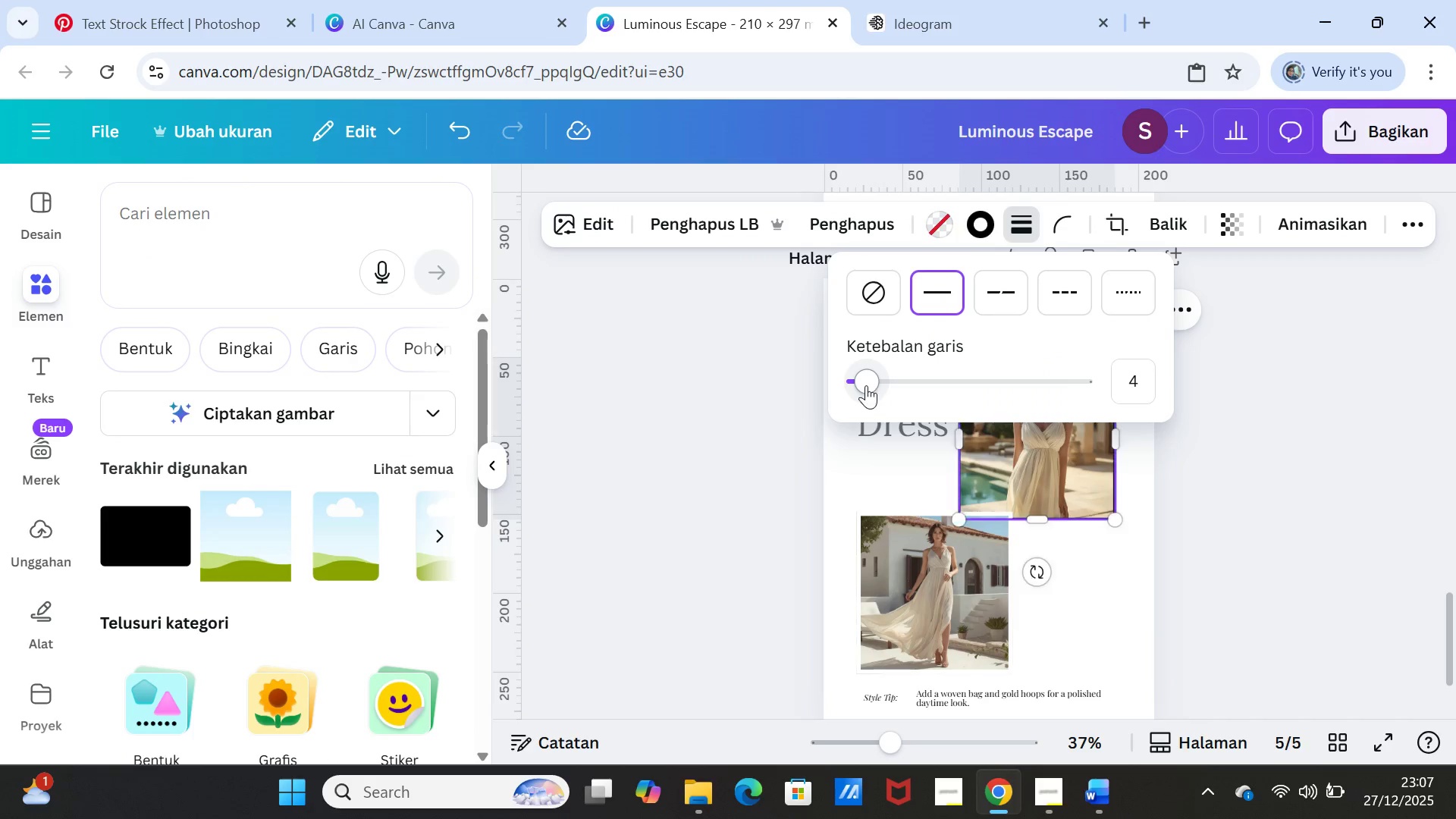 
left_click_drag(start_coordinate=[866, 385], to_coordinate=[878, 390])
 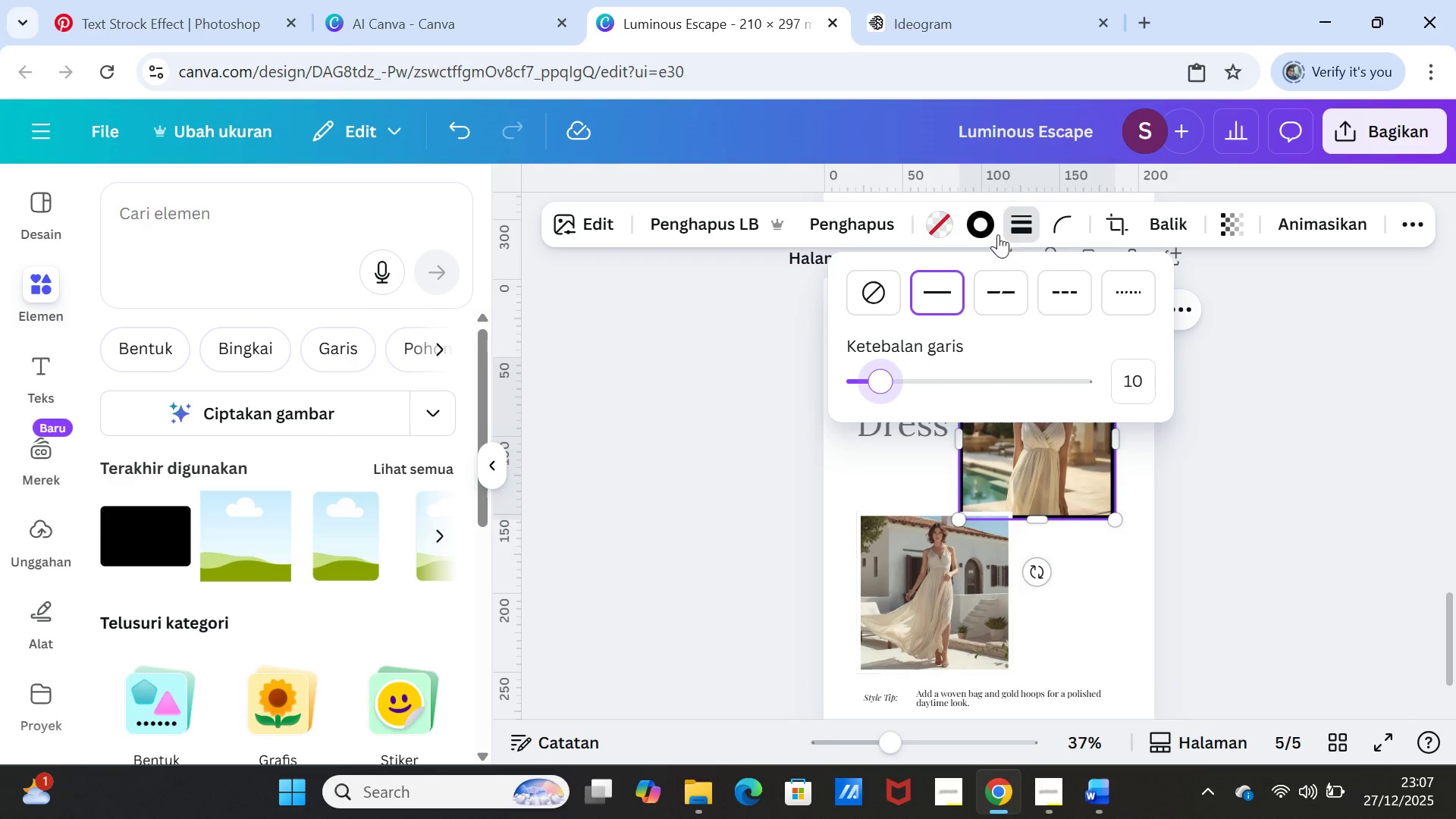 
left_click([982, 226])
 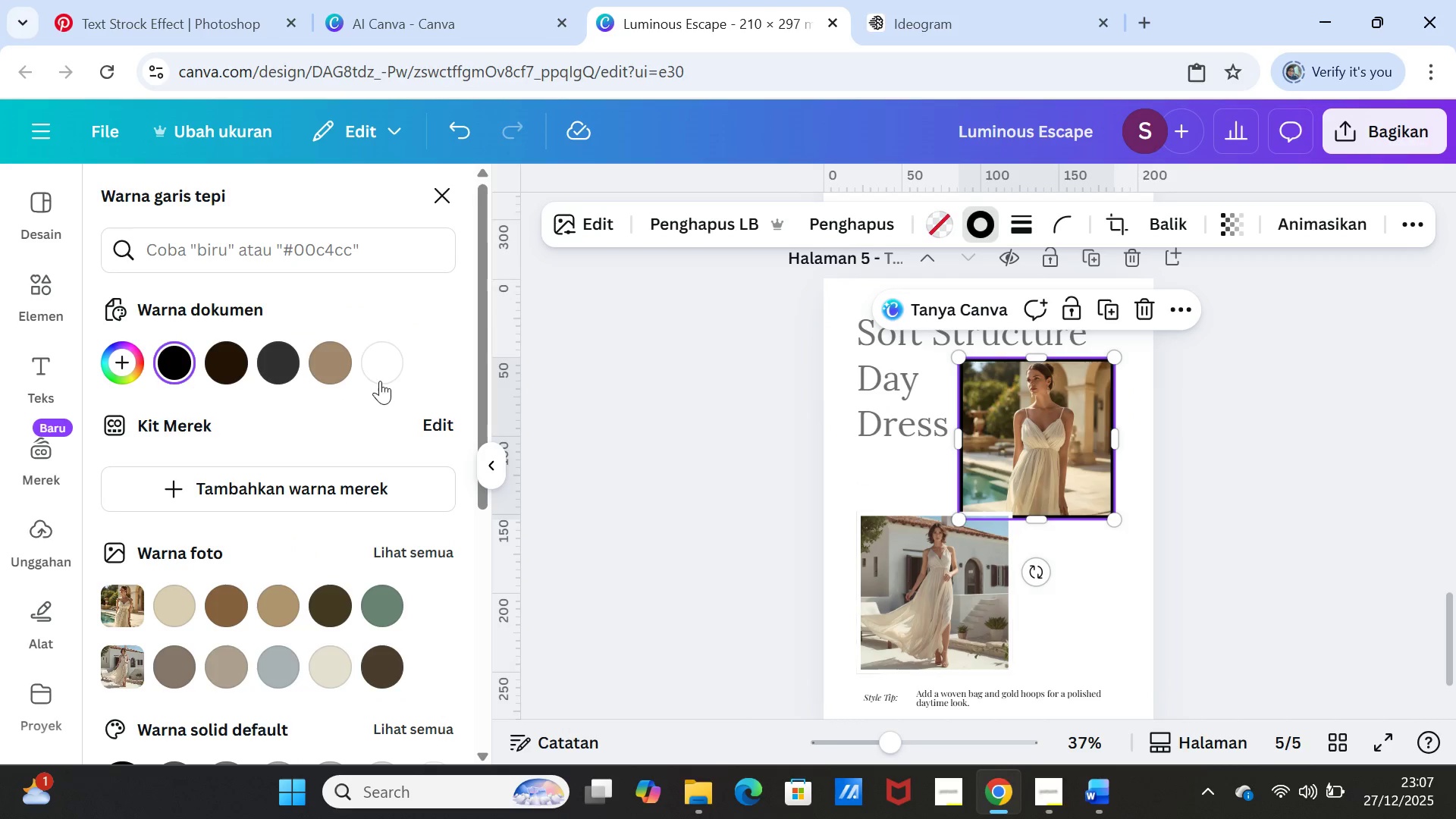 
left_click([388, 369])
 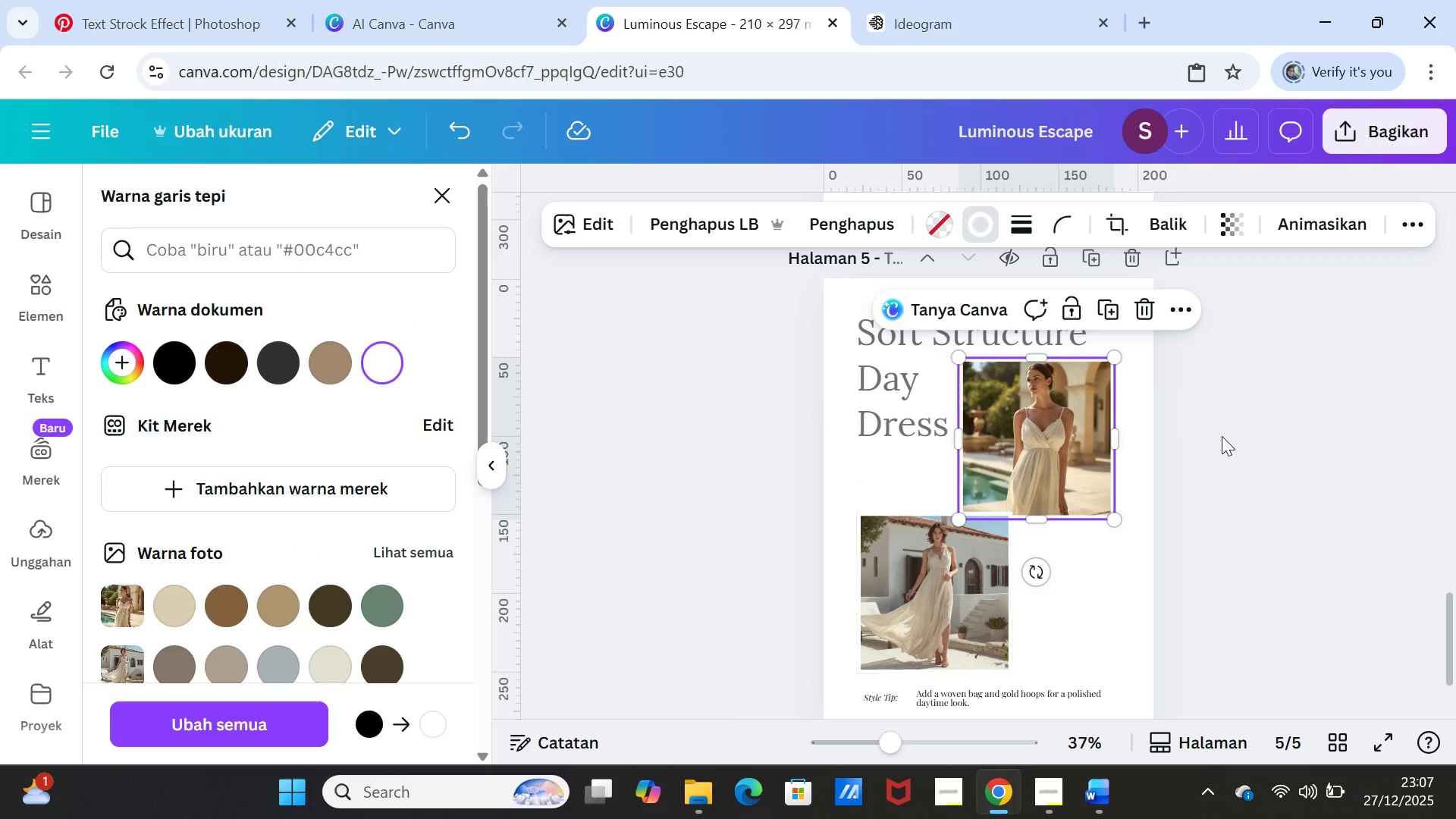 
left_click([1222, 437])
 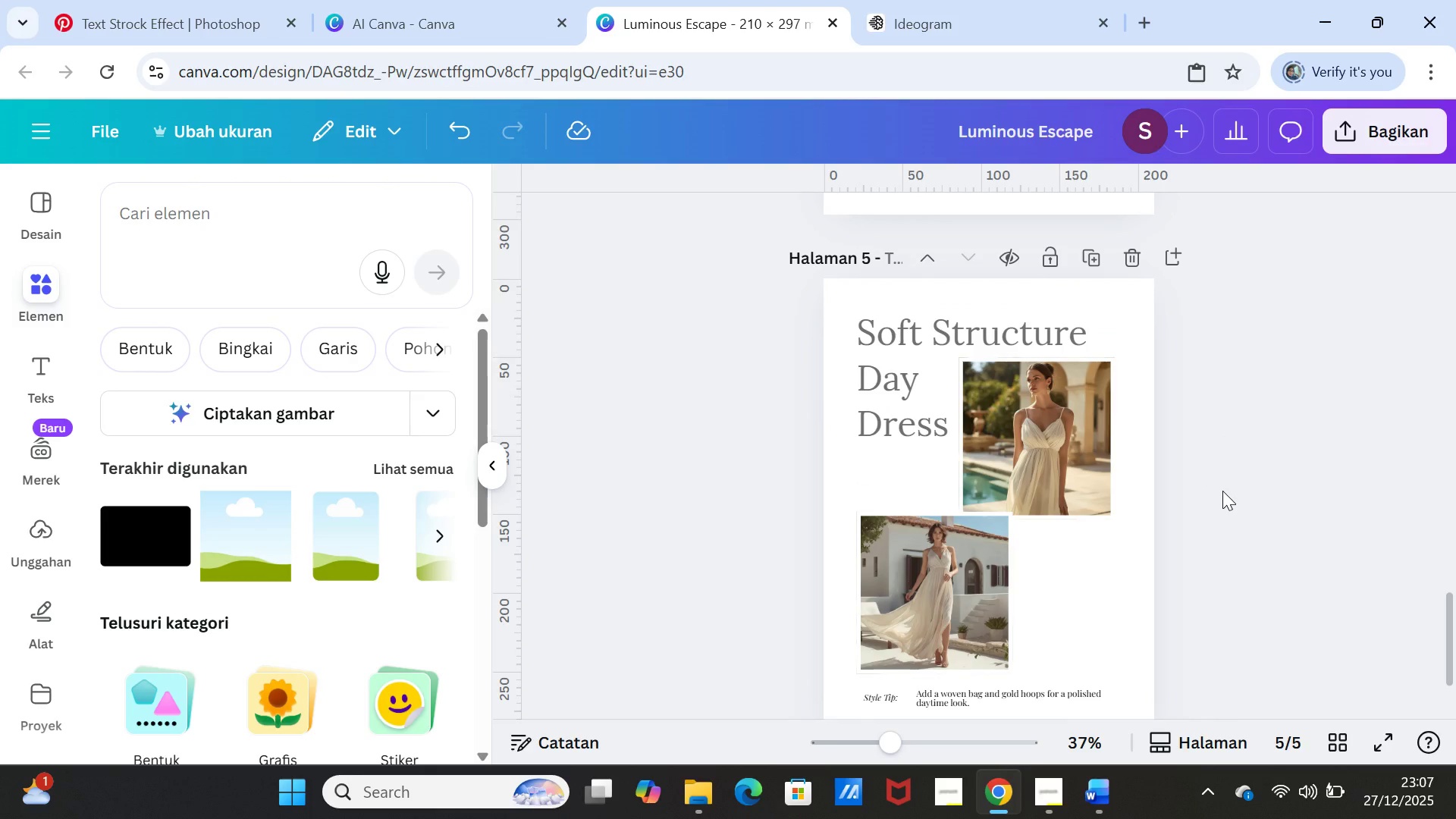 
left_click([1222, 491])
 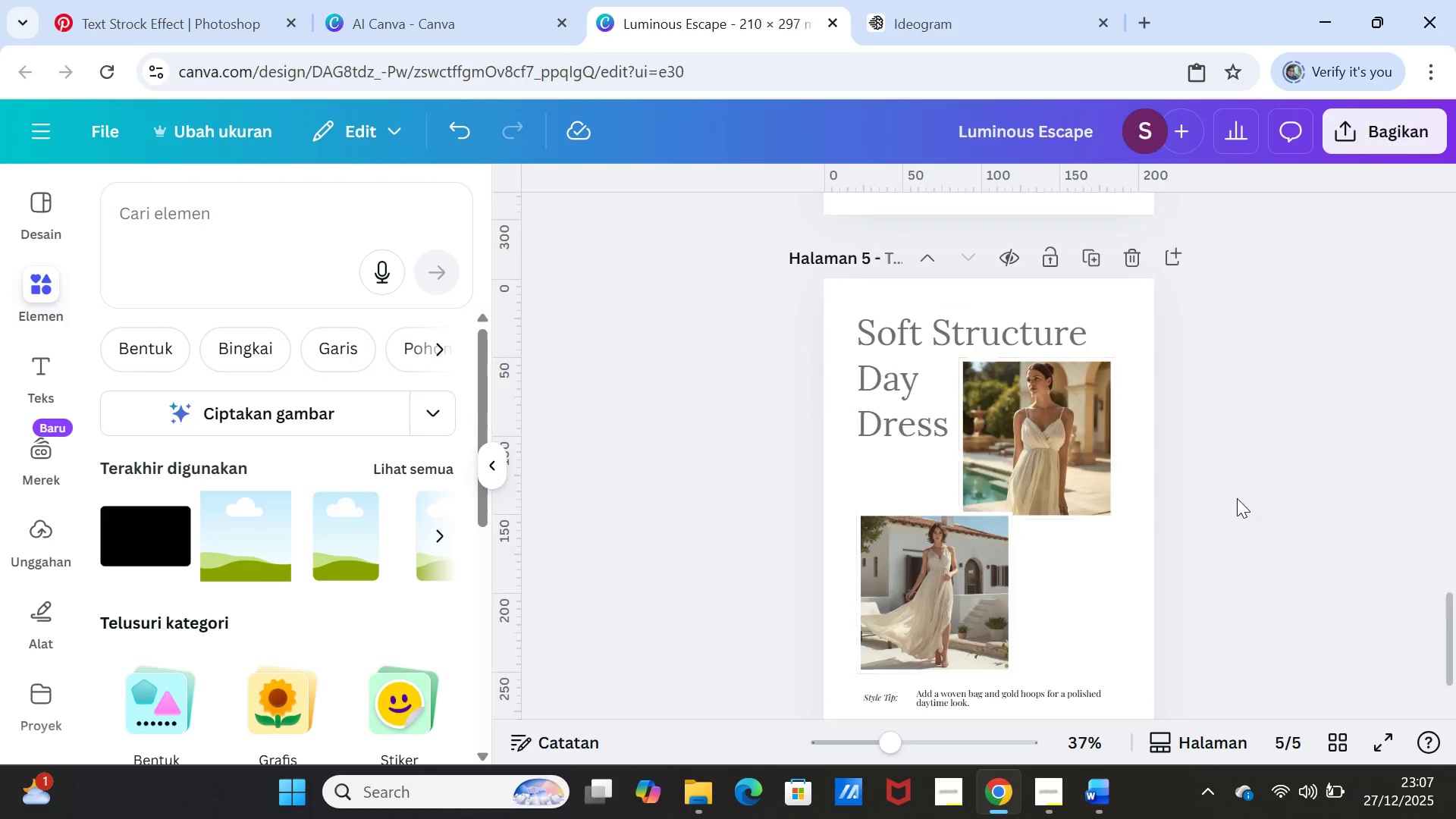 
scroll: coordinate [1237, 498], scroll_direction: down, amount: 1.0
 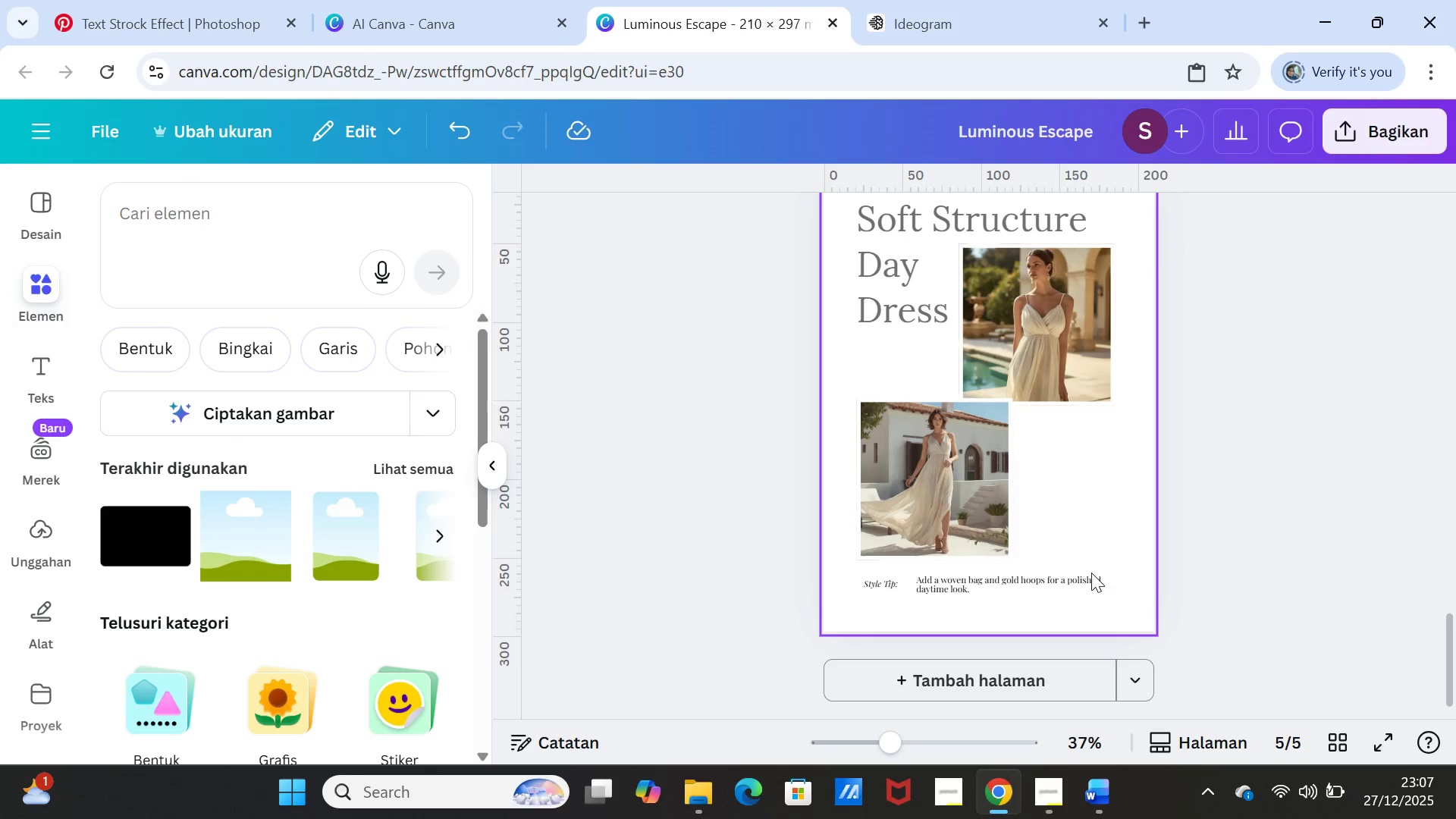 
scroll: coordinate [1228, 558], scroll_direction: up, amount: 3.0
 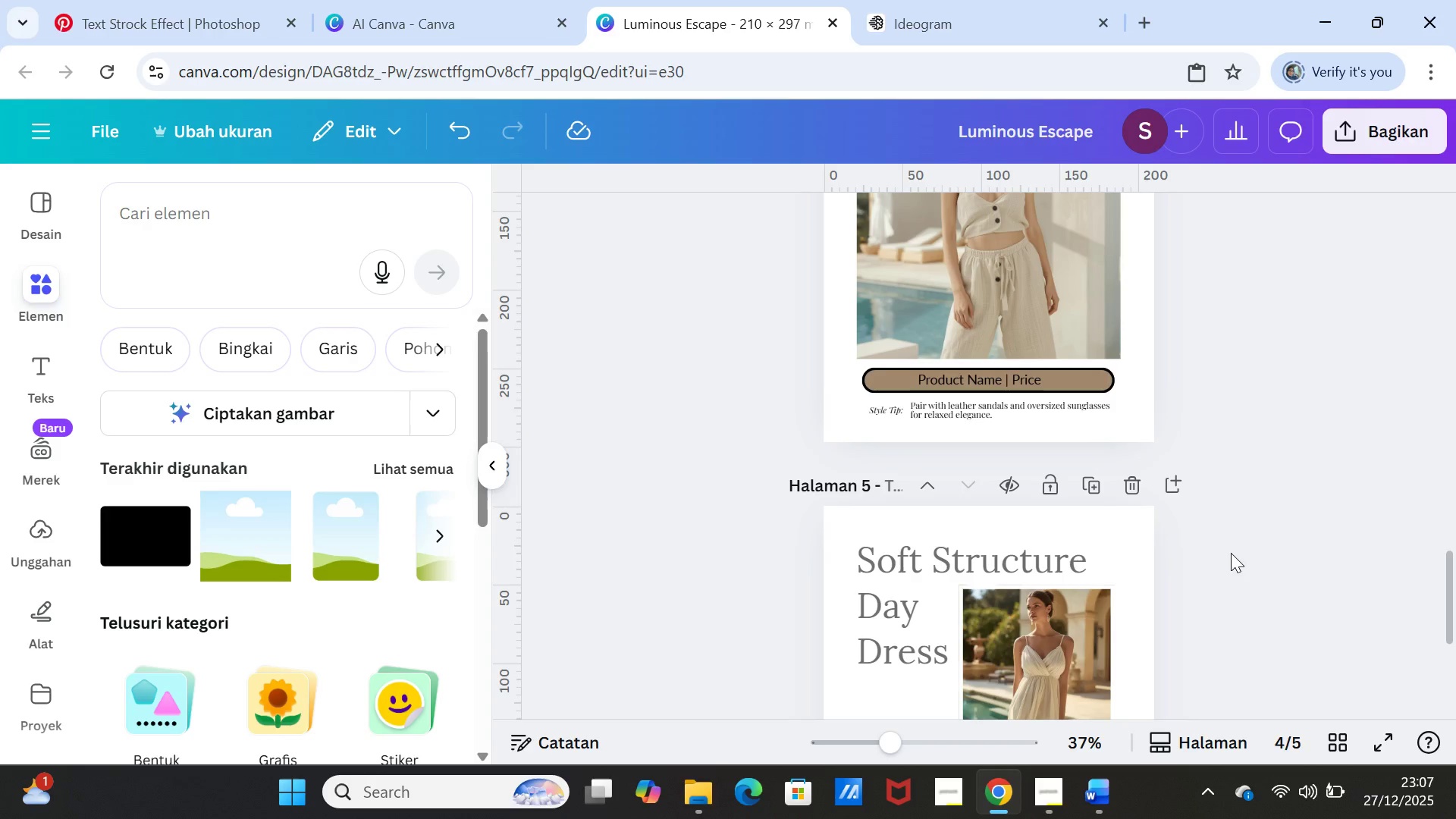 
scroll: coordinate [1231, 553], scroll_direction: down, amount: 2.0
 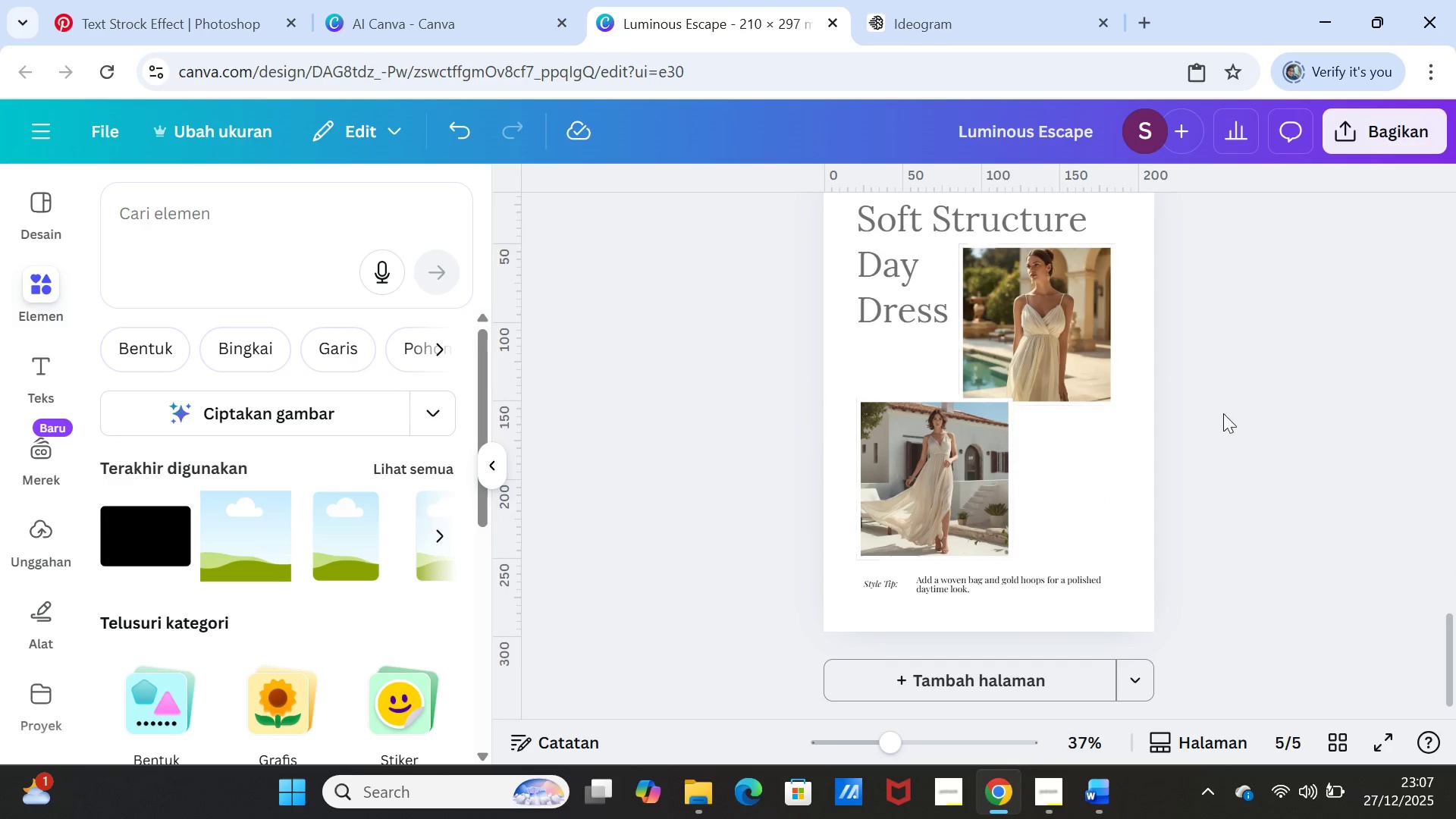 
wait(6.14)
 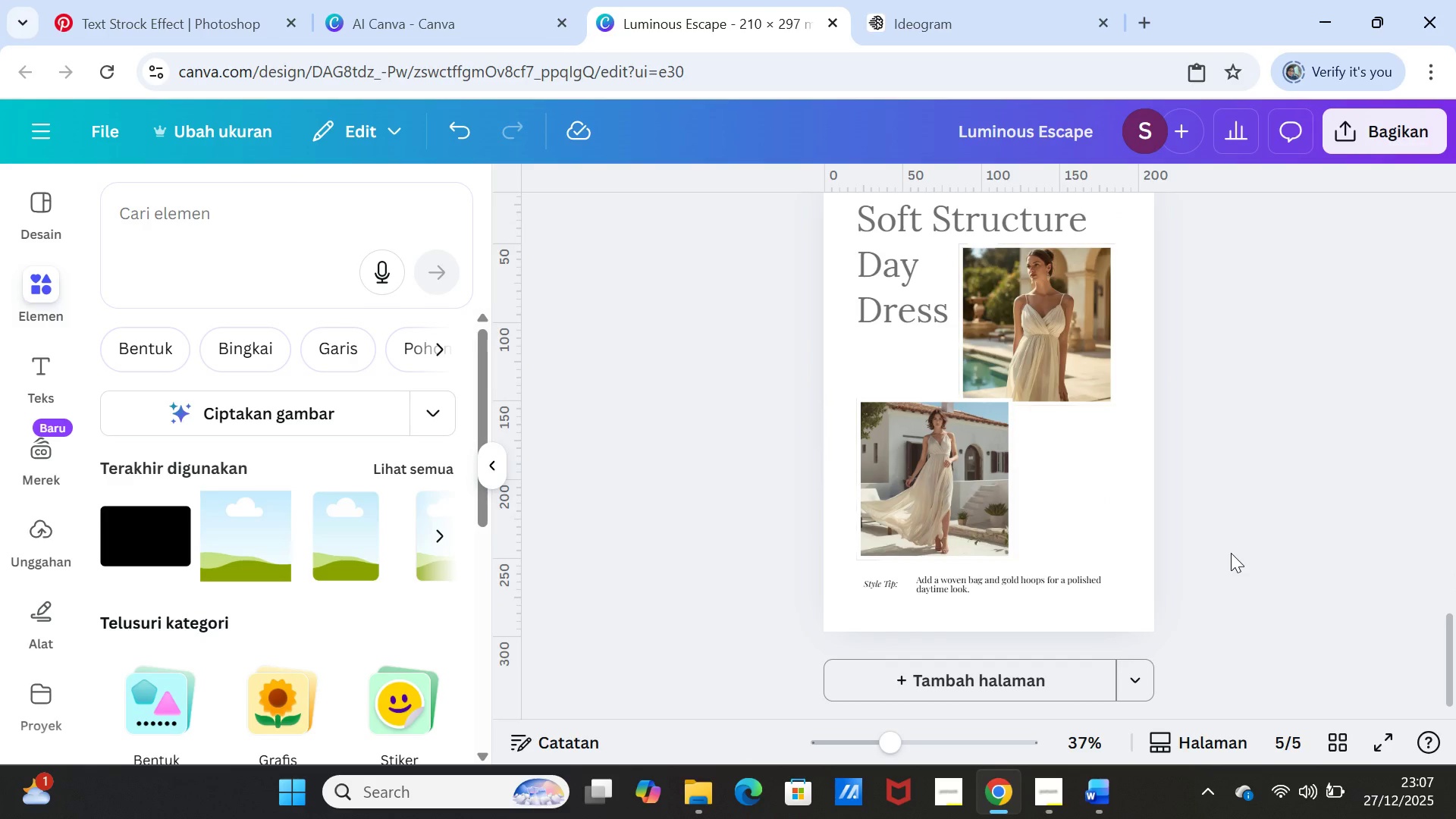 
left_click([988, 240])
 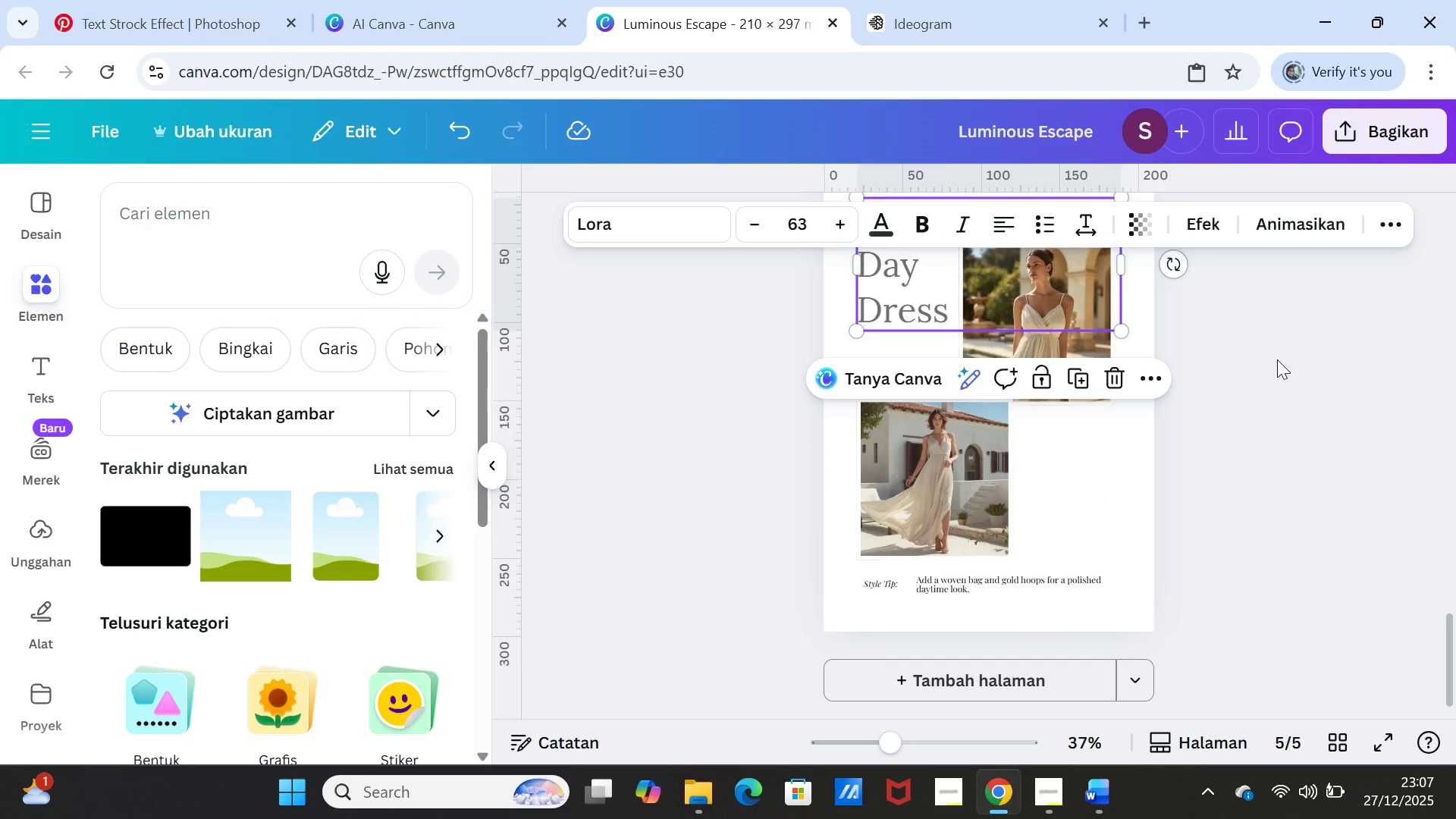 
left_click([1280, 362])
 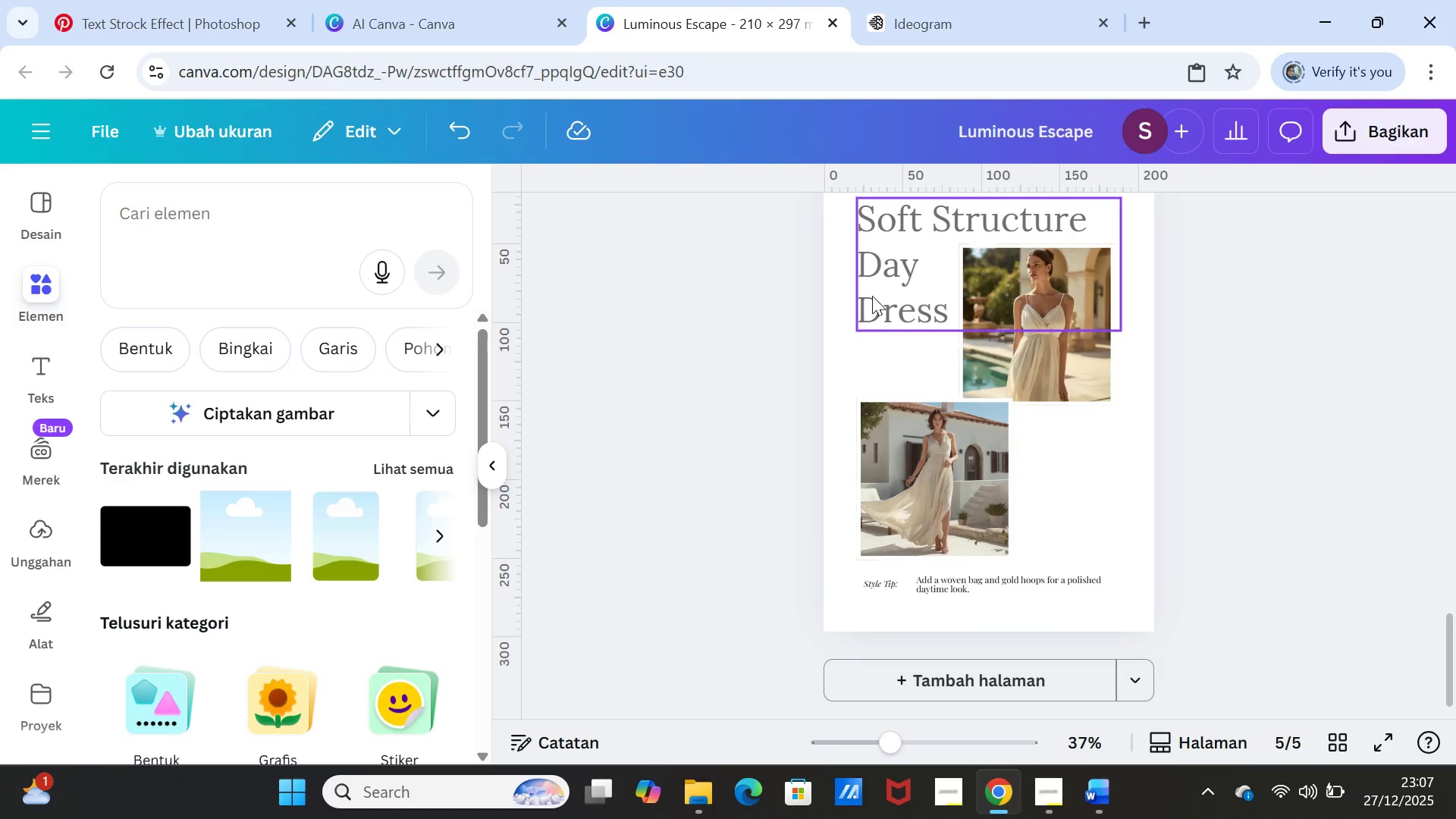 
left_click([891, 277])
 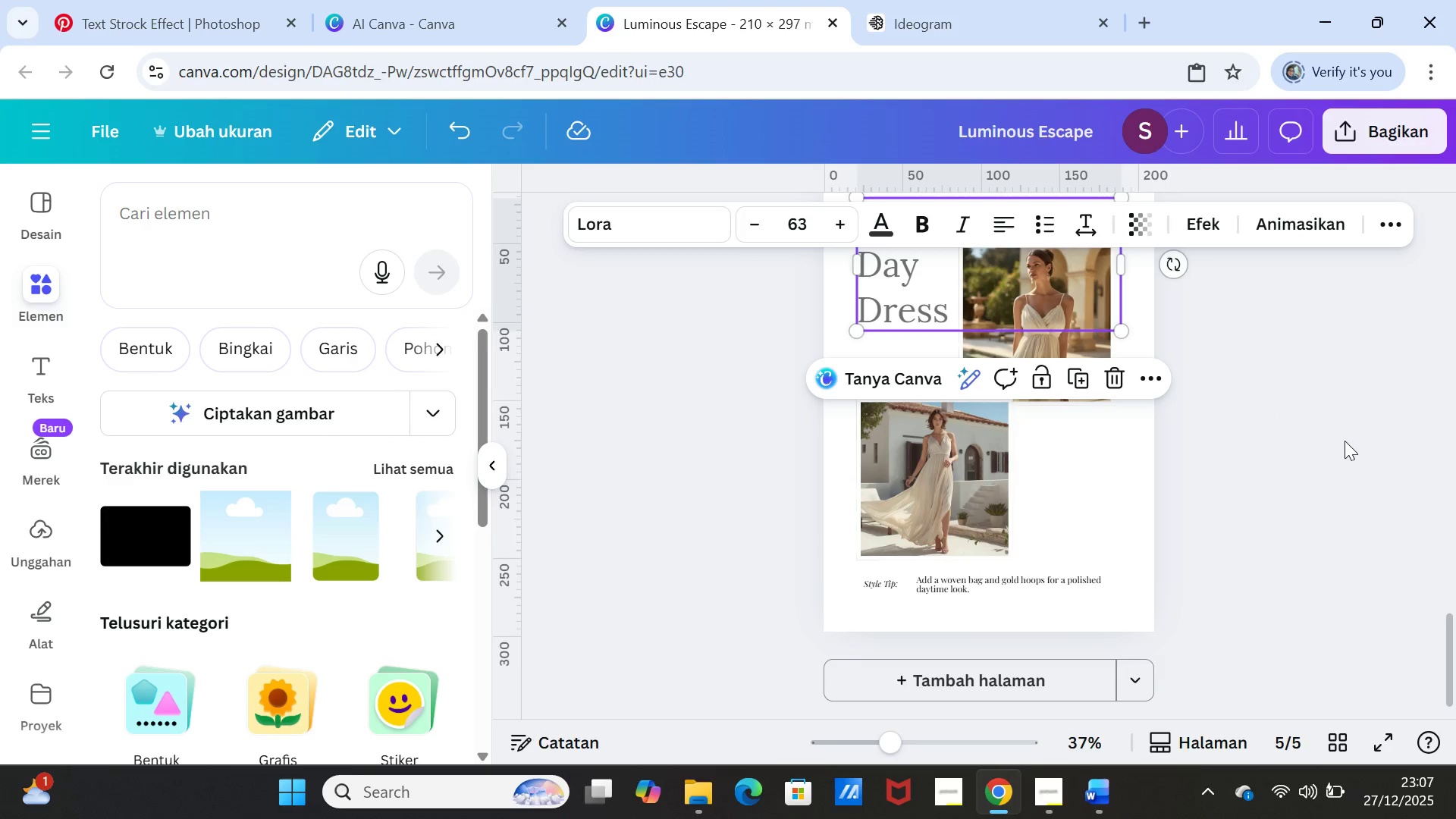 
left_click([1345, 441])
 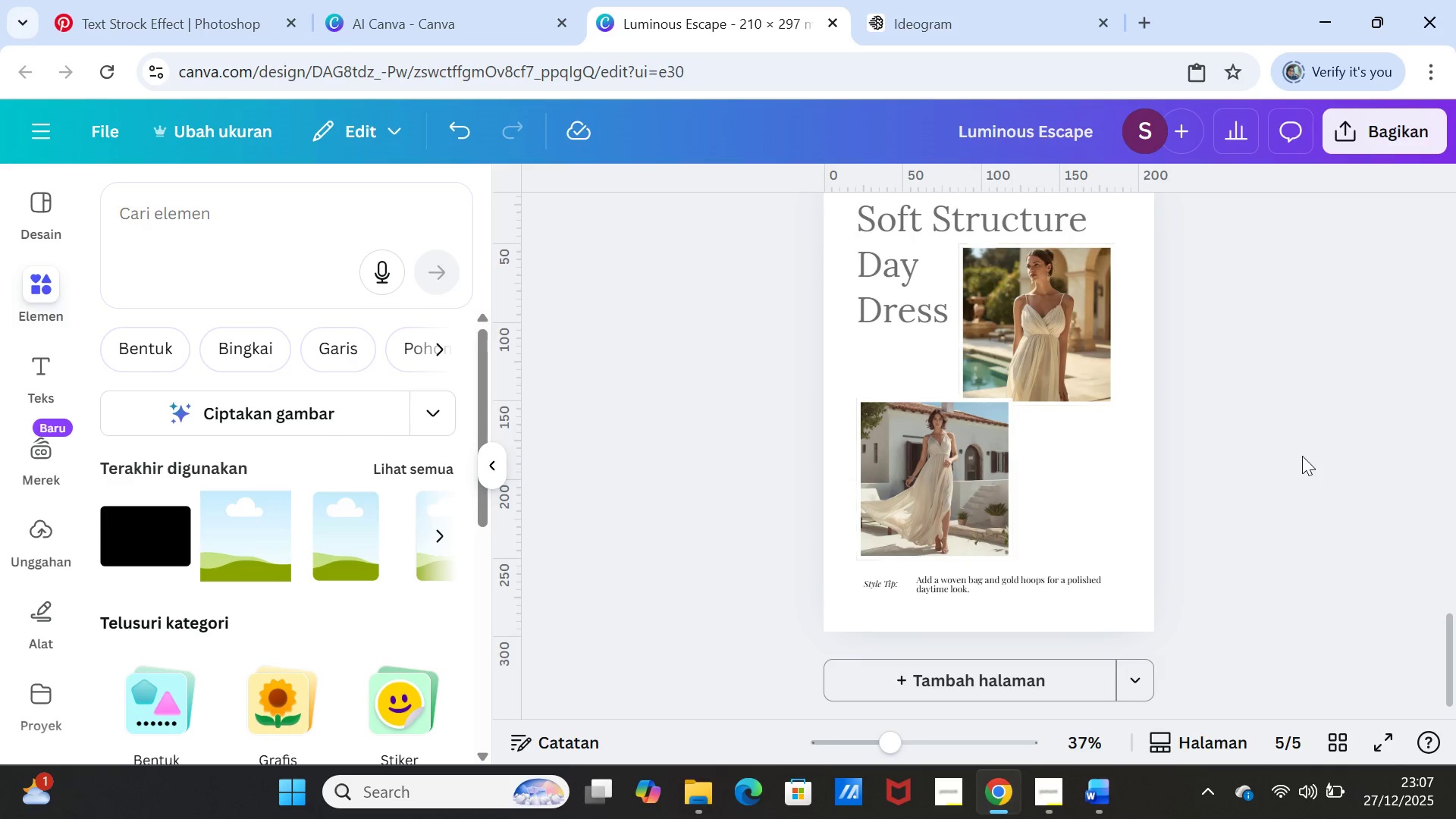 
scroll: coordinate [1301, 458], scroll_direction: down, amount: 1.0
 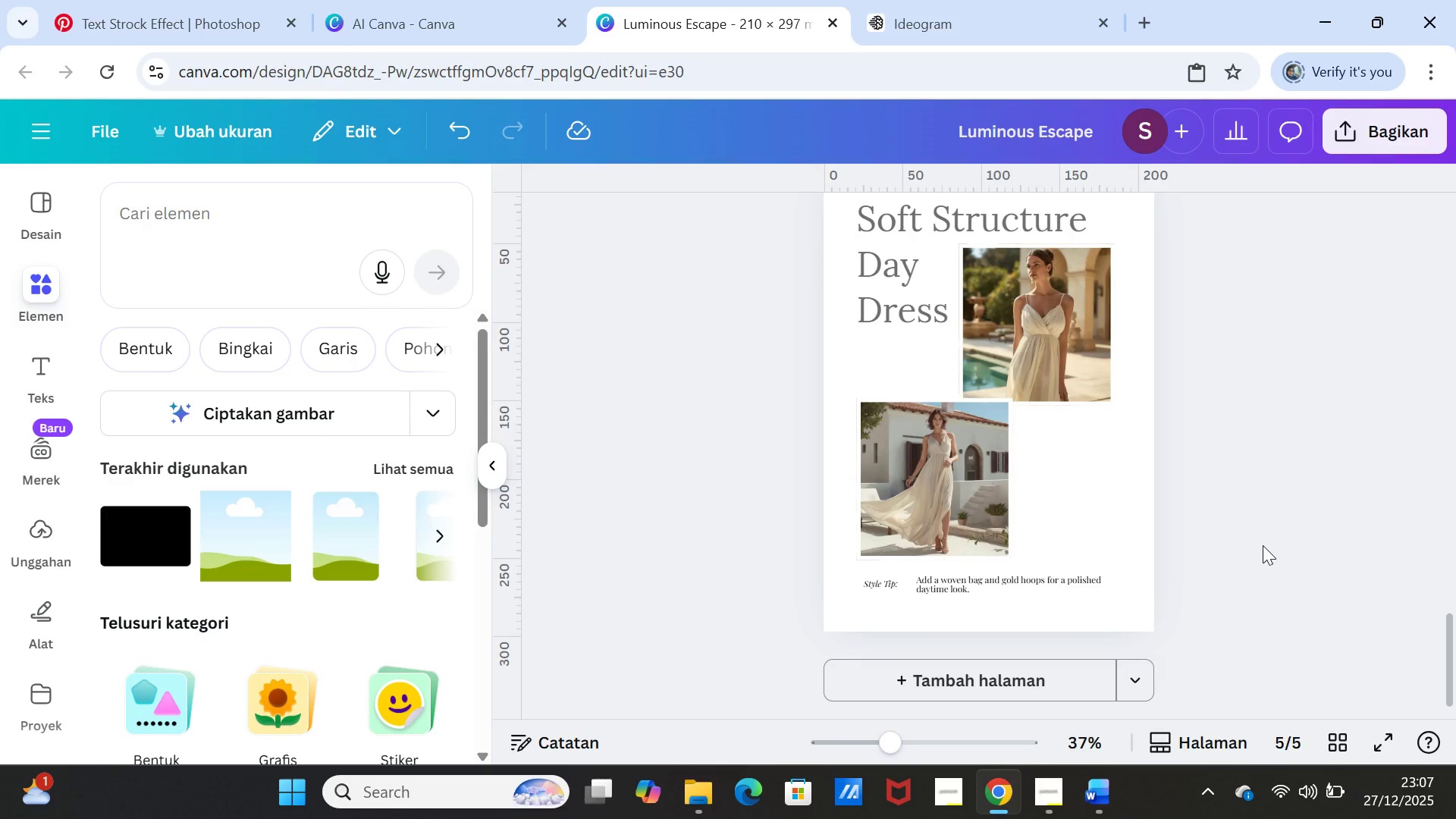 
left_click([995, 523])
 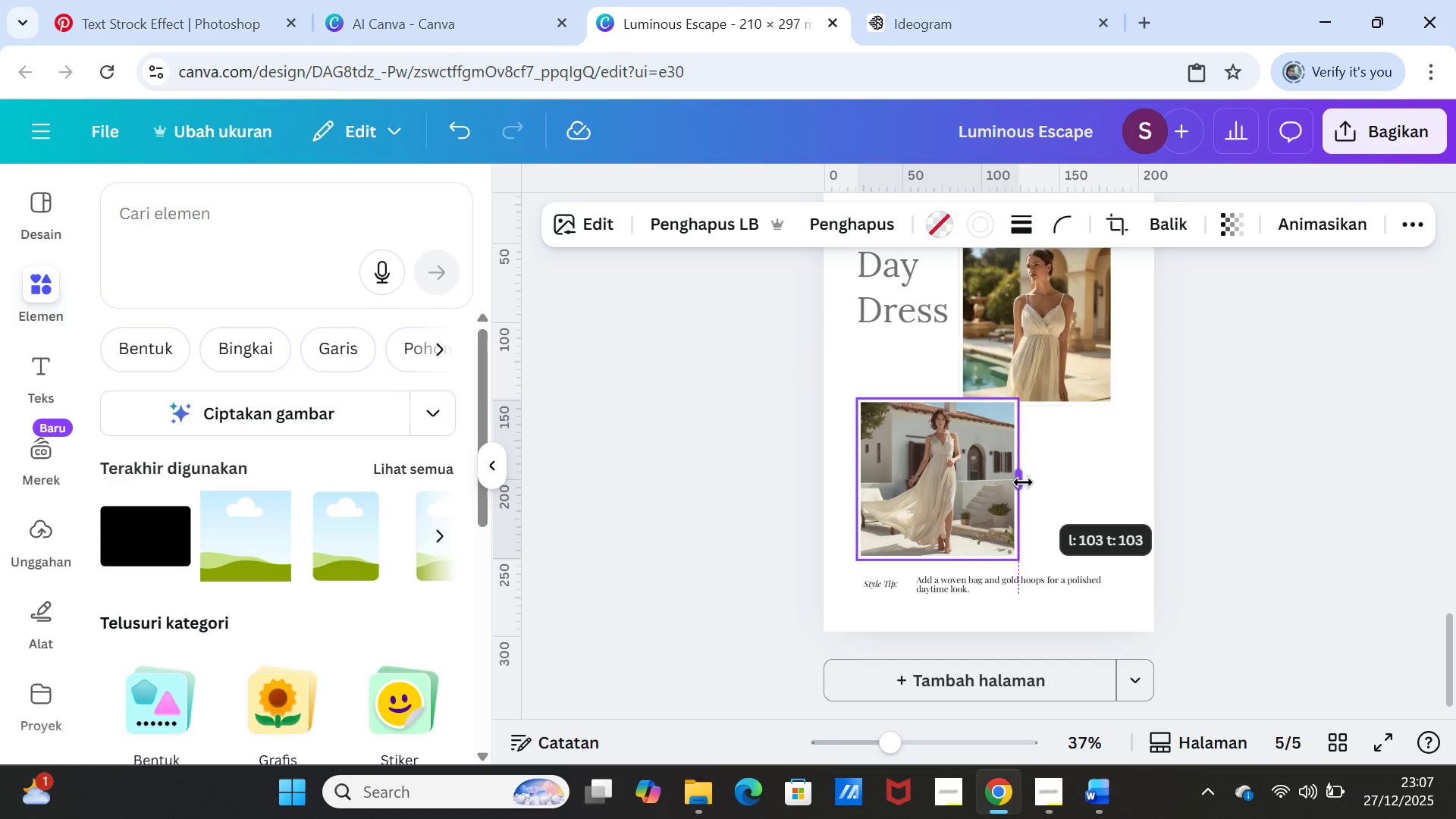 
left_click([1015, 482])
 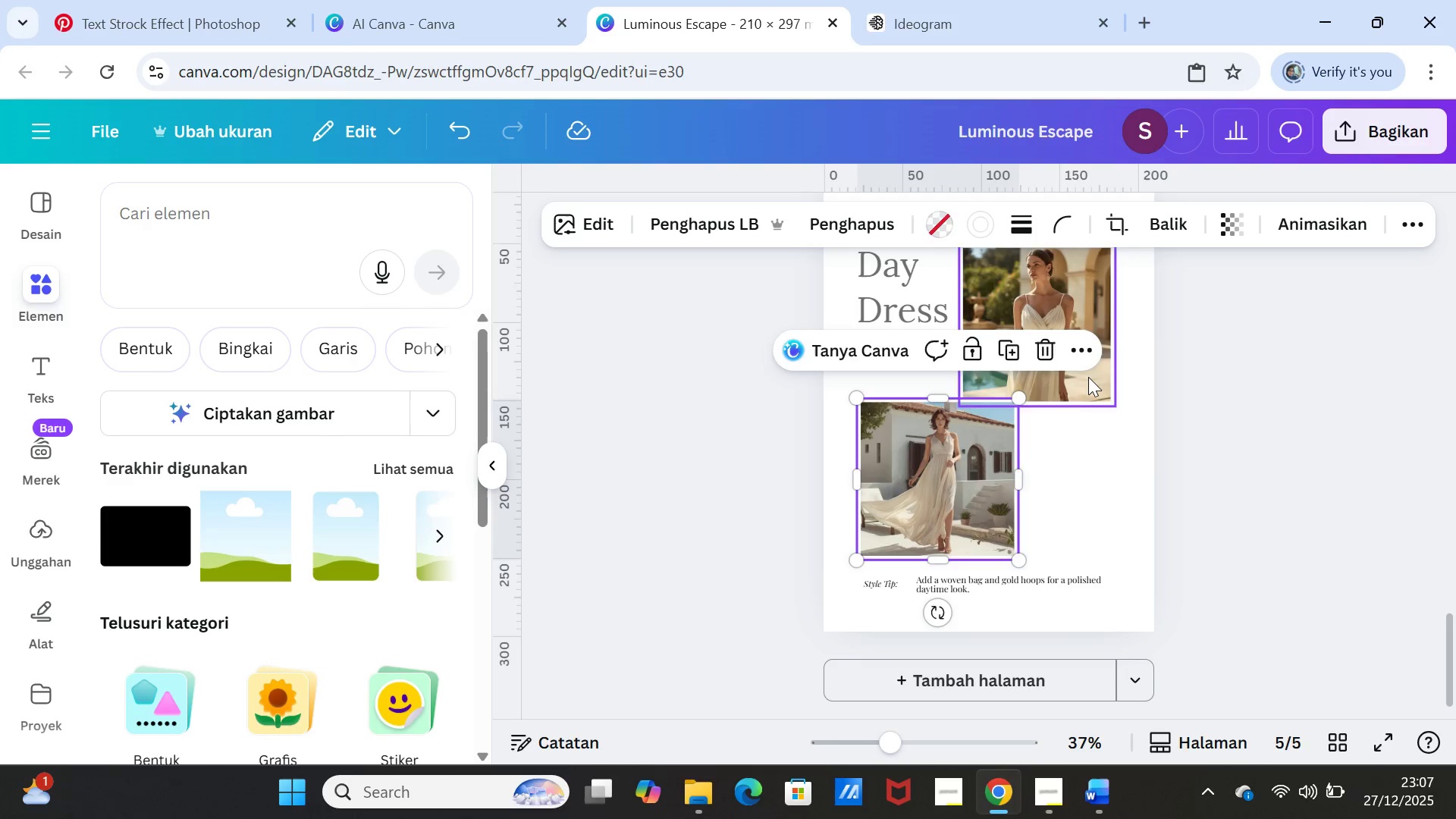 
left_click([1088, 377])
 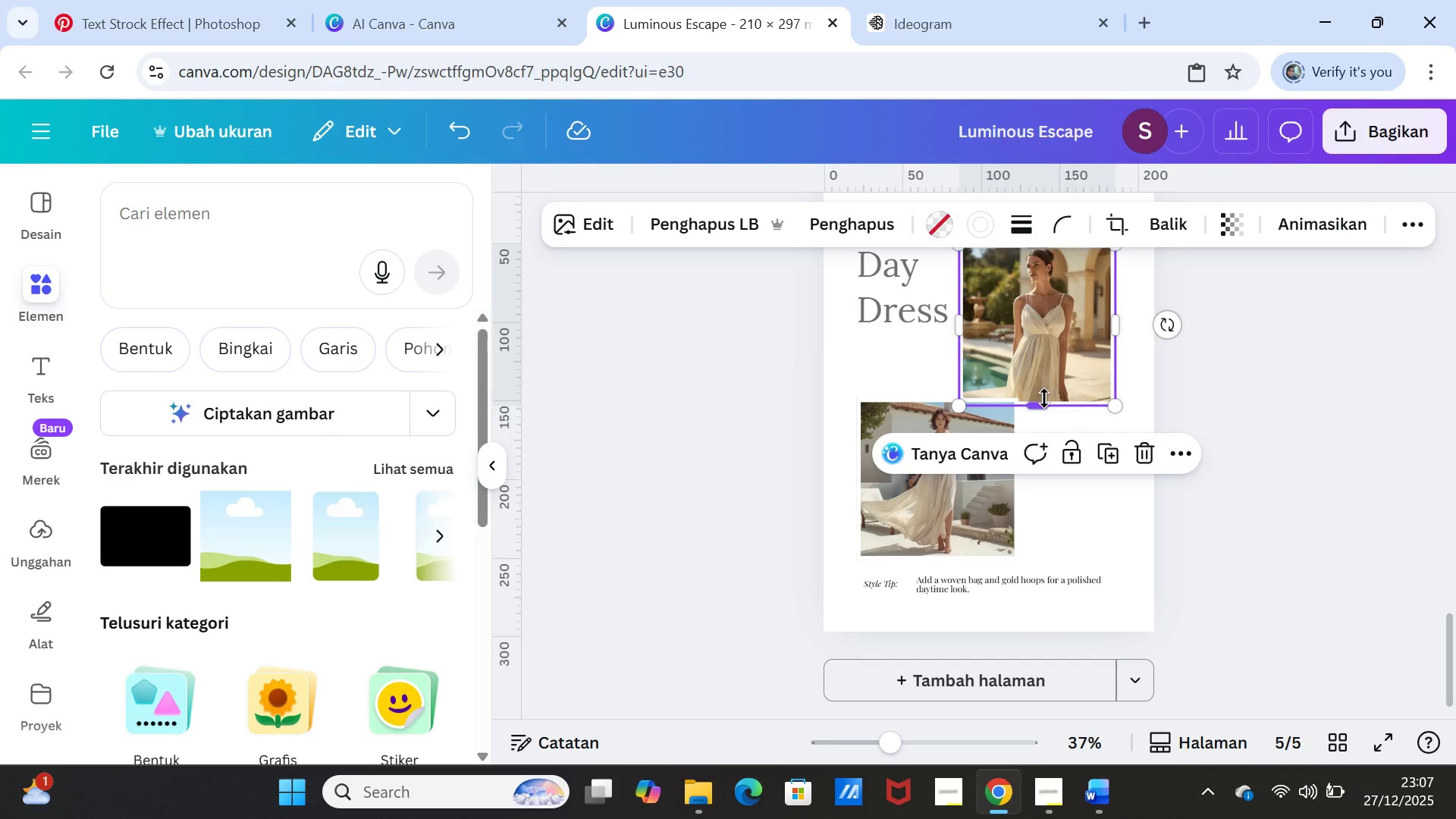 
left_click_drag(start_coordinate=[1044, 398], to_coordinate=[1043, 545])
 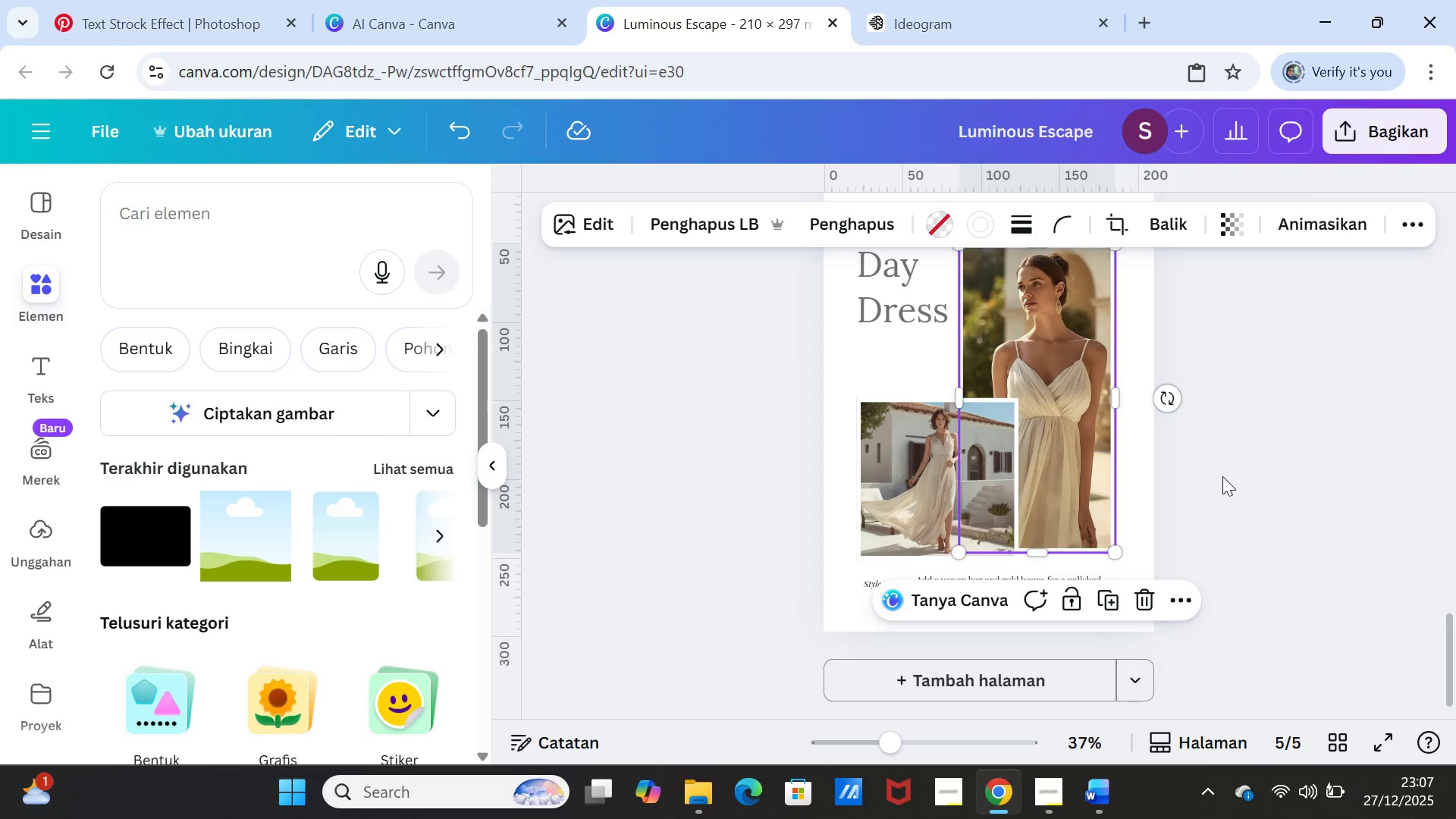 
left_click([1222, 476])
 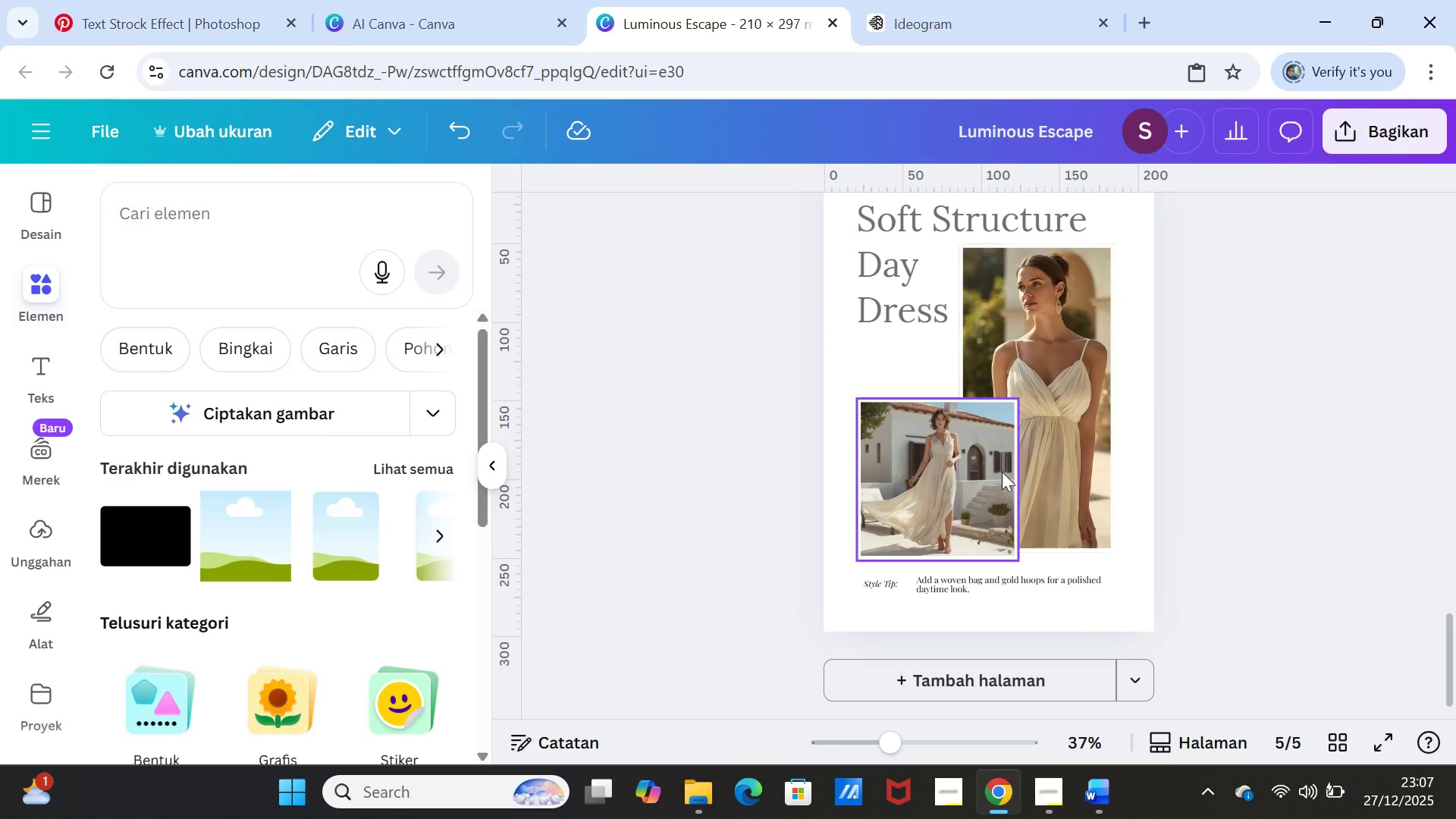 
left_click([986, 472])
 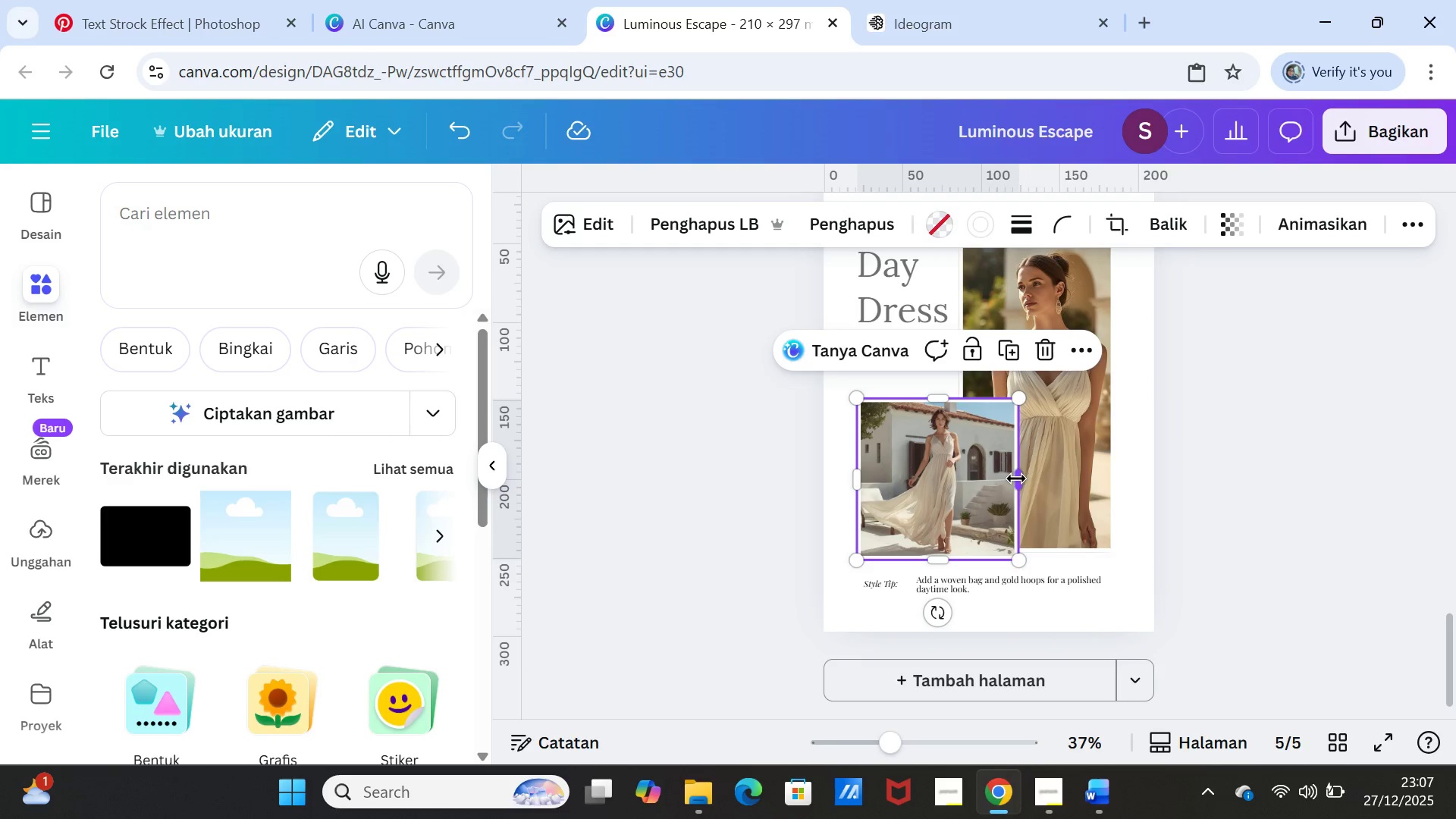 
left_click_drag(start_coordinate=[1016, 479], to_coordinate=[992, 473])
 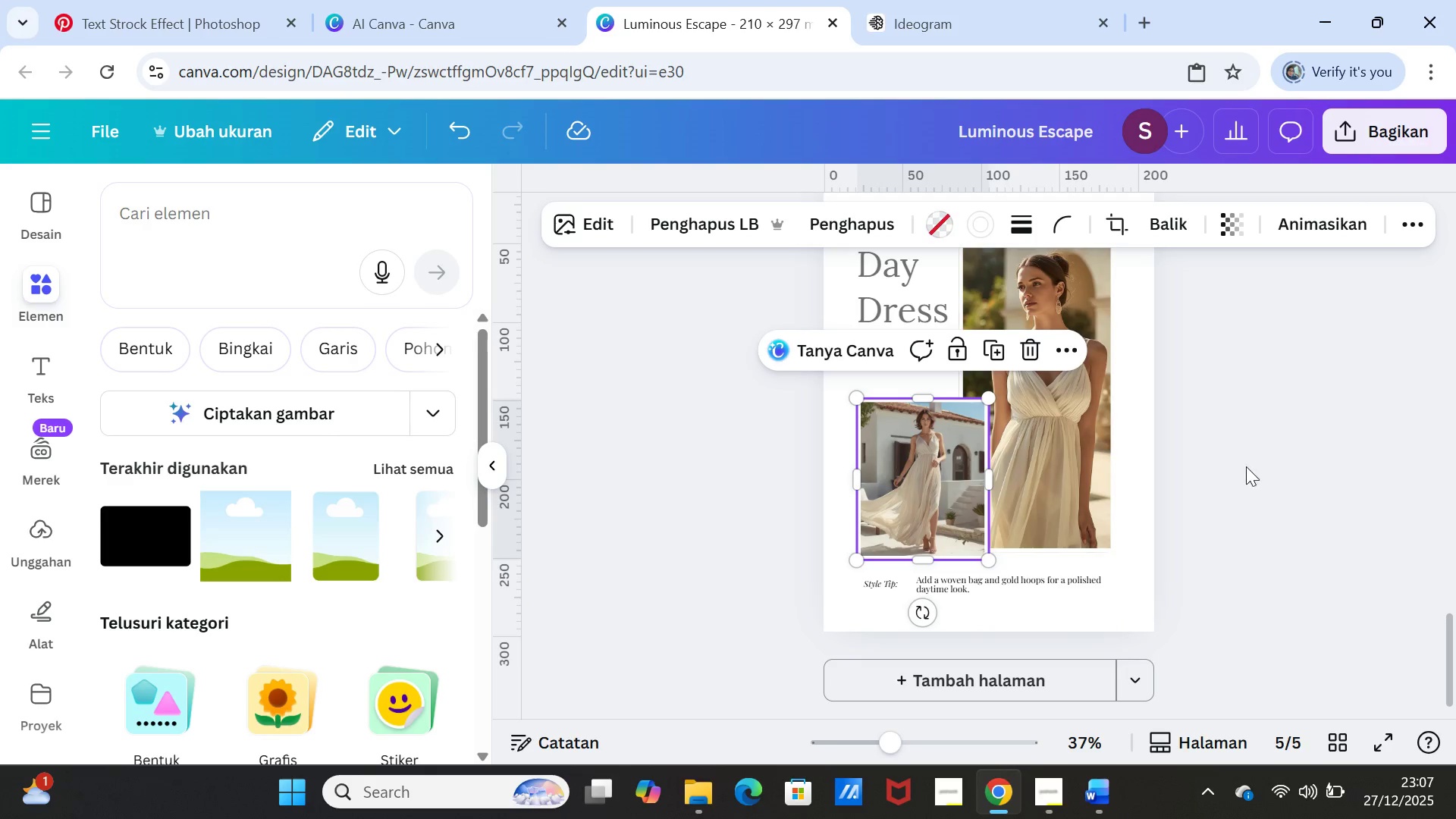 
left_click([1246, 466])
 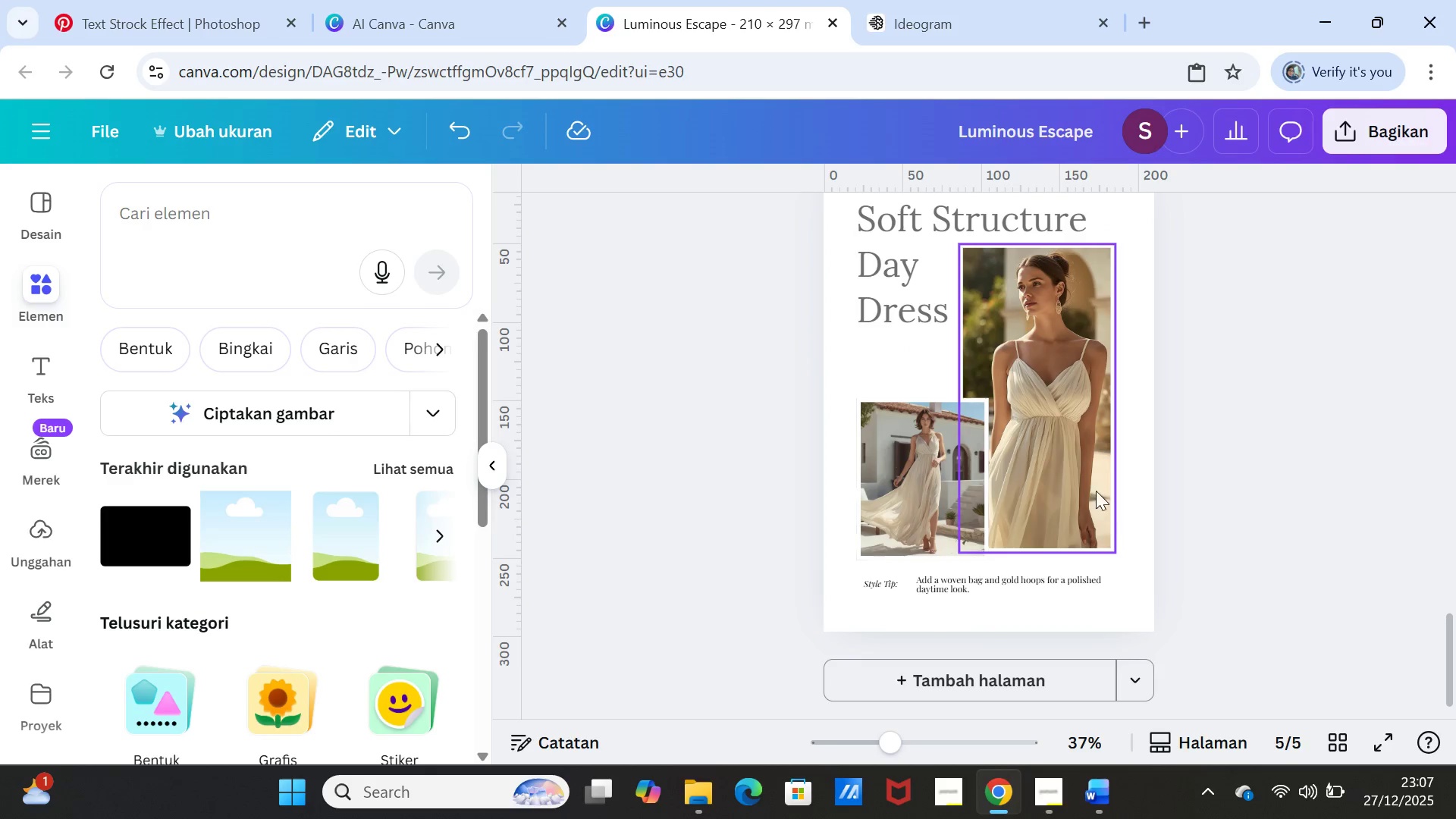 
left_click([1096, 491])
 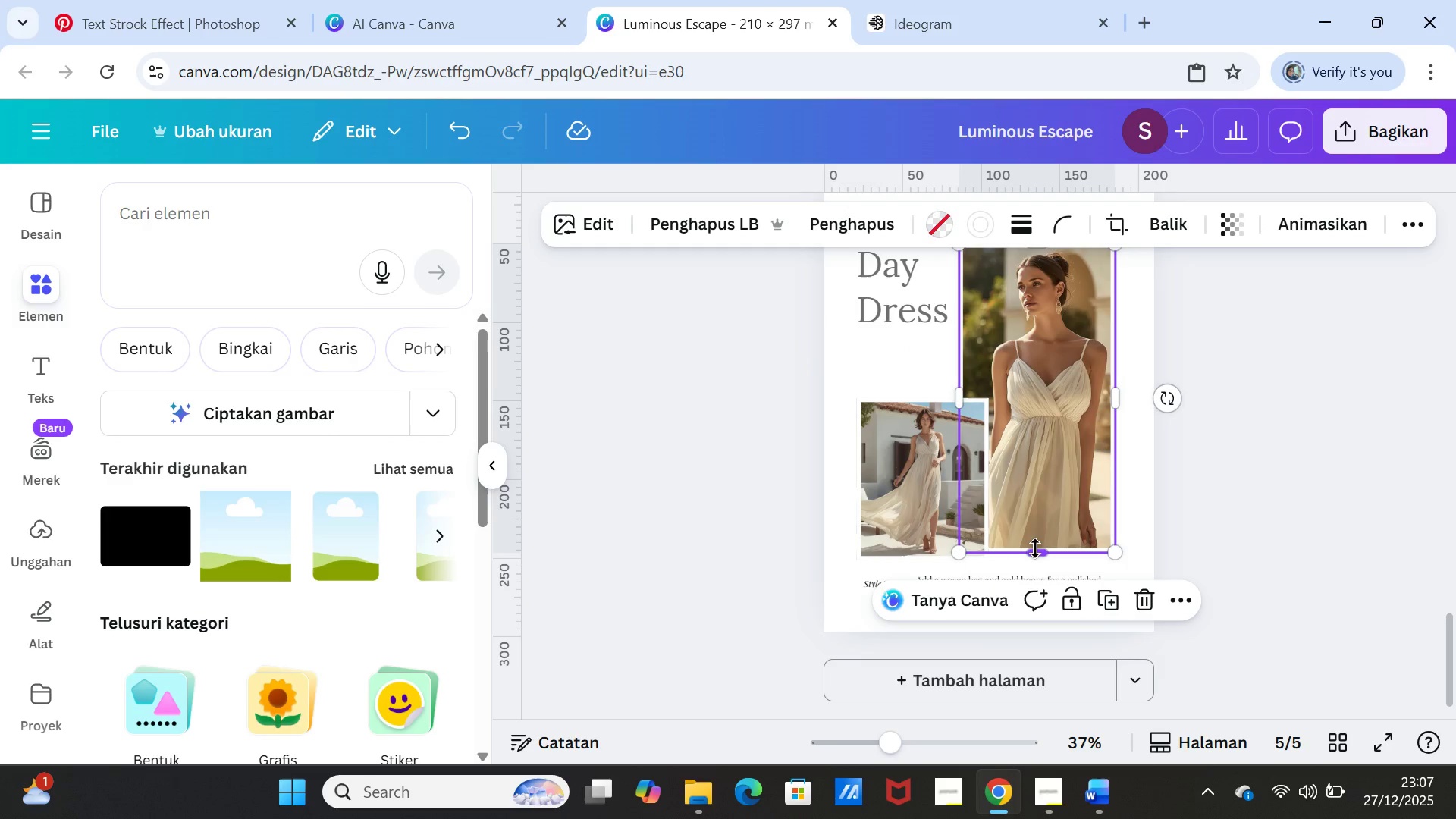 
left_click_drag(start_coordinate=[1035, 548], to_coordinate=[1035, 555])
 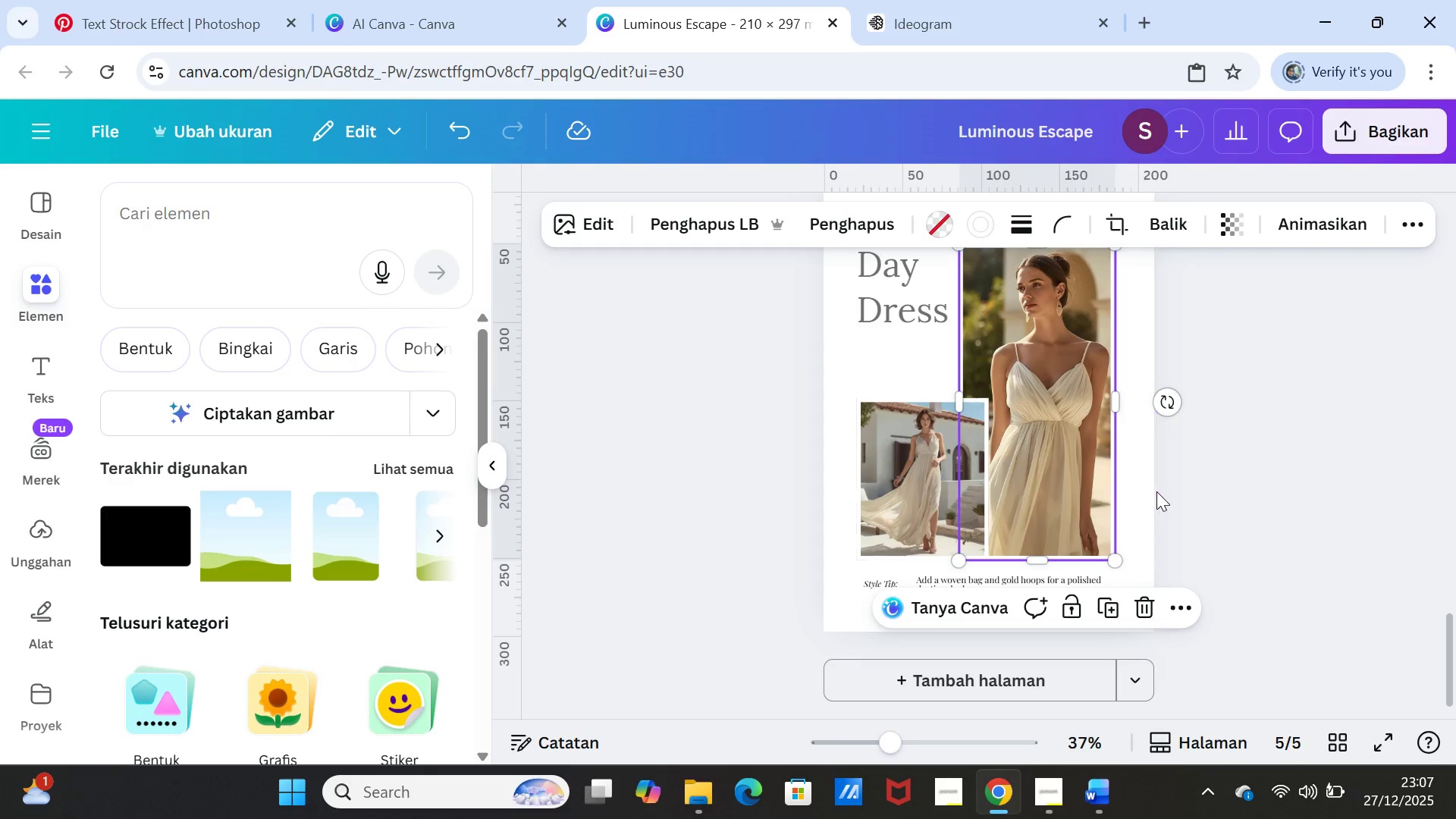 
left_click([1156, 491])
 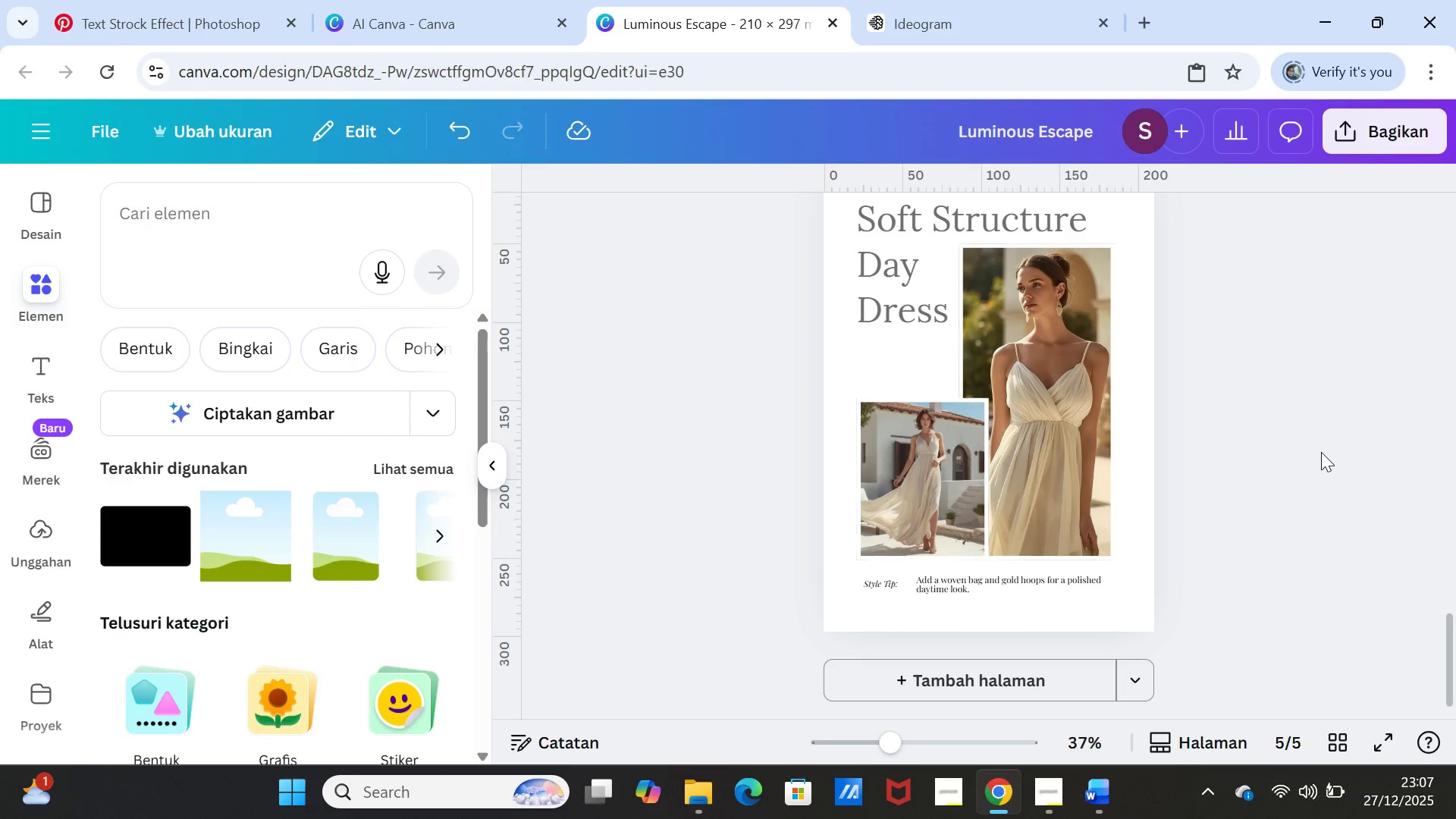 
left_click([1321, 452])
 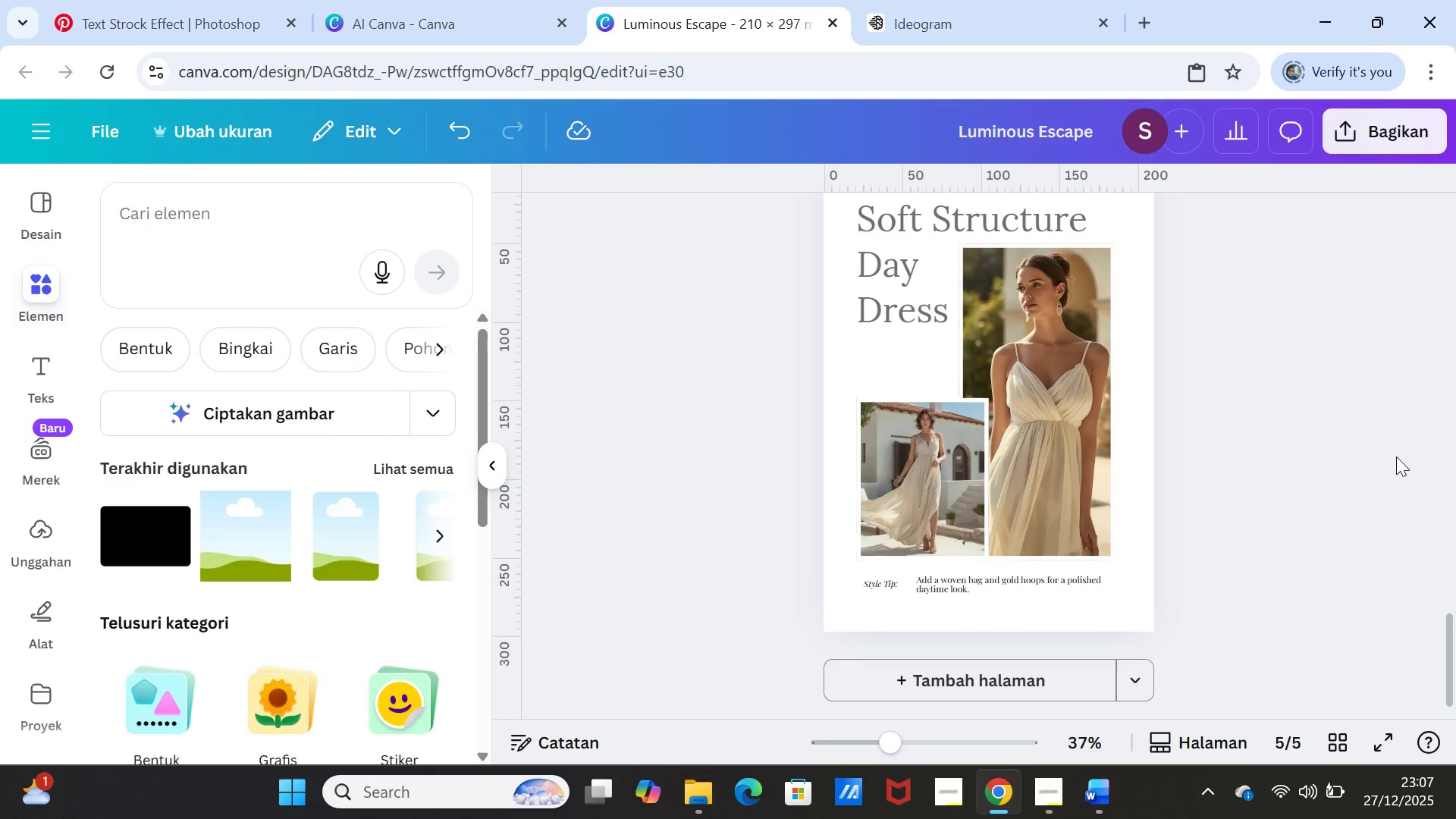 
left_click([1357, 451])
 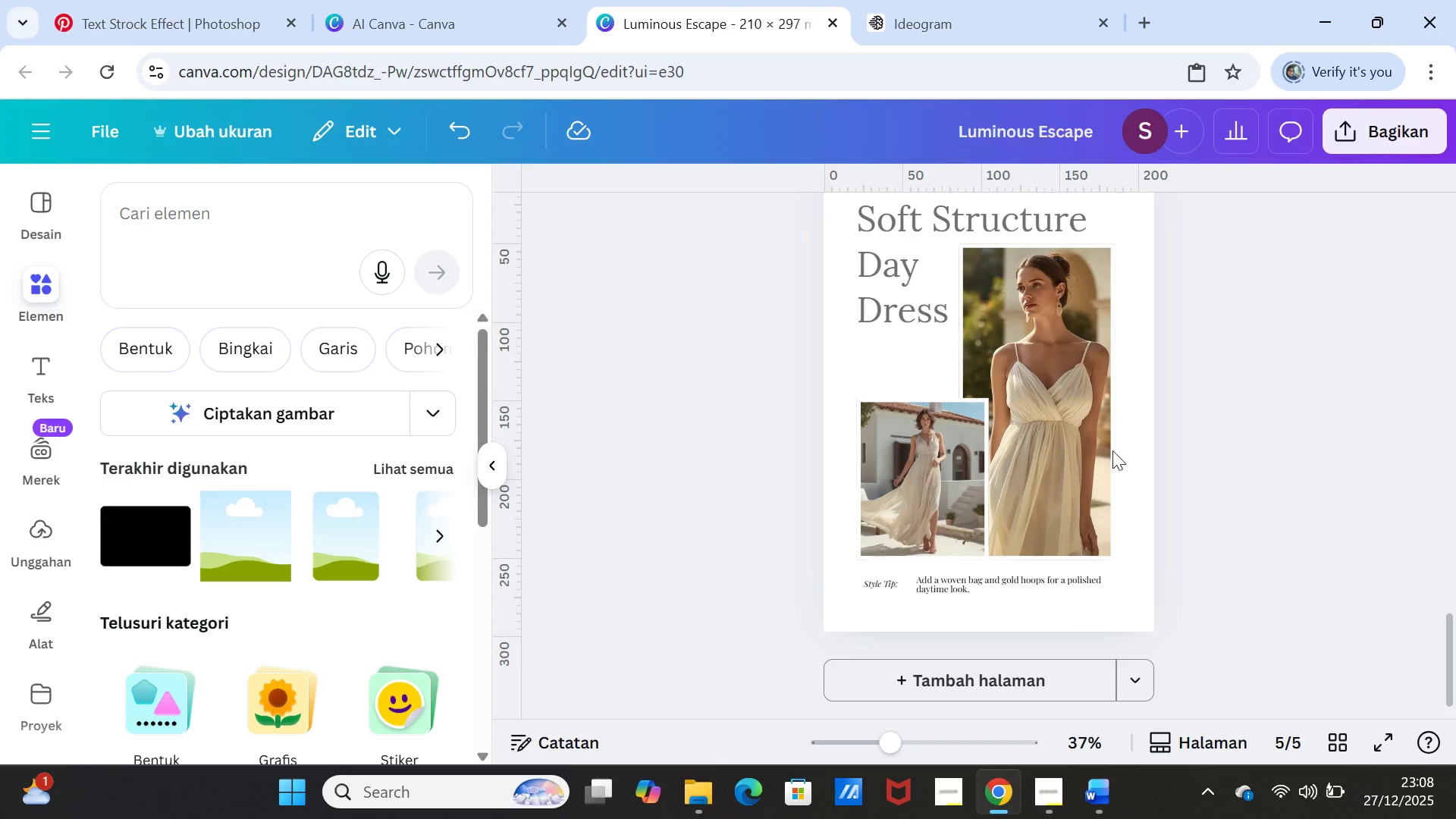 
left_click([917, 464])
 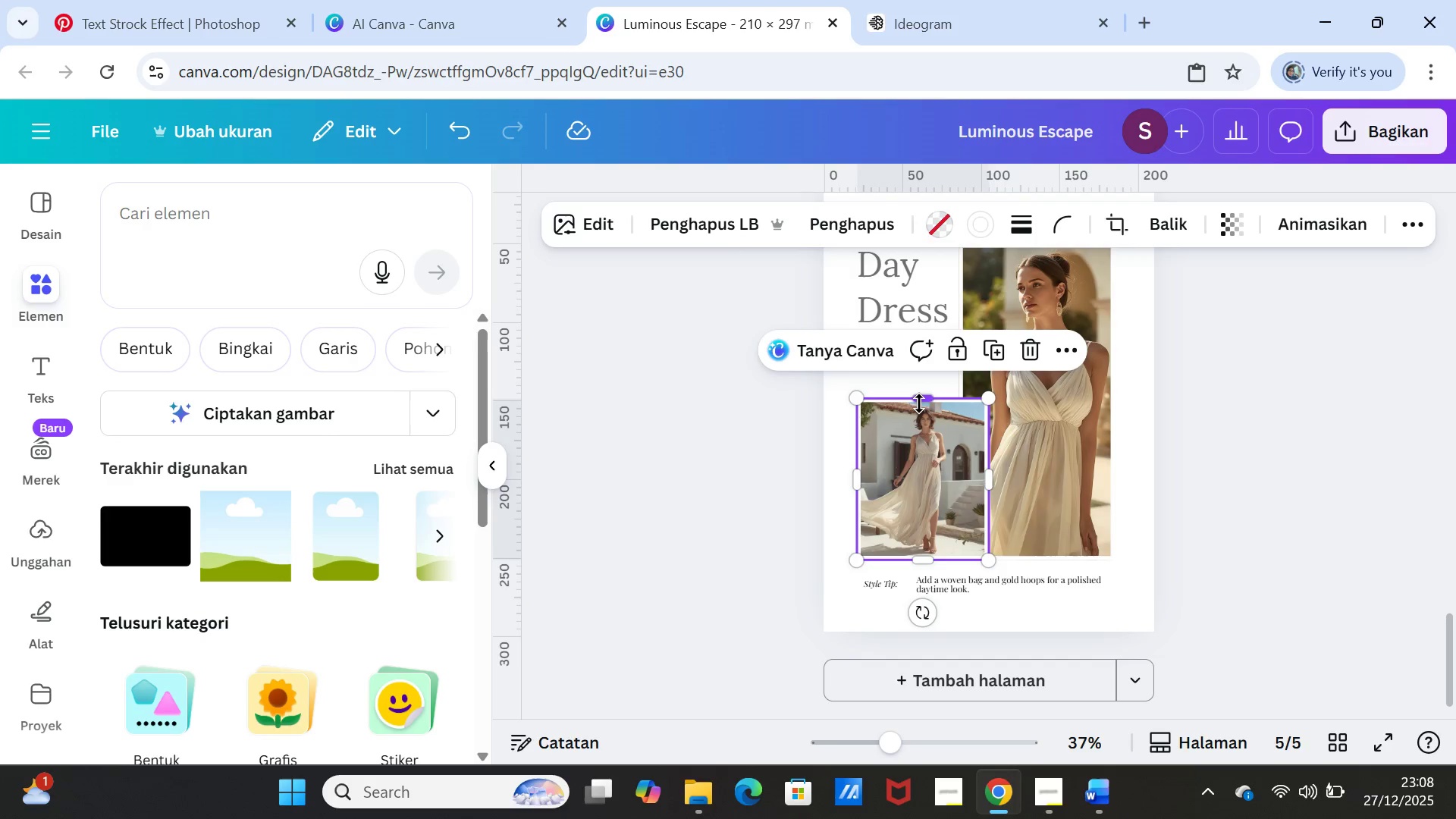 
left_click_drag(start_coordinate=[919, 403], to_coordinate=[914, 345])
 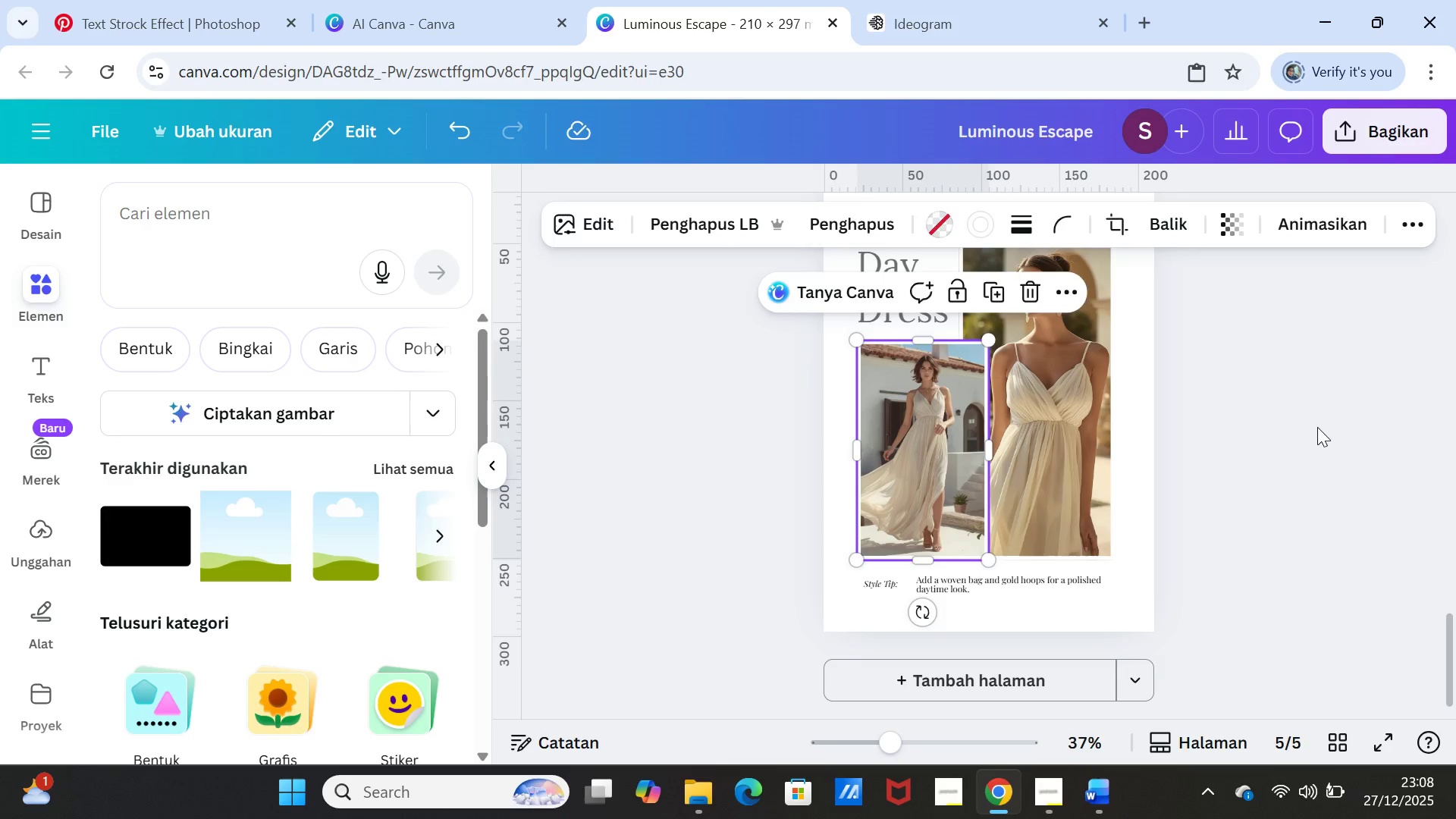 
left_click([1317, 427])
 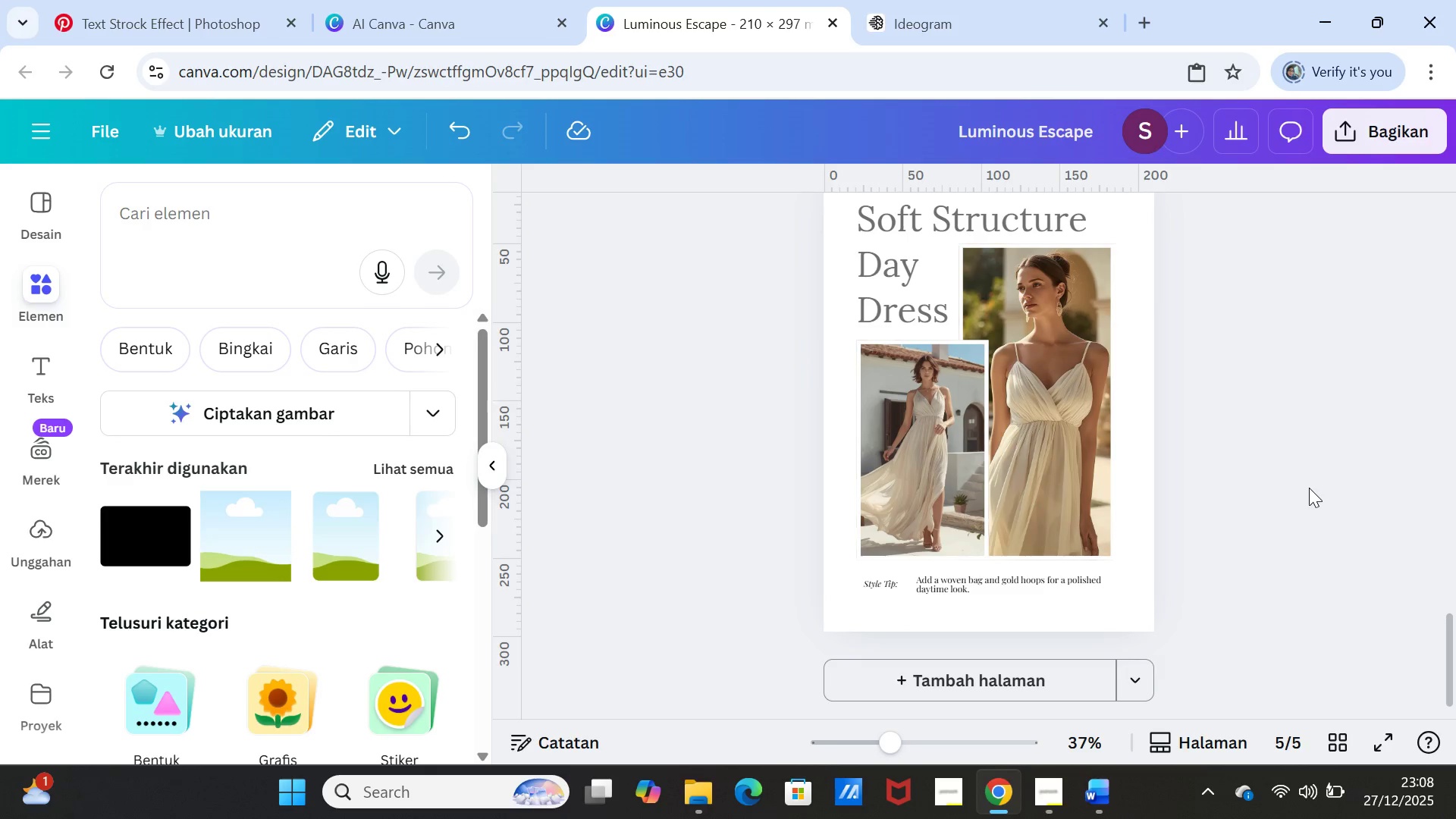 
scroll: coordinate [1309, 488], scroll_direction: up, amount: 1.0
 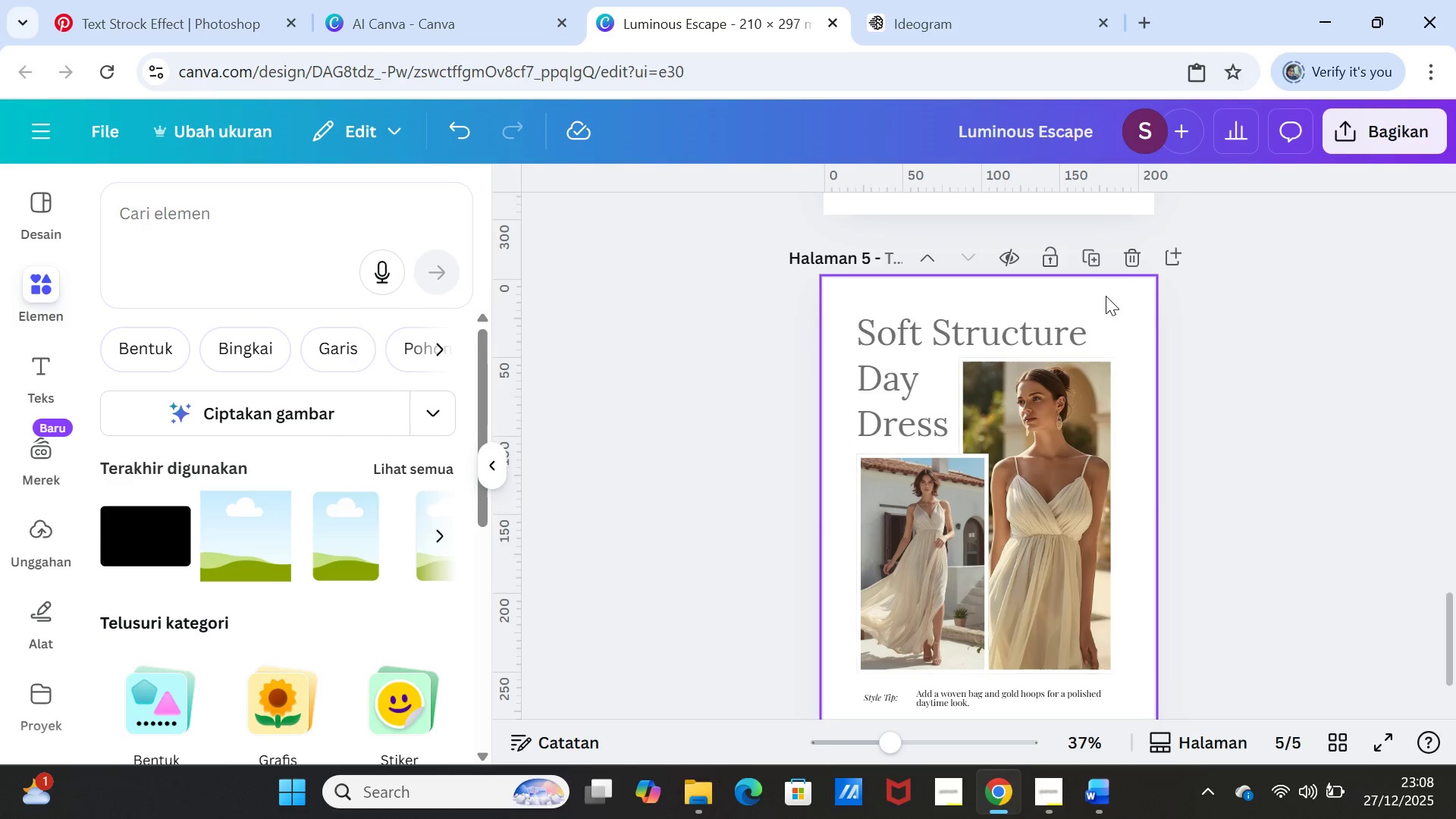 
left_click([1095, 266])
 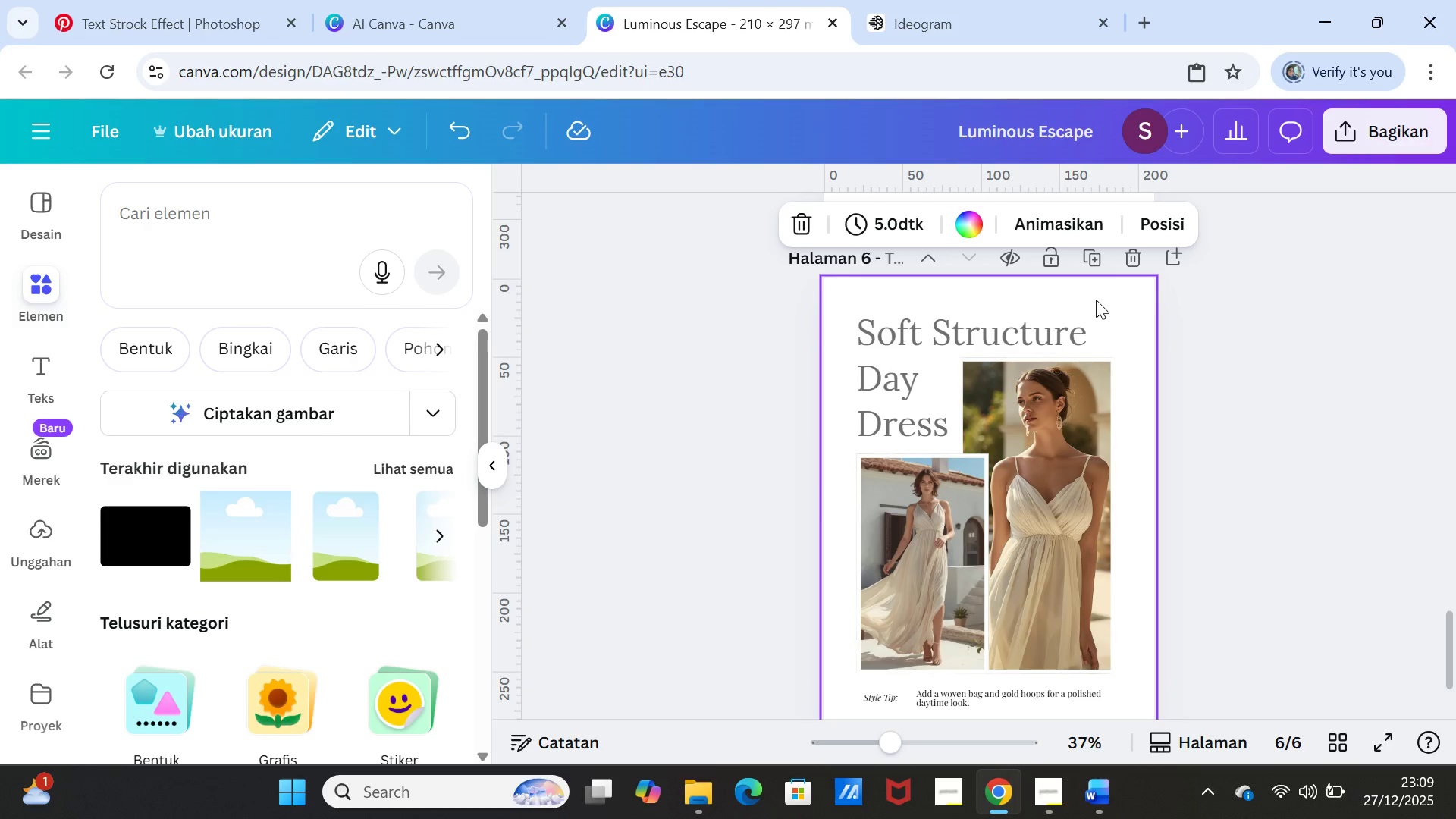 
wait(54.49)
 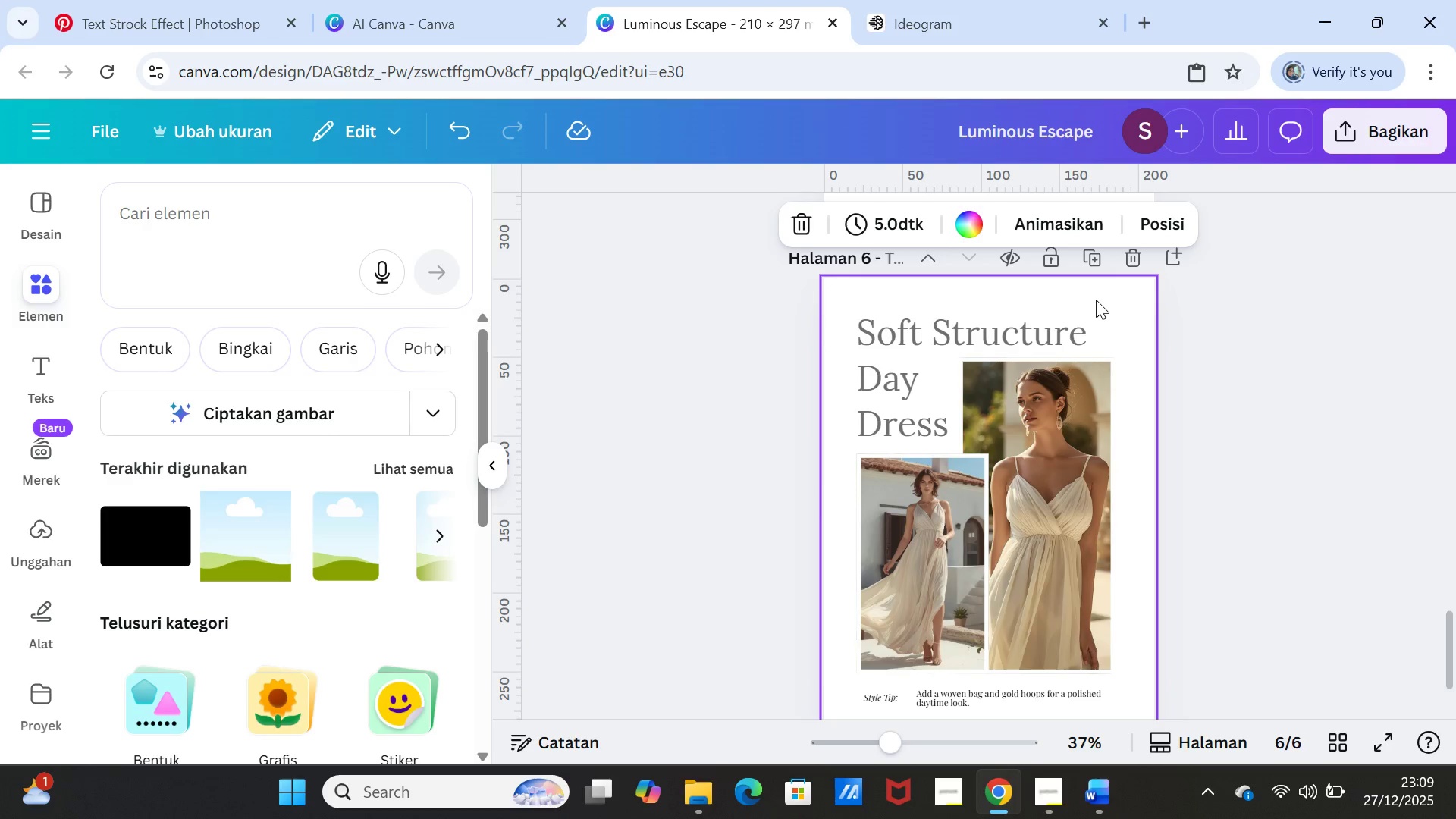 
left_click([1208, 485])
 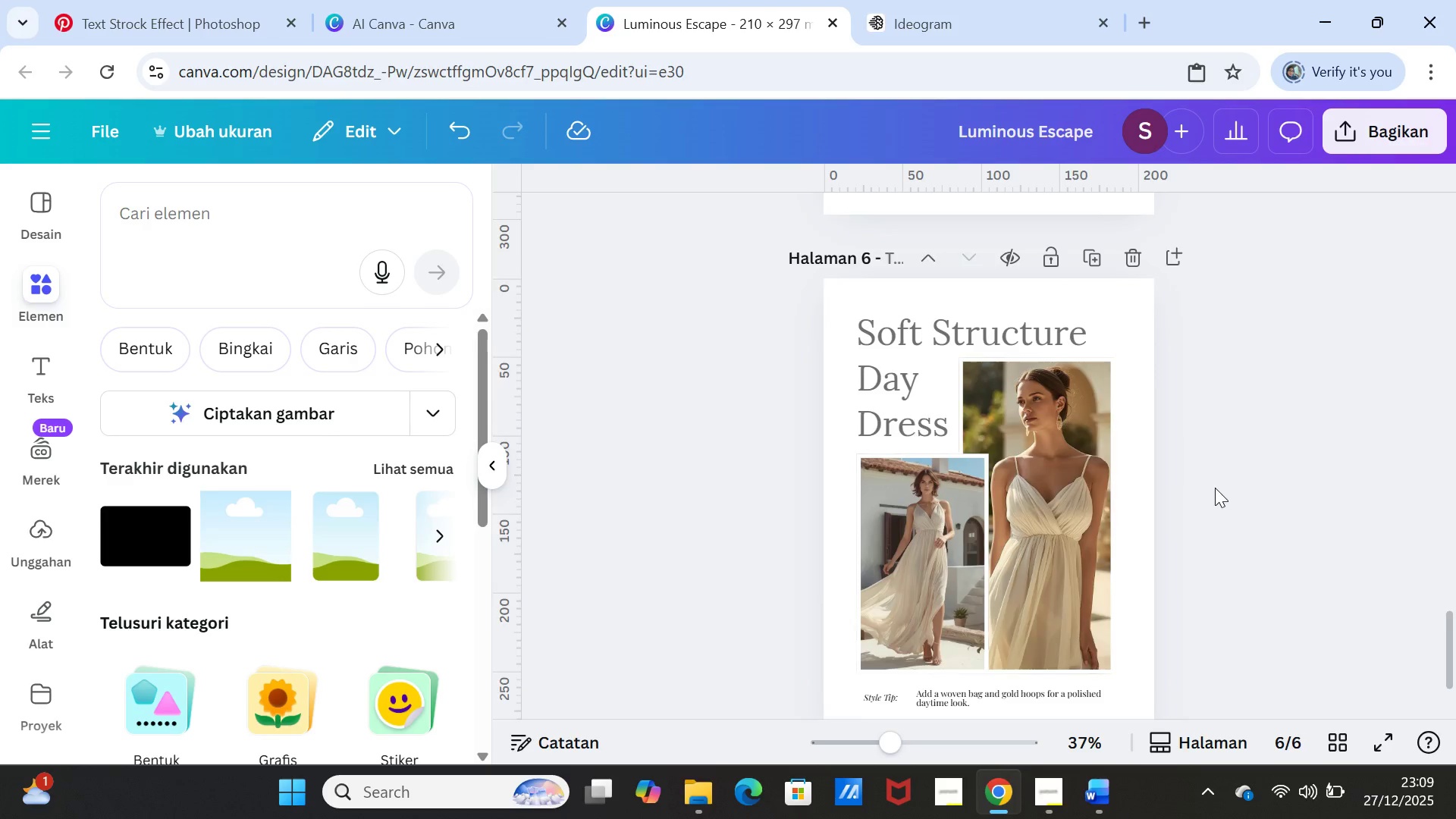 
scroll: coordinate [1215, 488], scroll_direction: down, amount: 1.0
 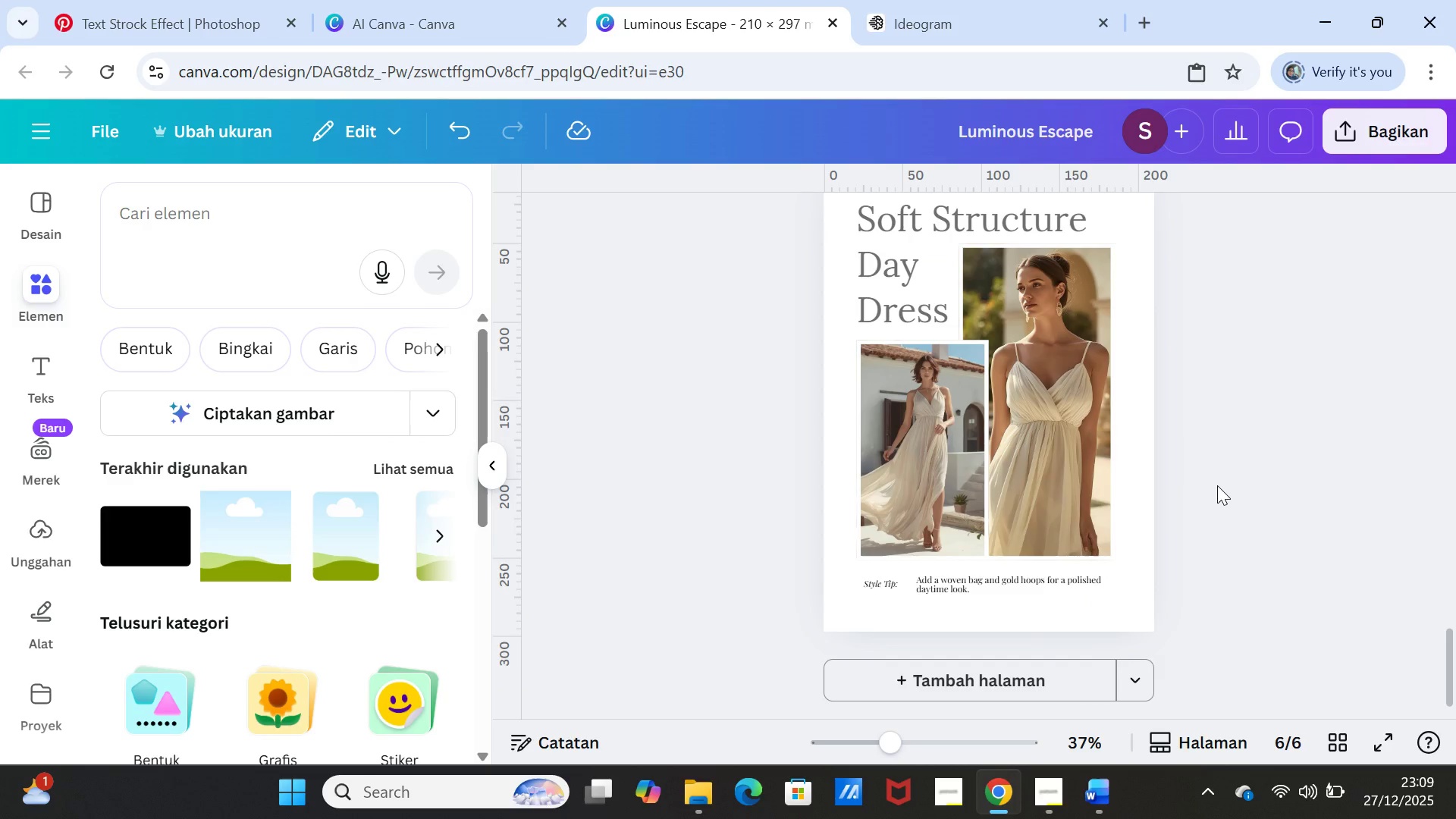 
scroll: coordinate [1218, 485], scroll_direction: up, amount: 9.0
 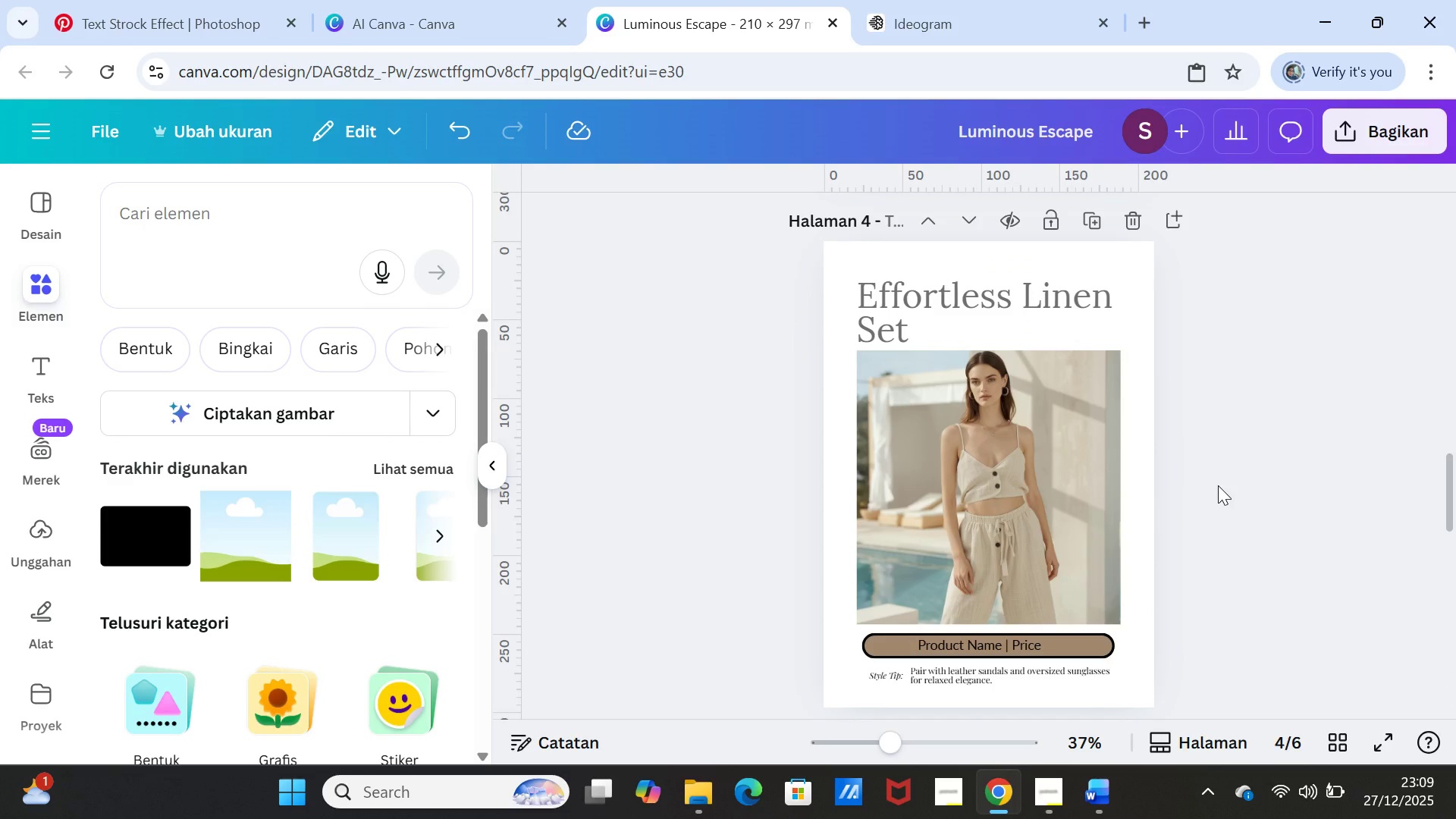 
wait(7.28)
 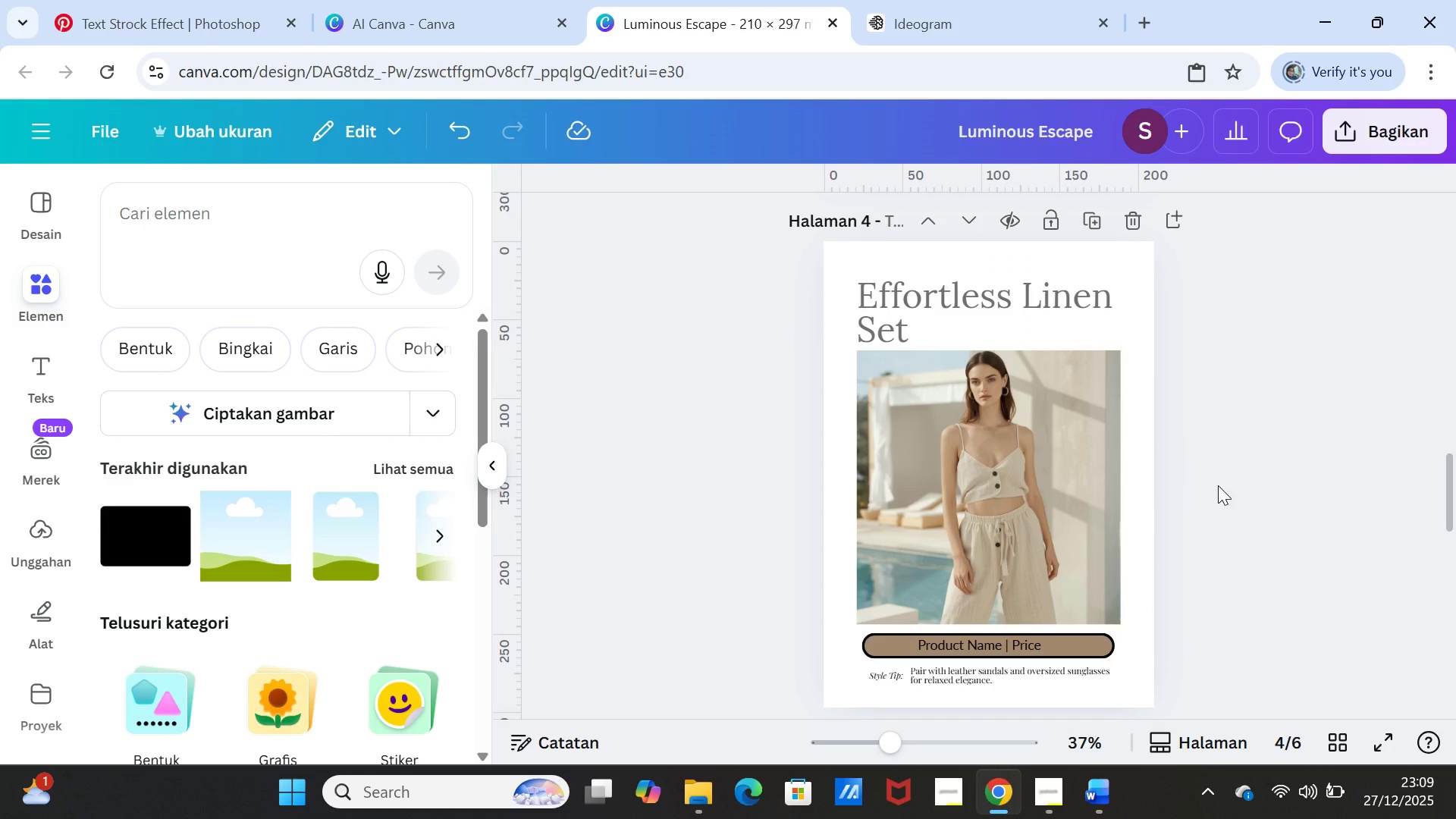 
scroll: coordinate [1218, 485], scroll_direction: down, amount: 3.0
 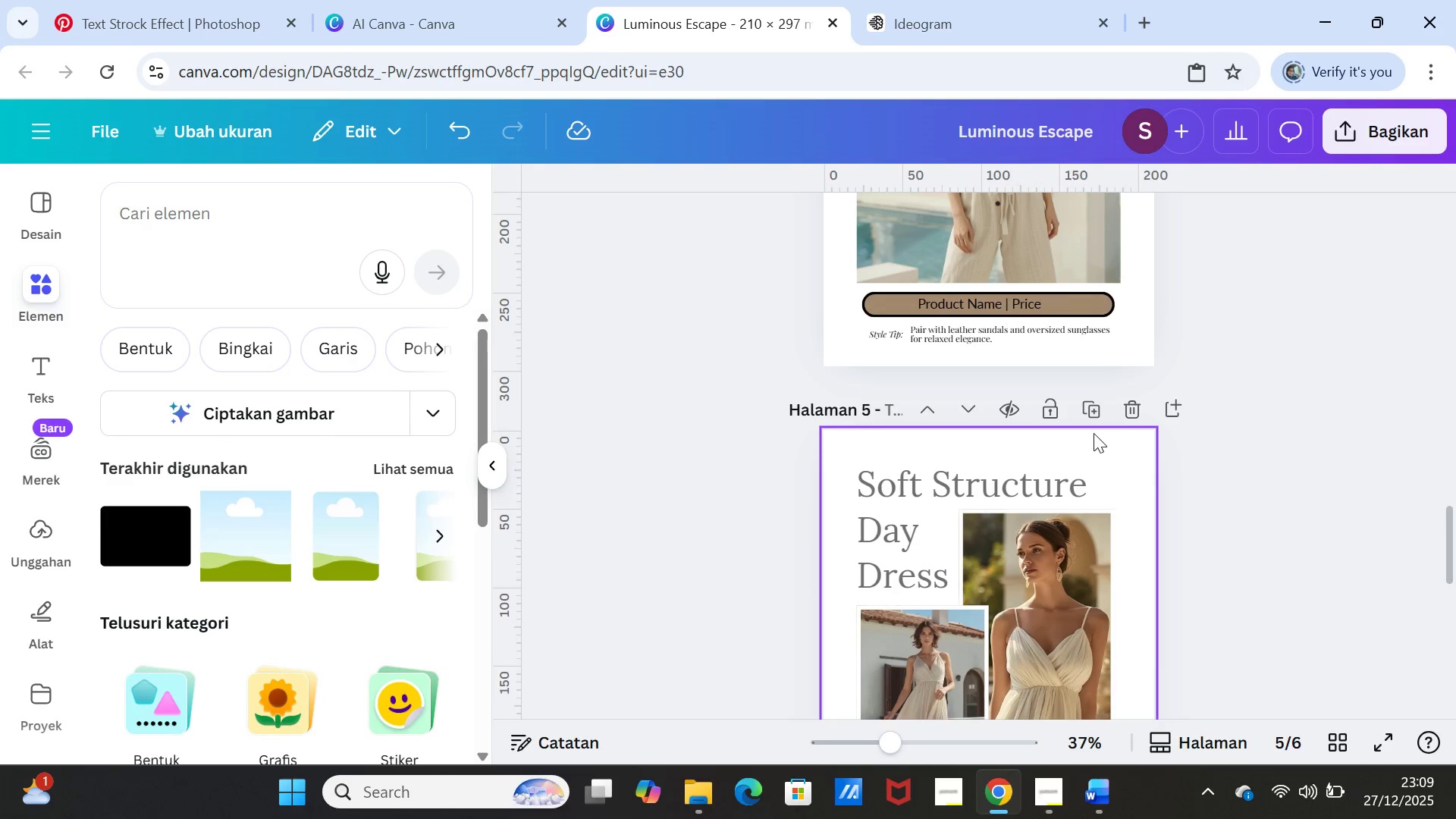 
left_click([1092, 416])
 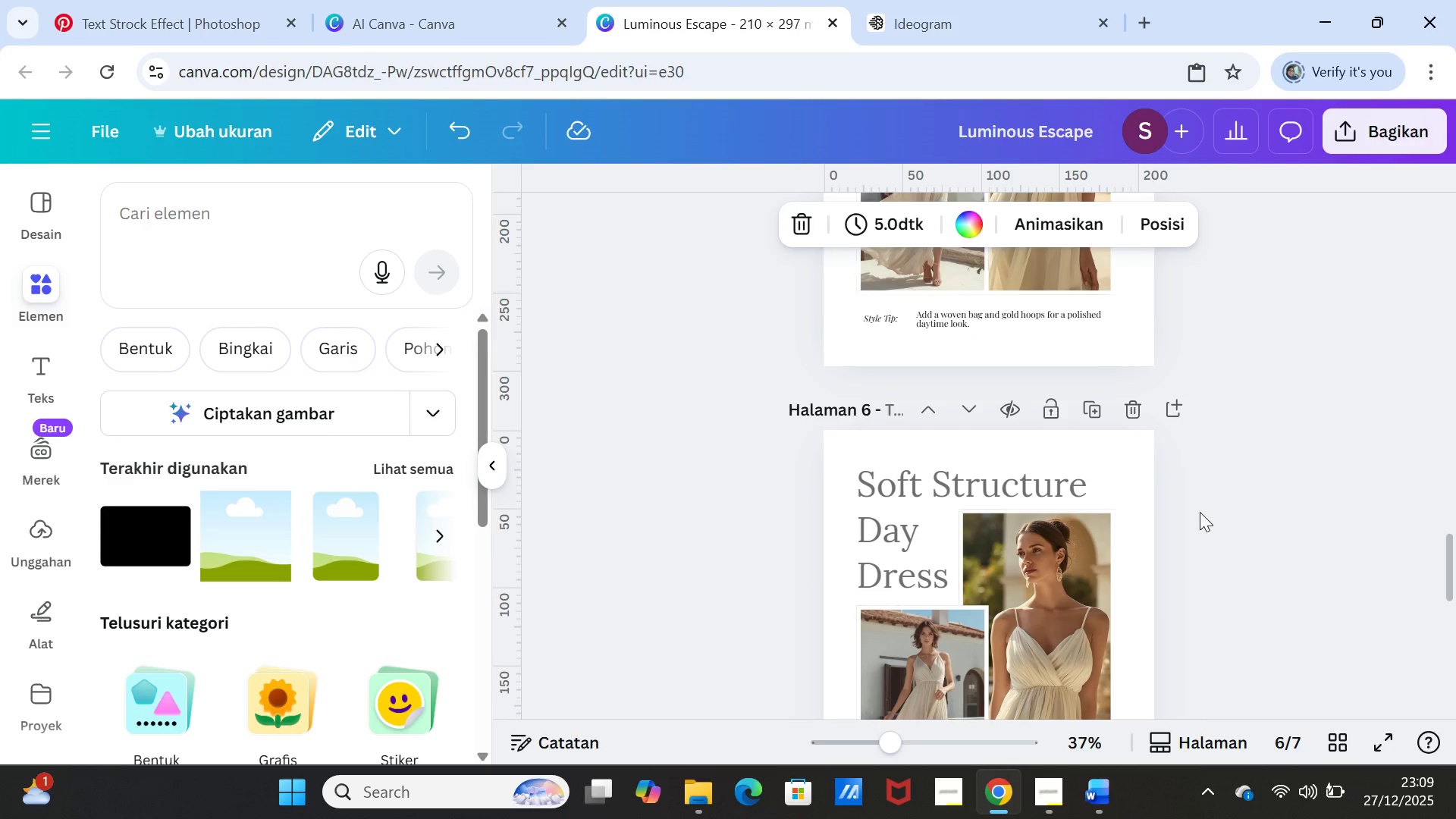 
scroll: coordinate [1200, 512], scroll_direction: down, amount: 5.0
 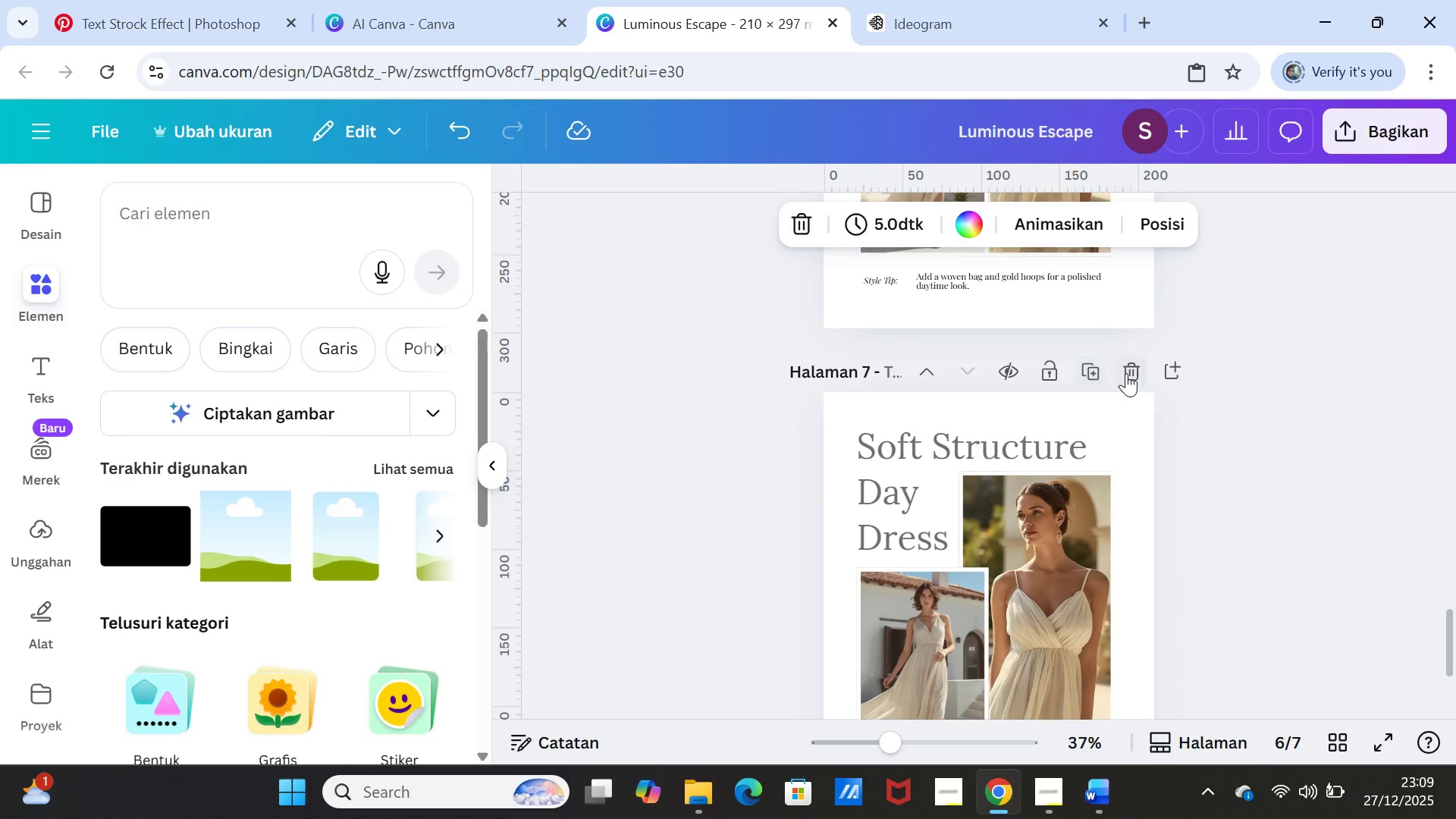 
left_click([1127, 372])
 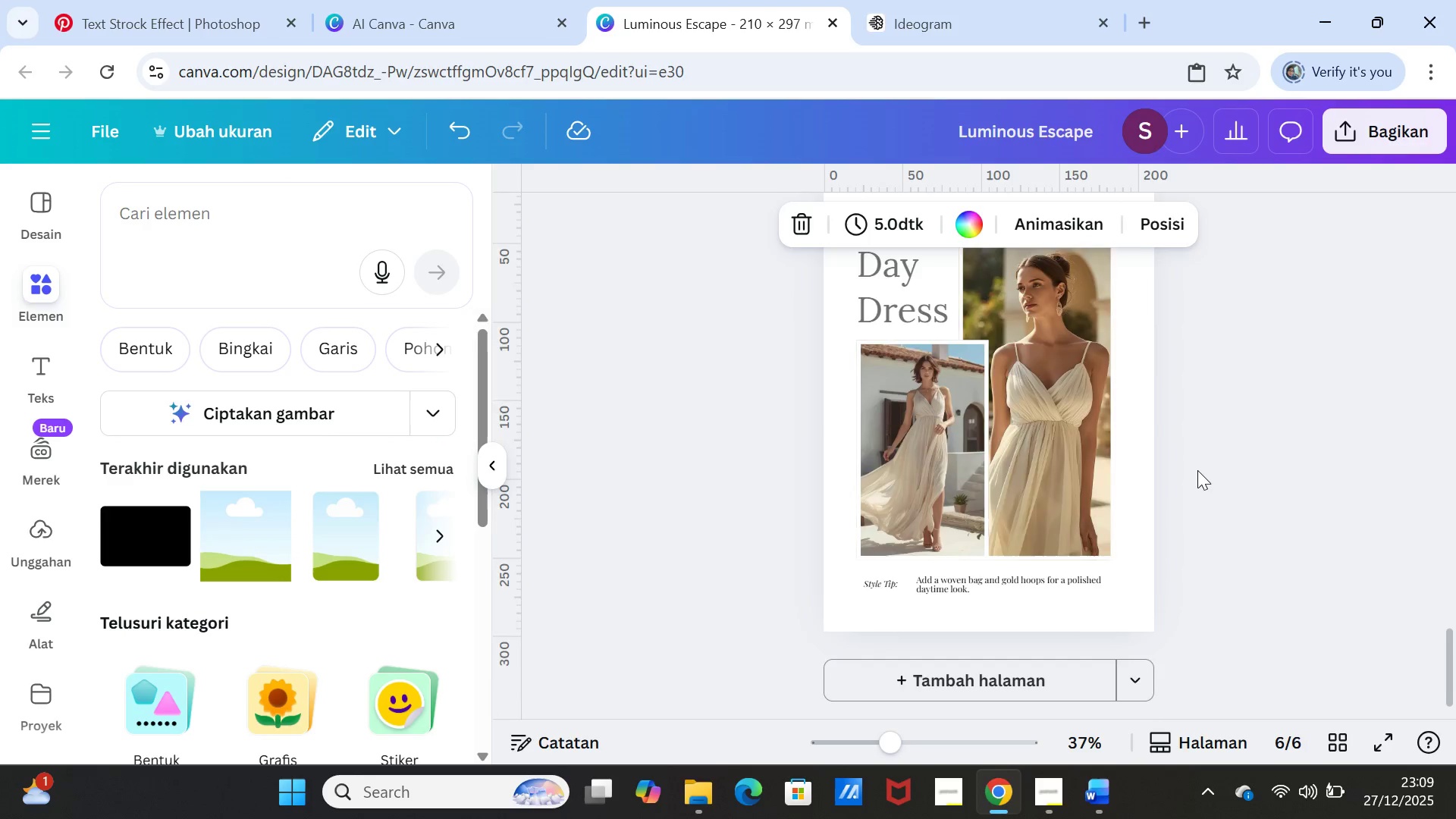 
scroll: coordinate [1197, 470], scroll_direction: up, amount: 2.0
 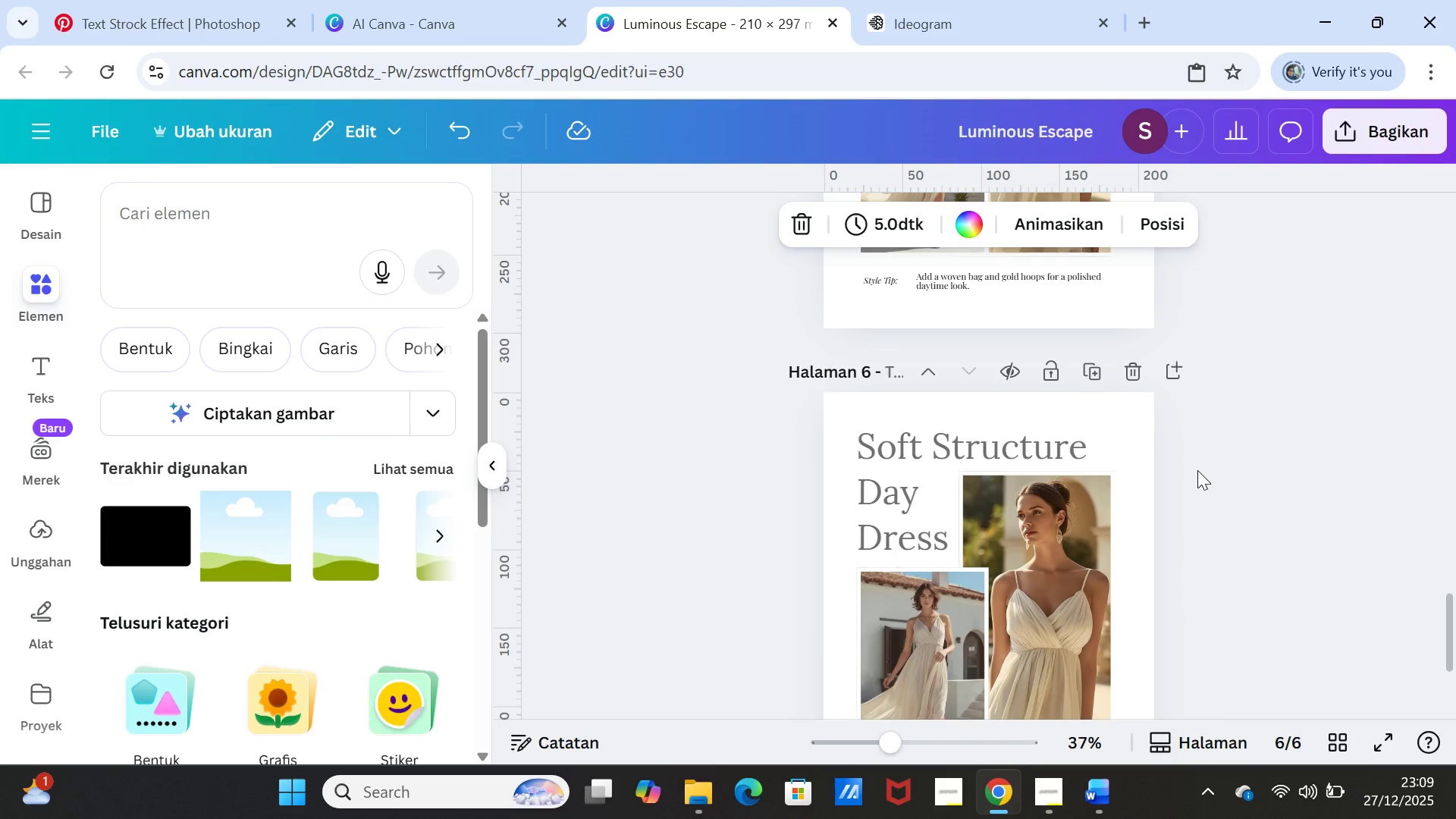 
wait(8.87)
 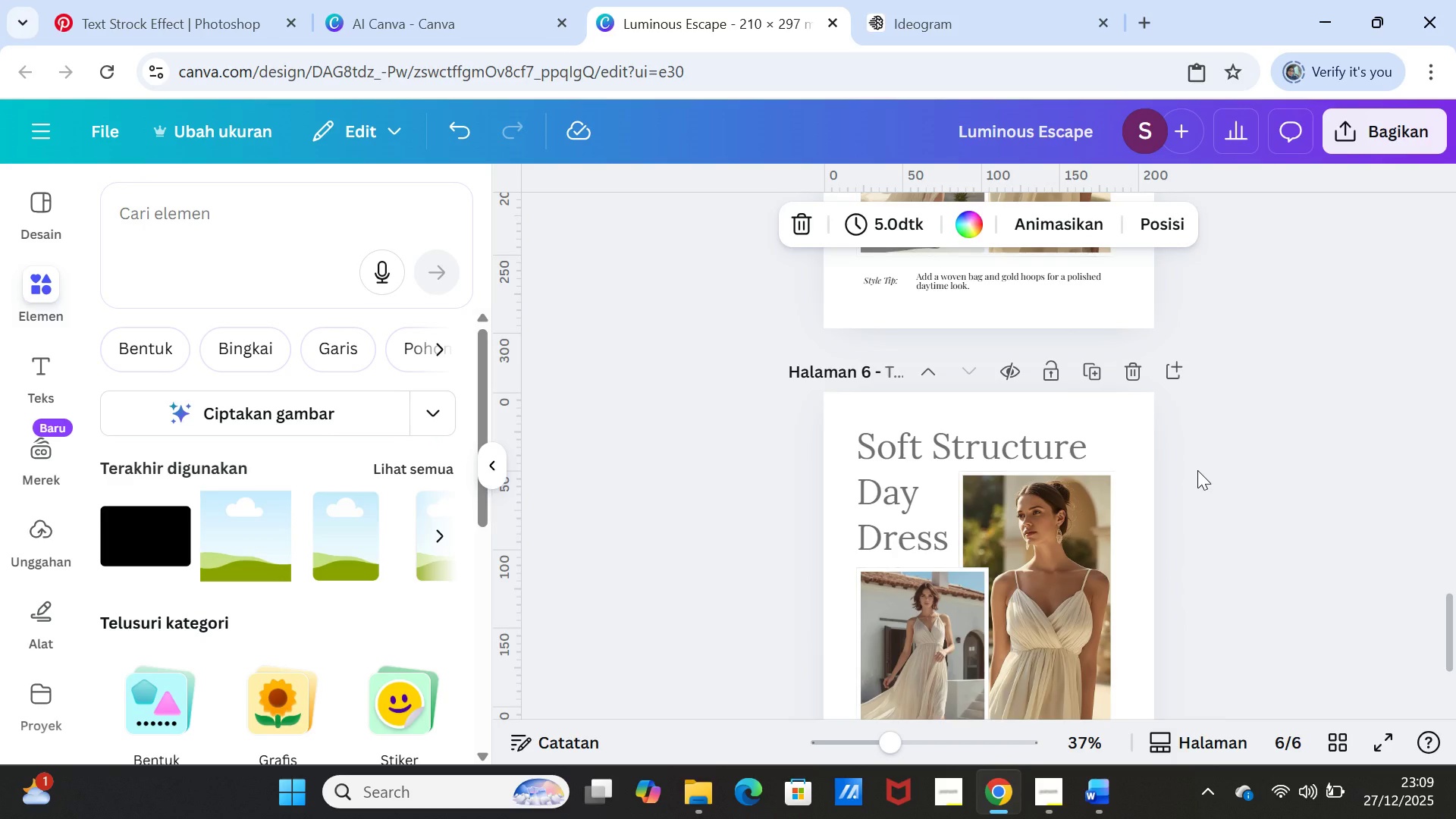 
scroll: coordinate [1271, 419], scroll_direction: down, amount: 2.0
 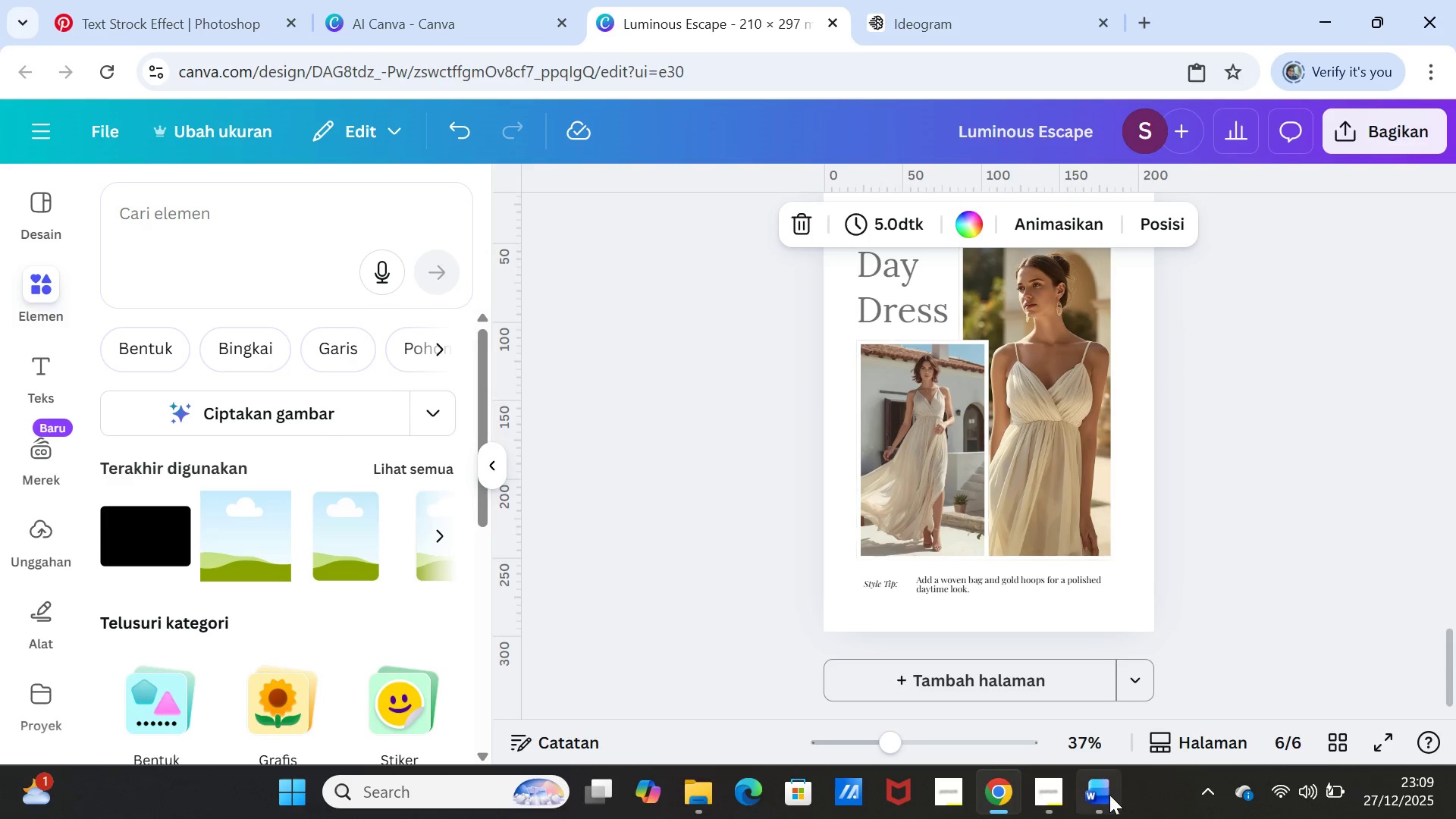 
left_click([1109, 795])
 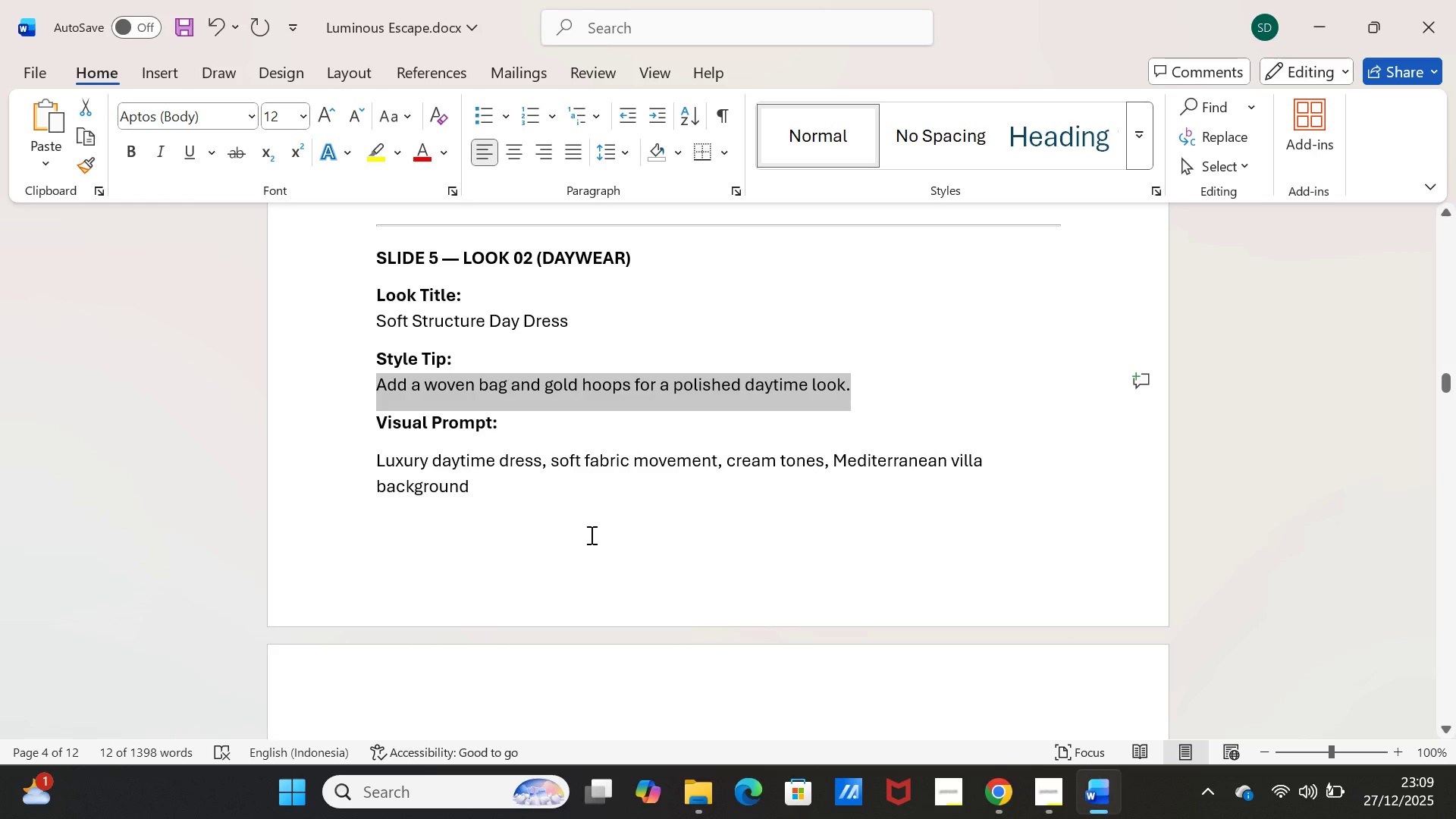 
scroll: coordinate [587, 541], scroll_direction: down, amount: 9.0
 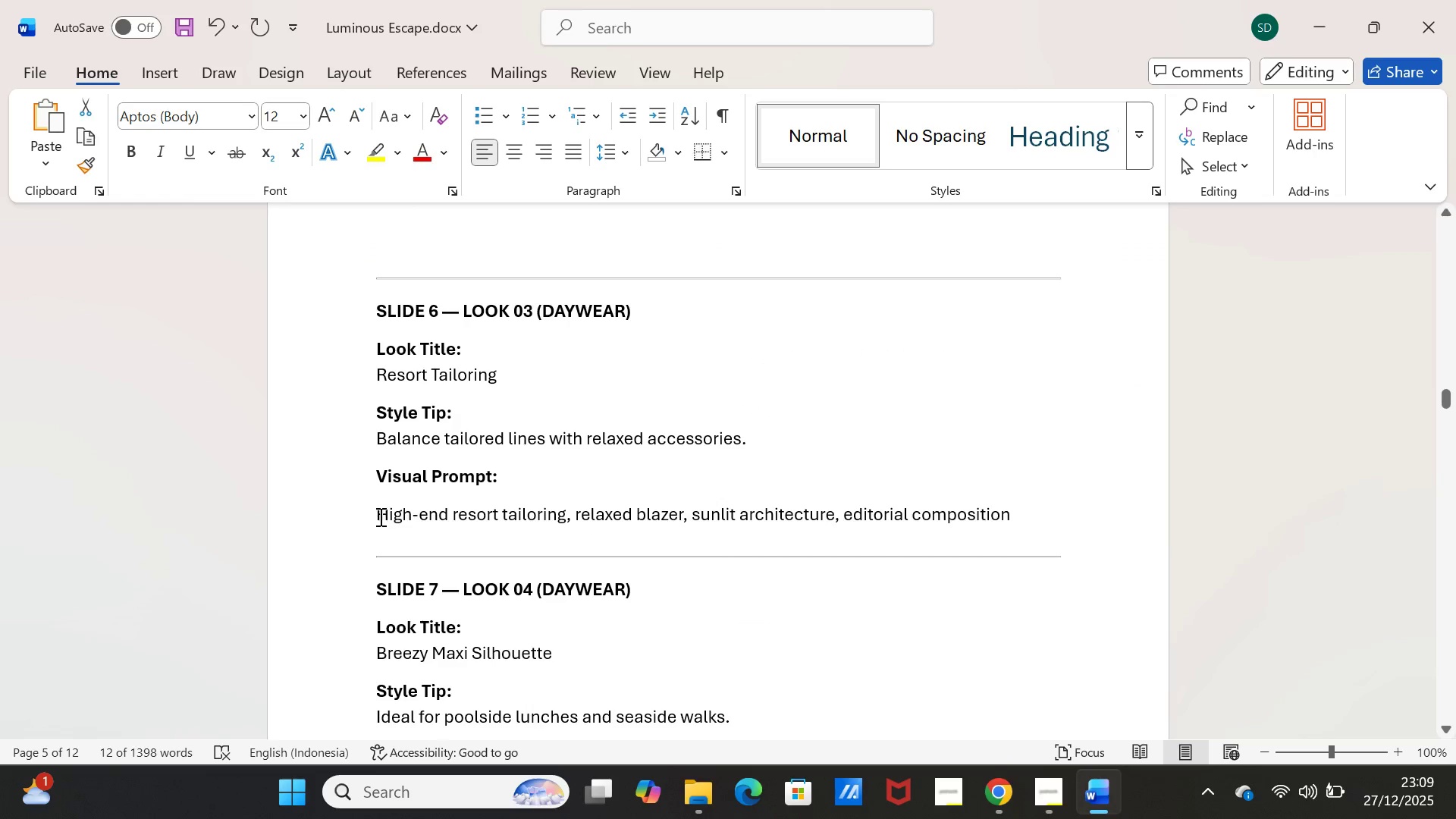 
left_click_drag(start_coordinate=[375, 517], to_coordinate=[975, 506])
 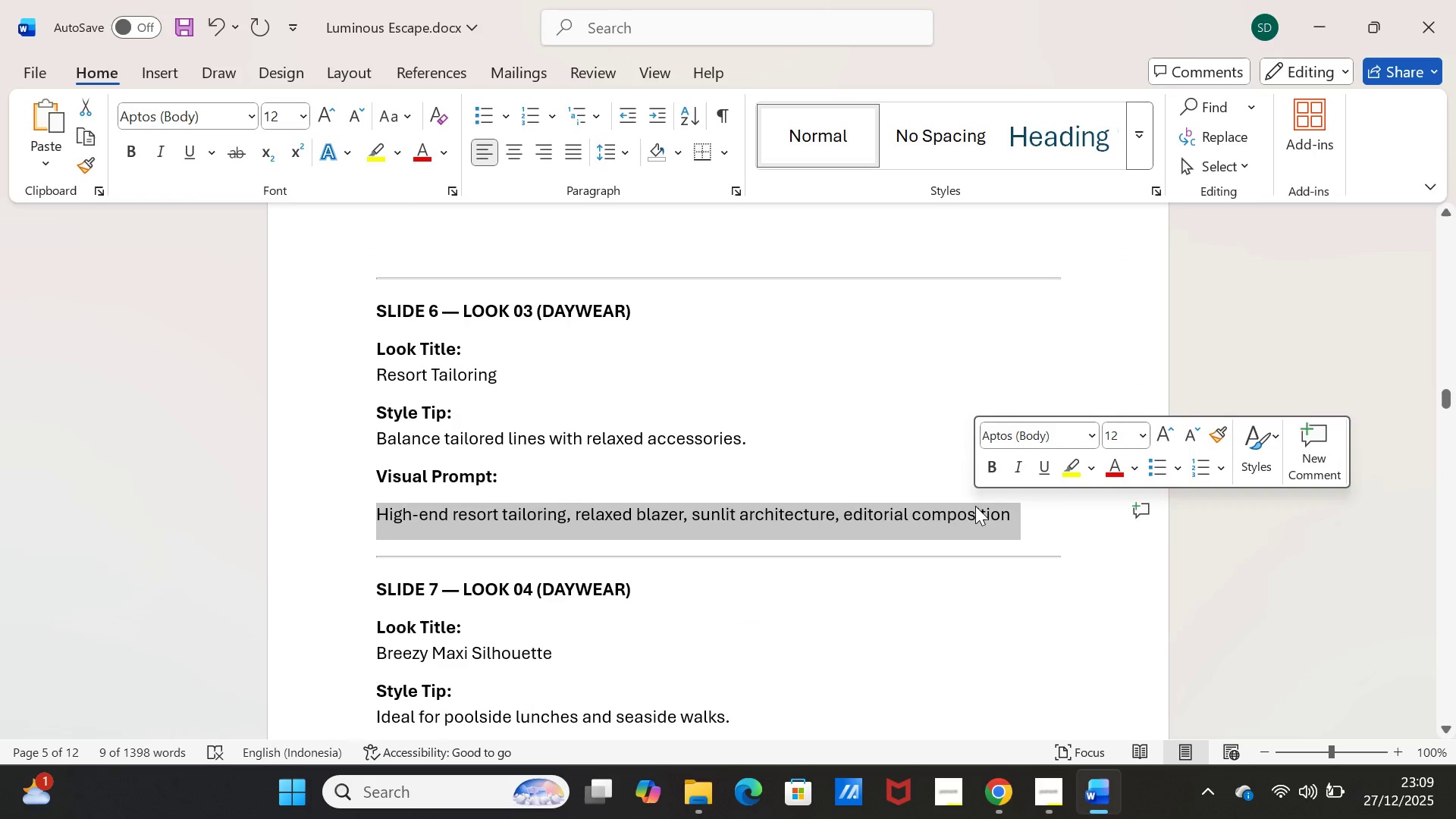 
key(Control+C)
 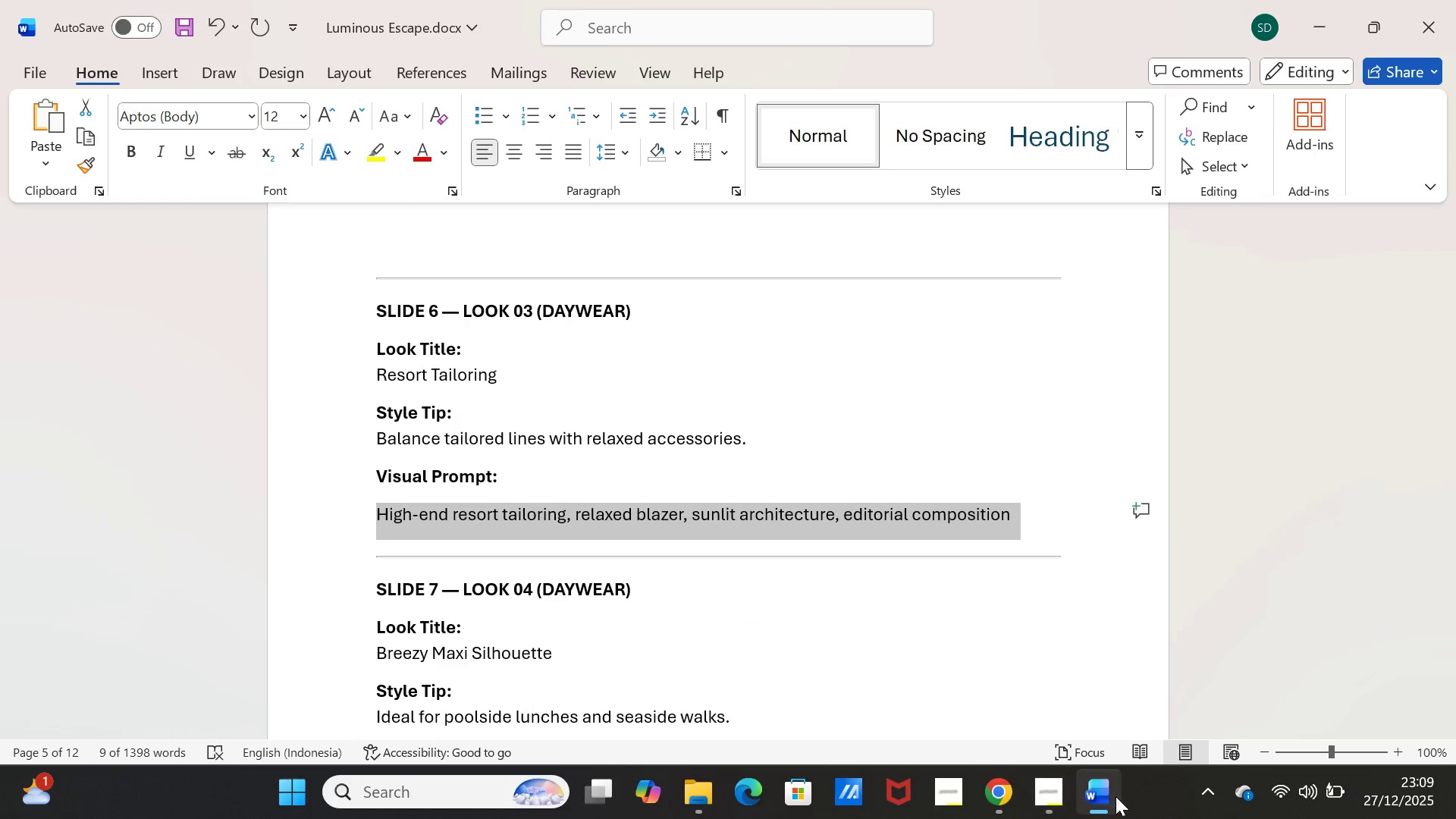 
left_click([1097, 798])
 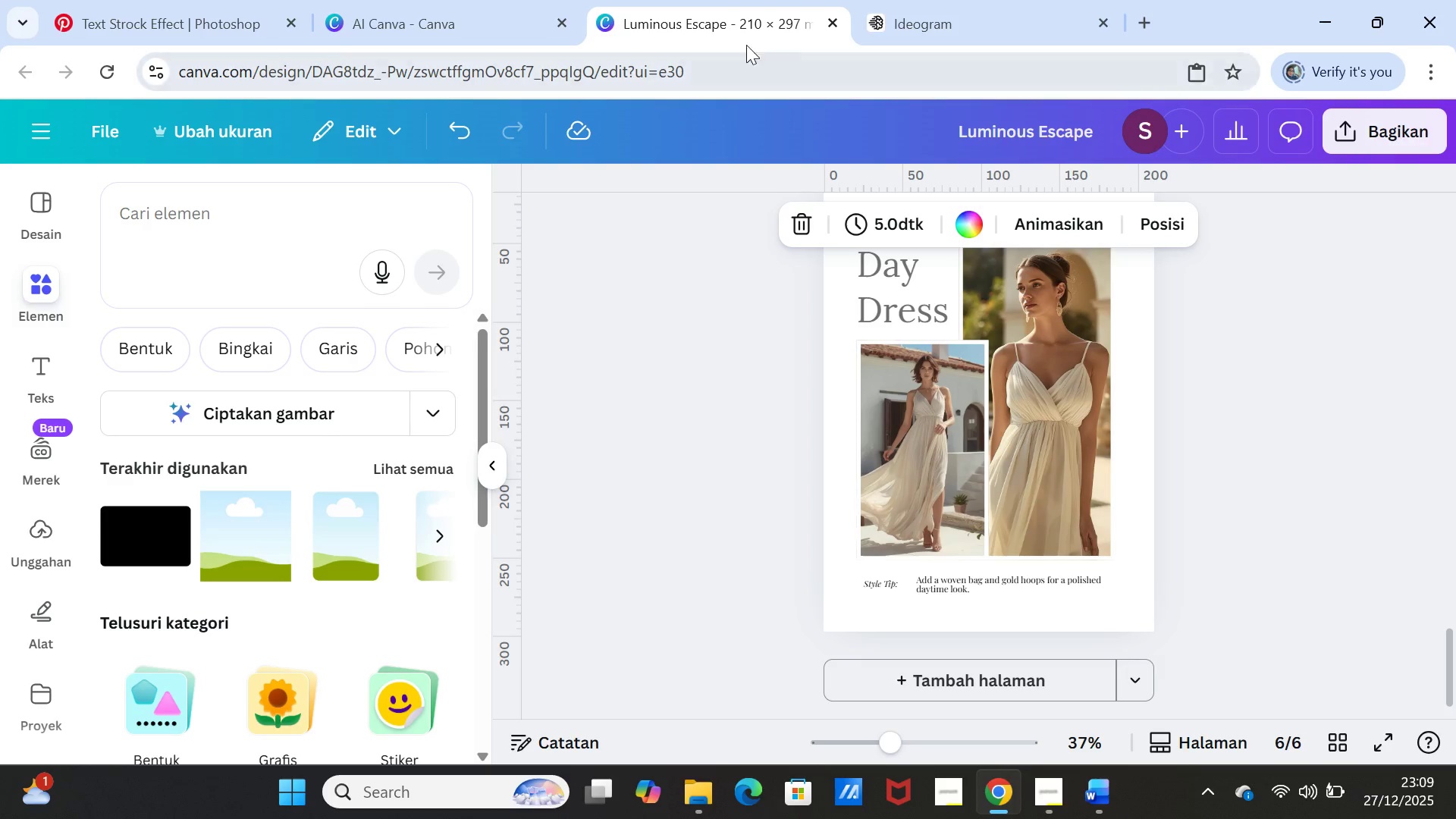 
left_click([369, 24])
 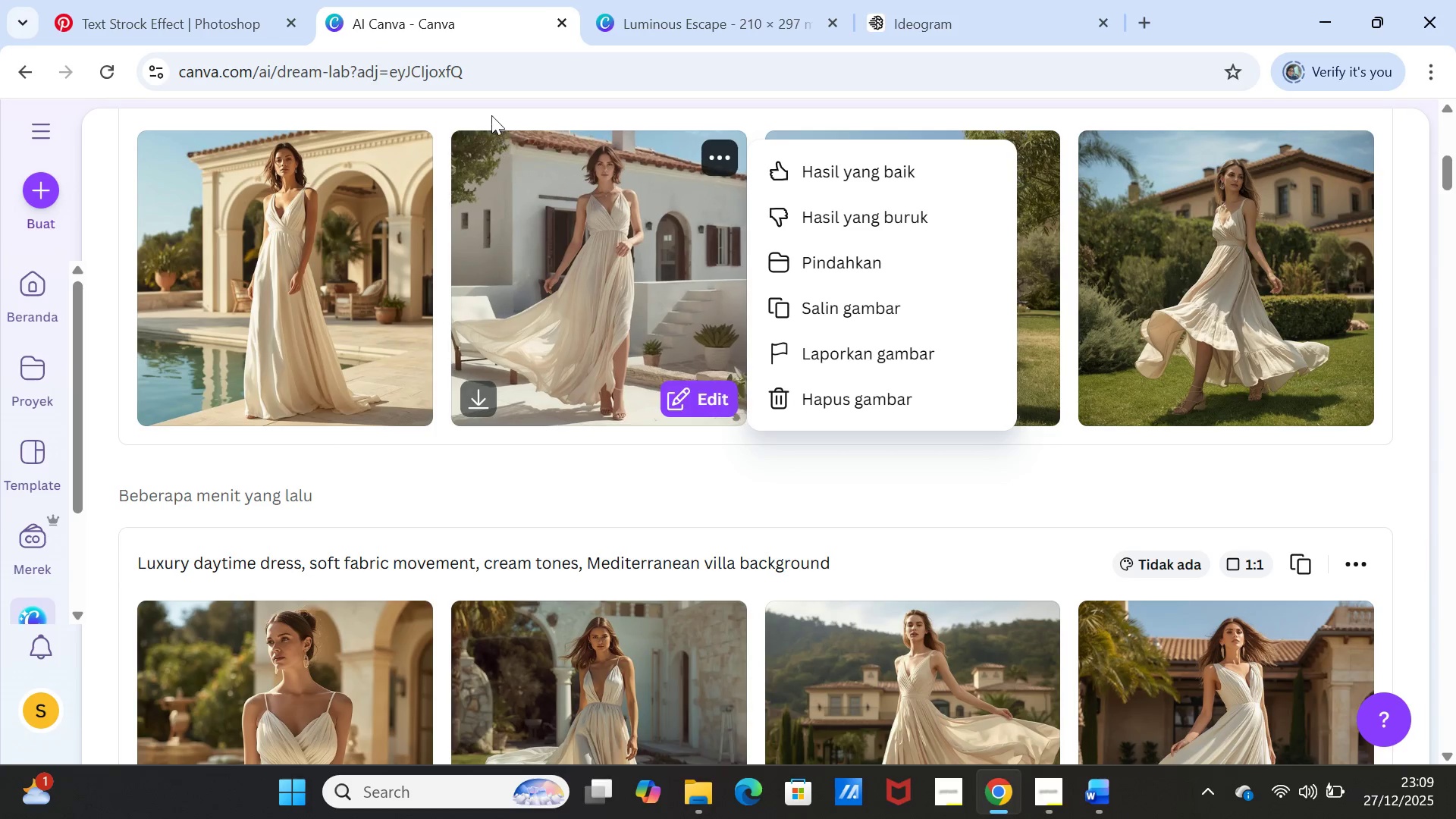 
scroll: coordinate [639, 245], scroll_direction: up, amount: 9.0
 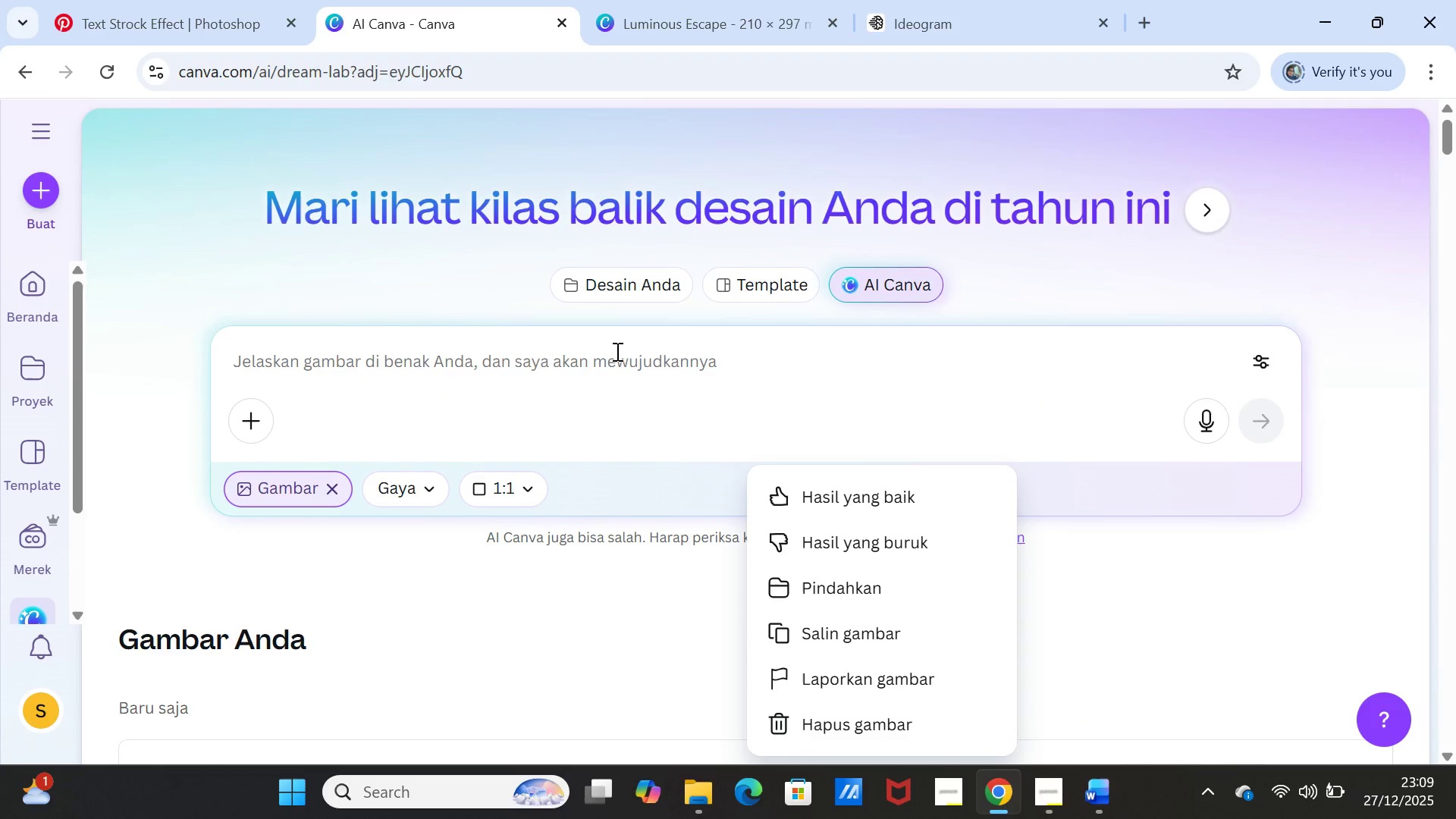 
left_click([616, 351])
 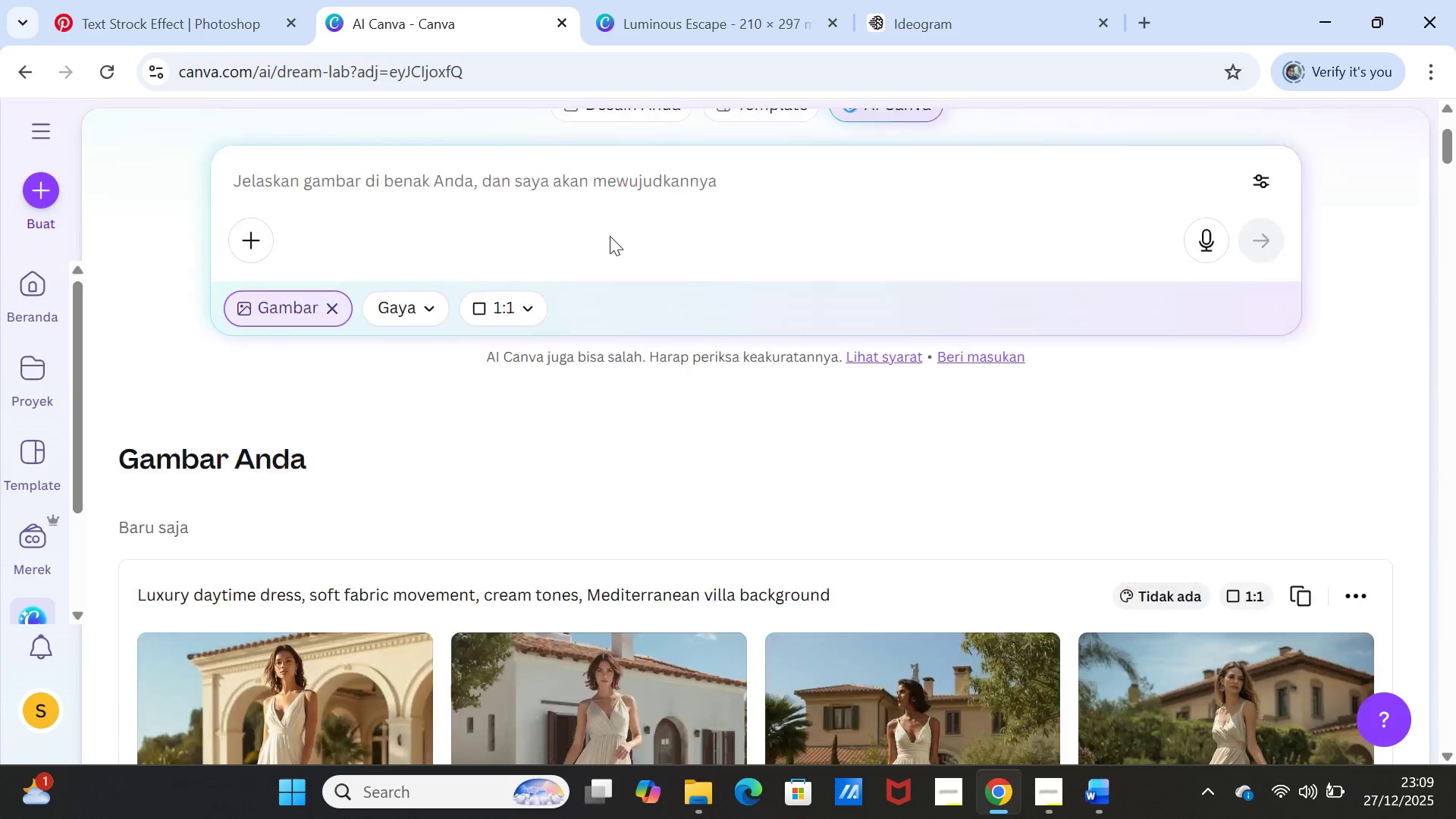 
left_click([584, 309])
 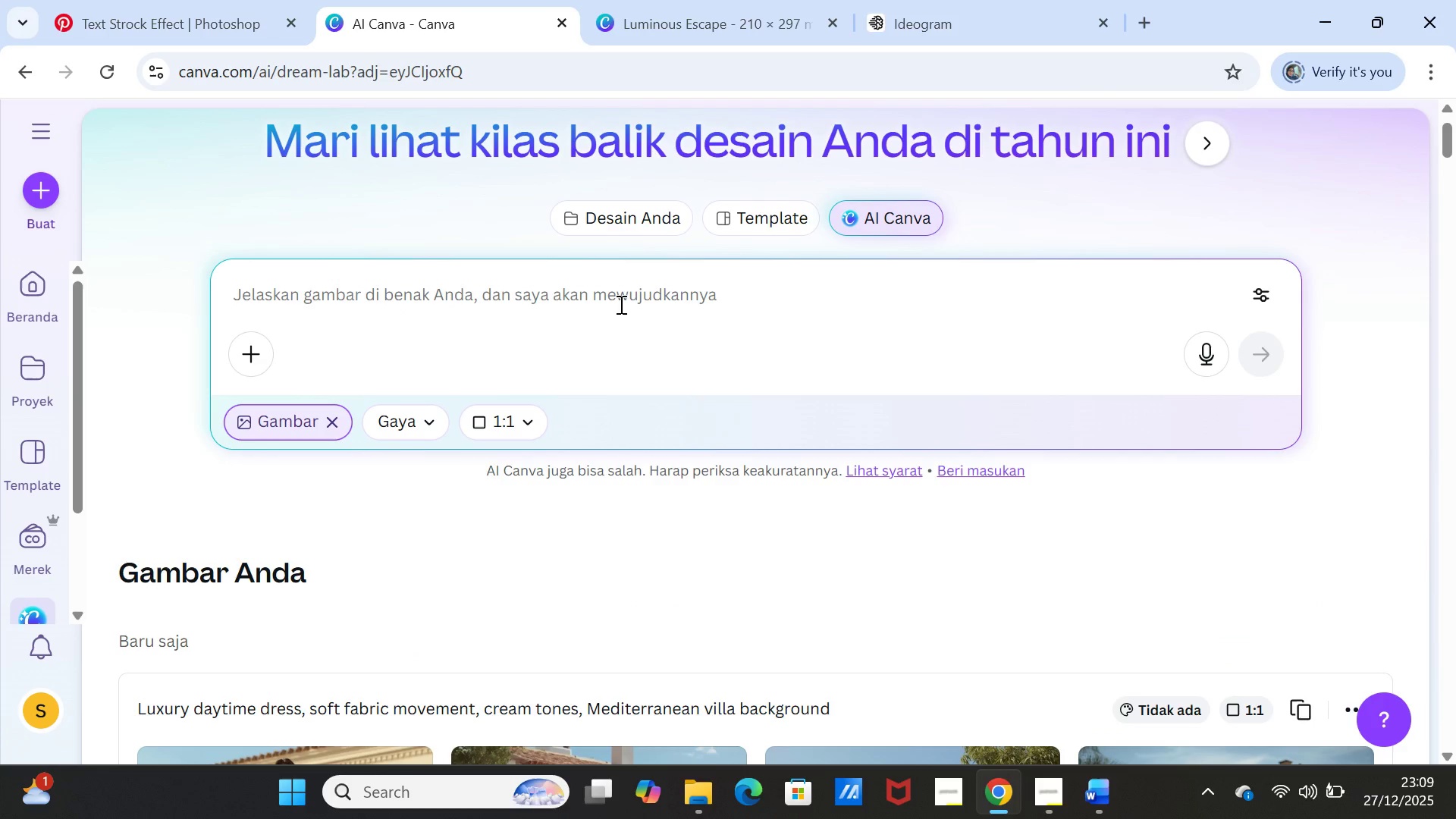 
scroll: coordinate [610, 236], scroll_direction: up, amount: 3.0
 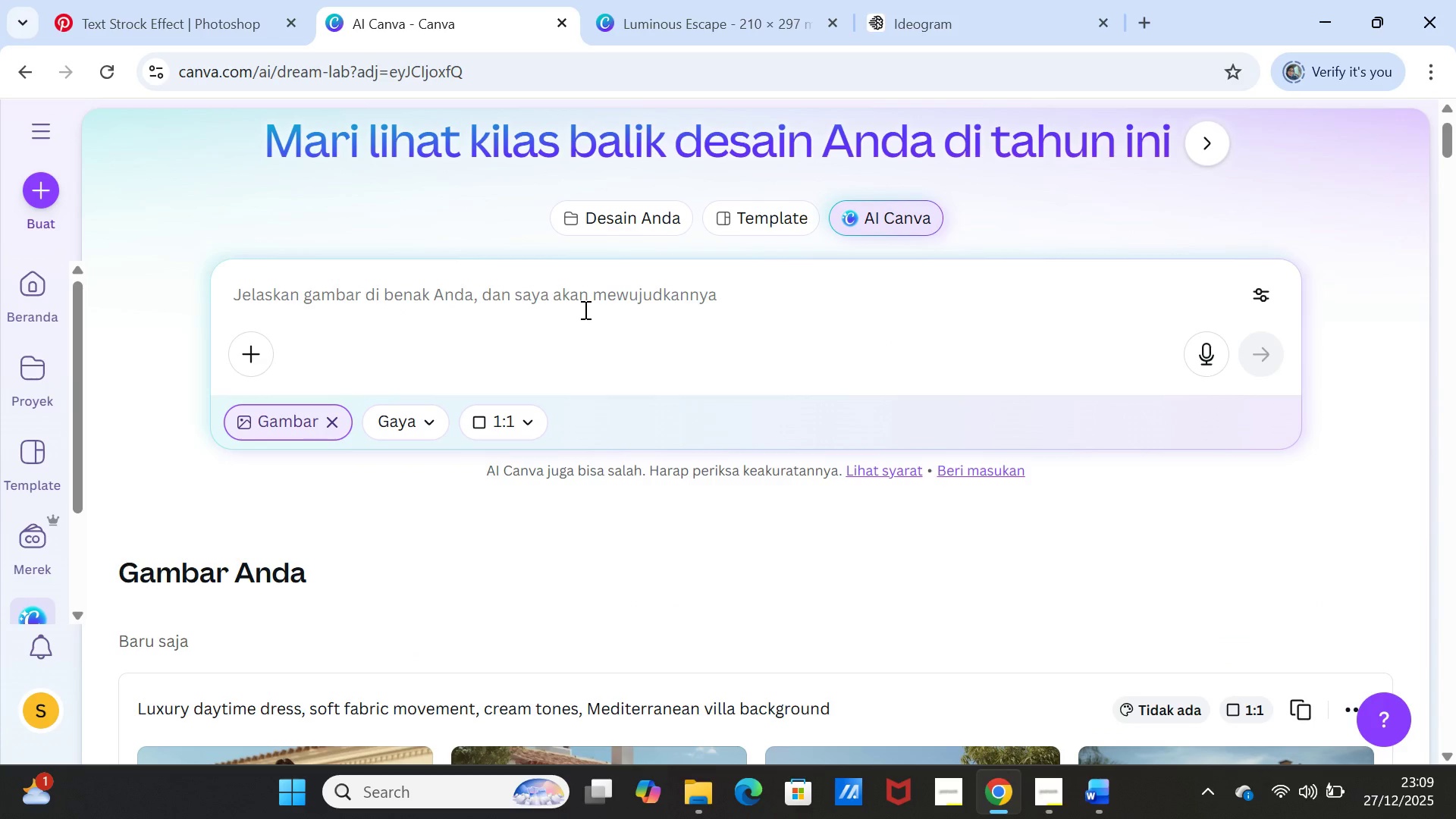 
key(Control+V)
 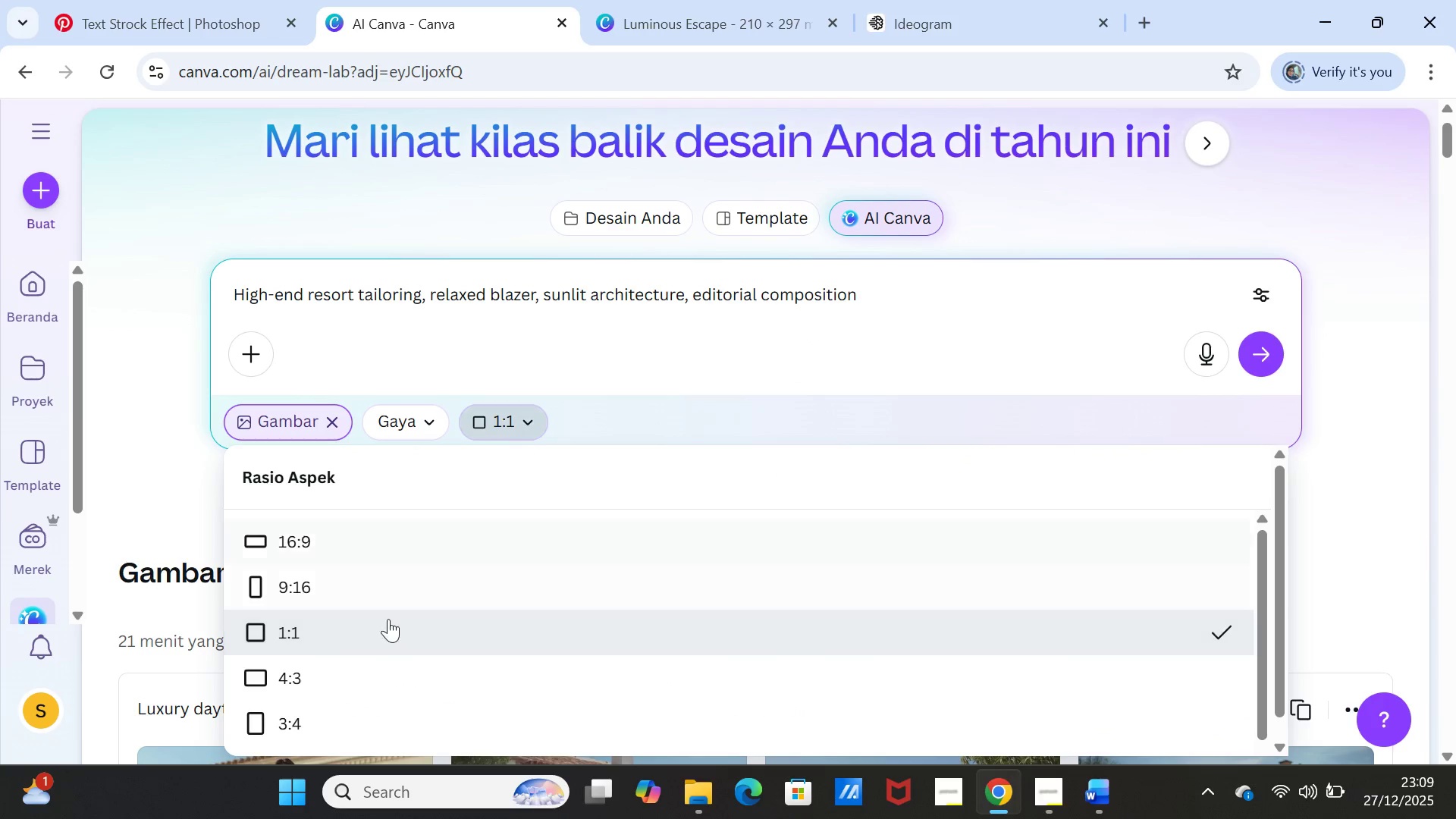 
left_click([309, 724])
 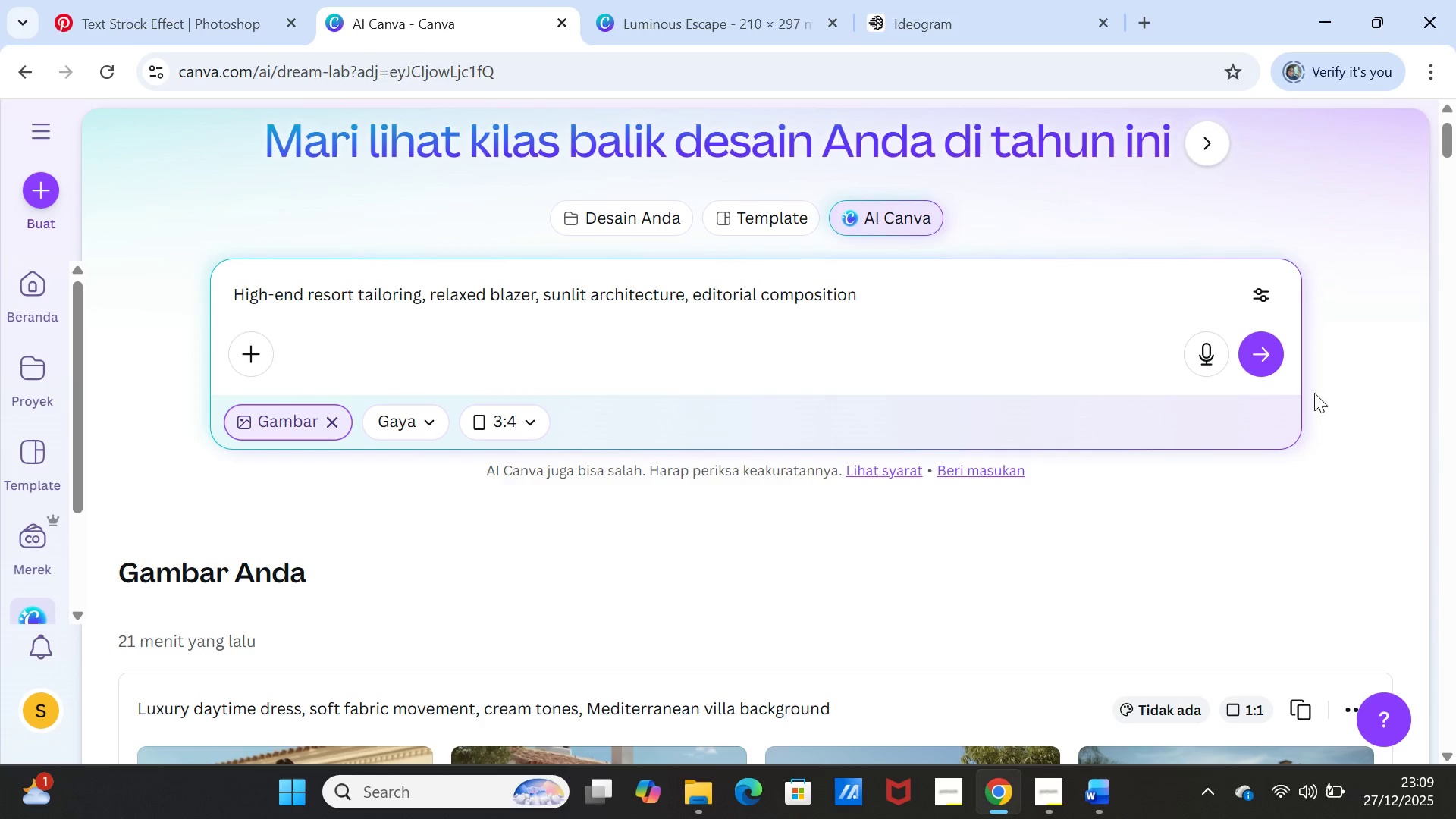 
left_click([1272, 353])
 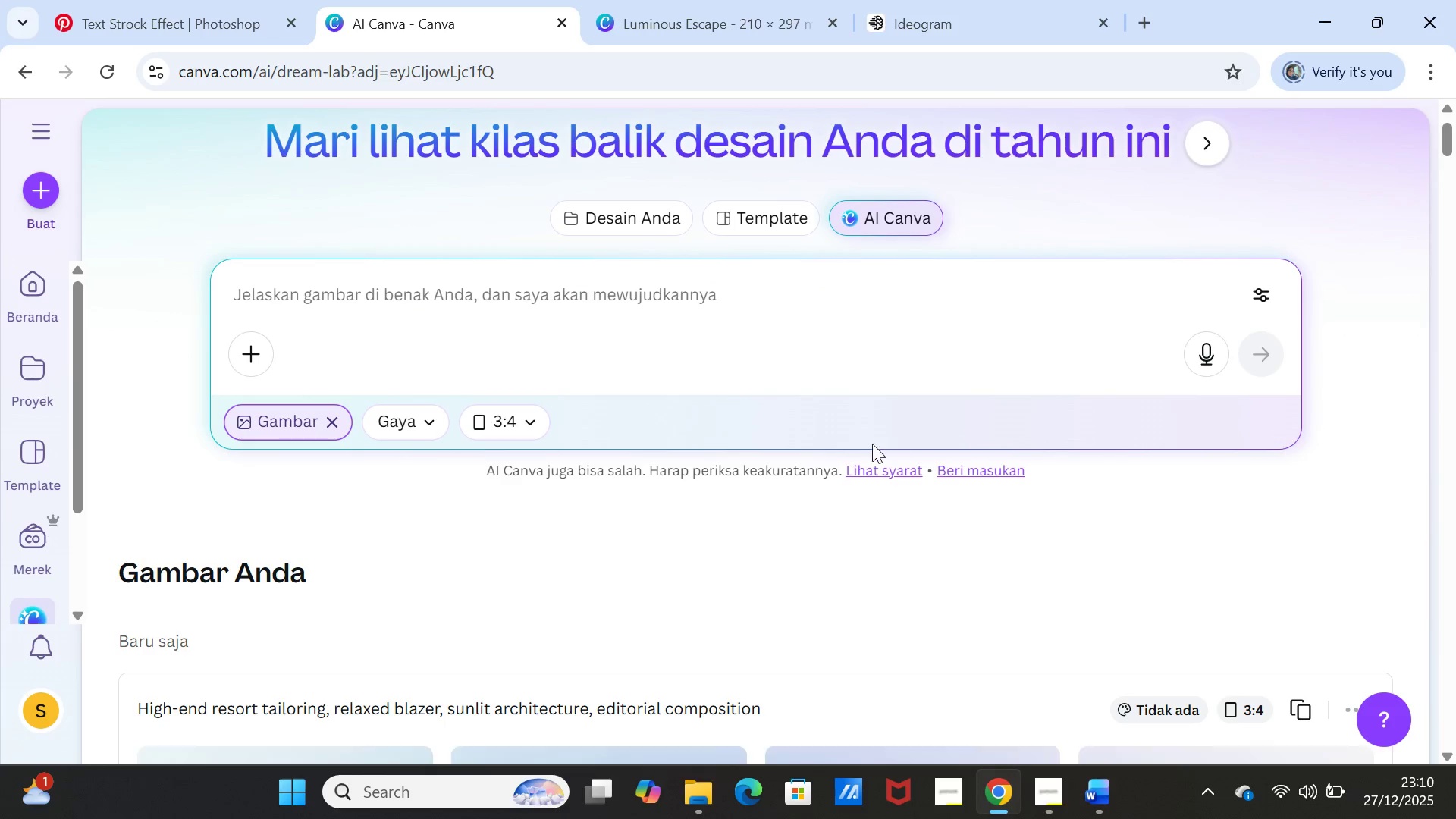 
scroll: coordinate [868, 462], scroll_direction: down, amount: 4.0
 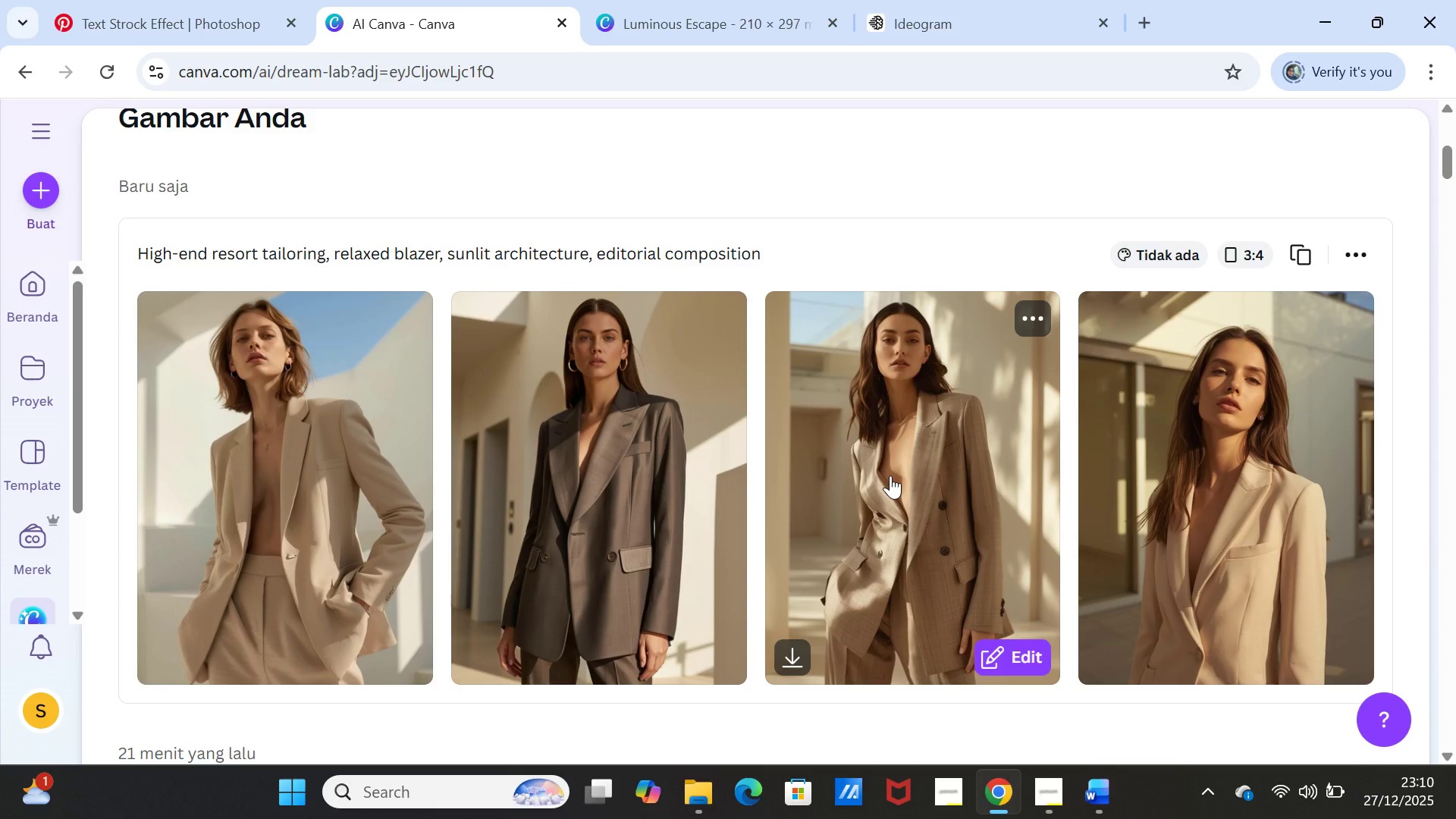 
wait(22.46)
 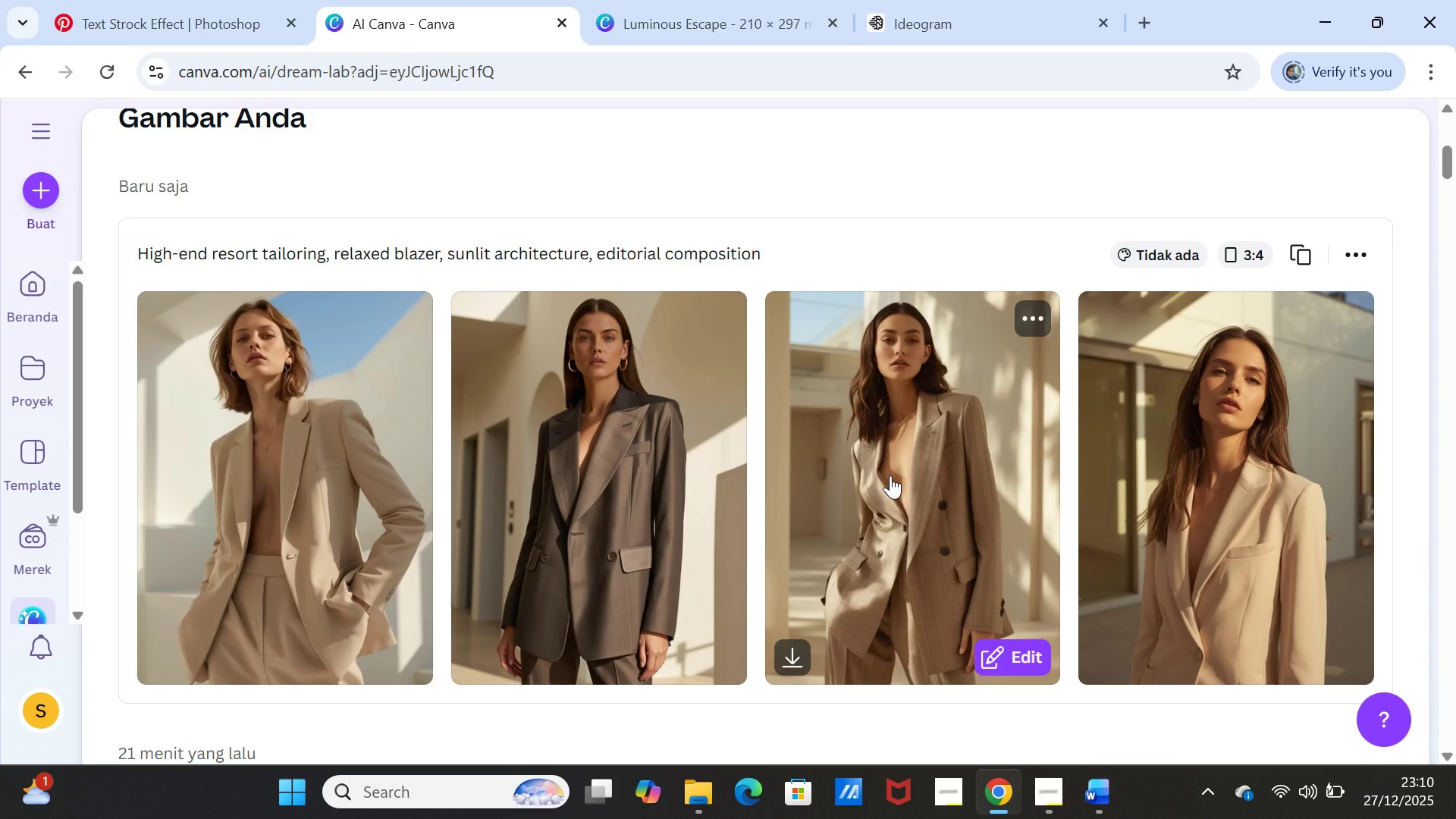 
scroll: coordinate [904, 512], scroll_direction: down, amount: 1.0
 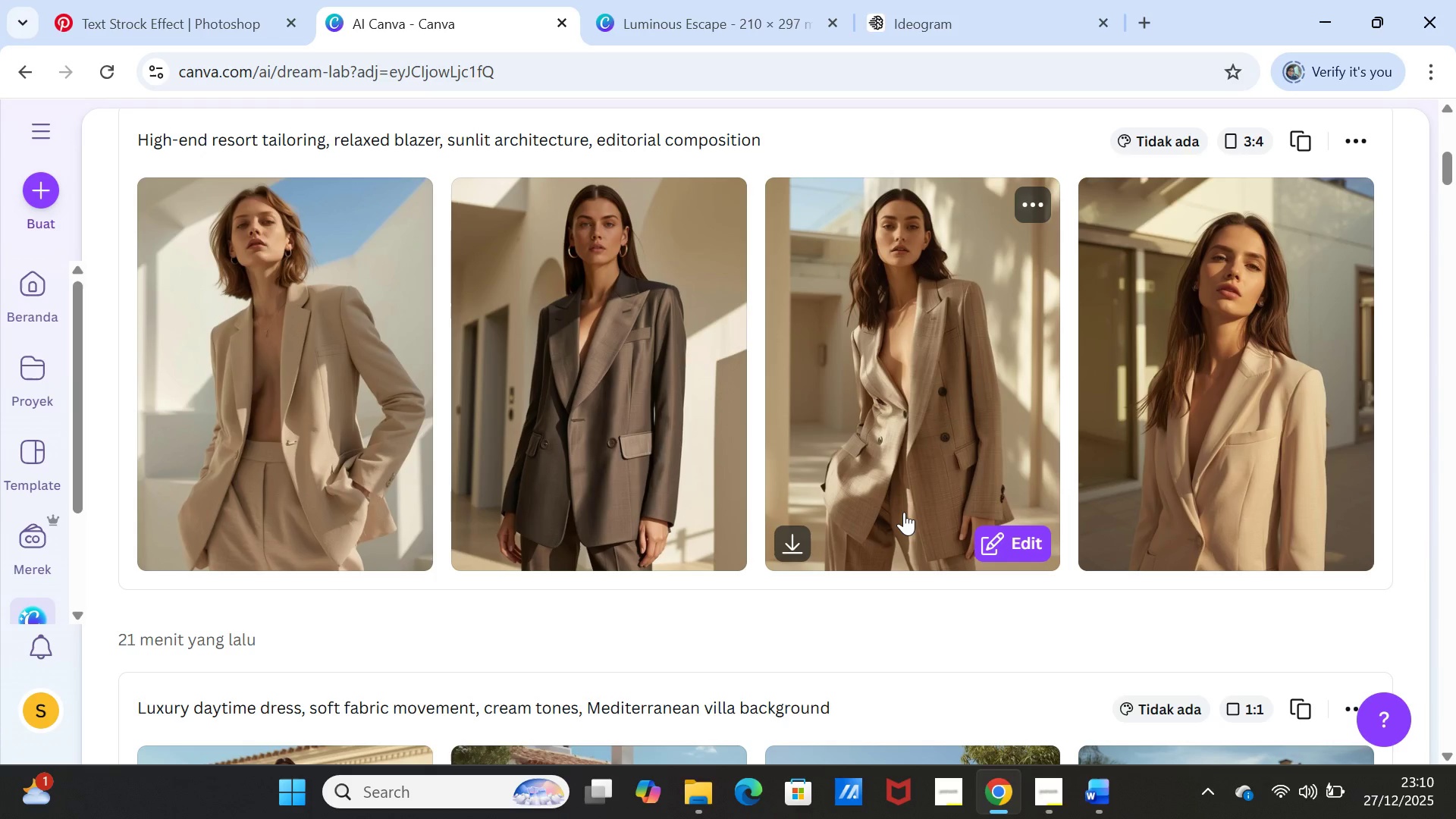 
wait(10.19)
 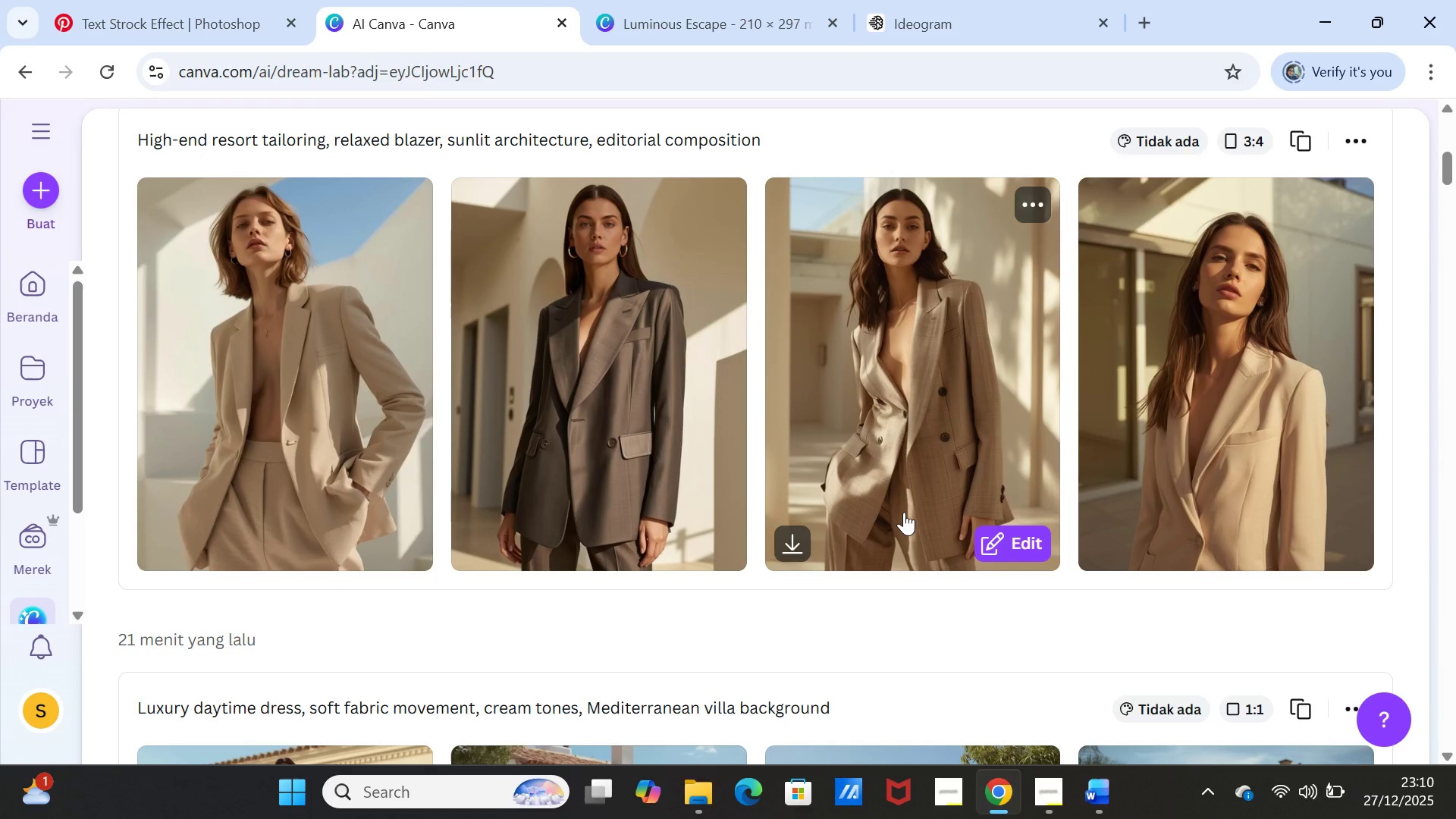 
left_click([1104, 808])
 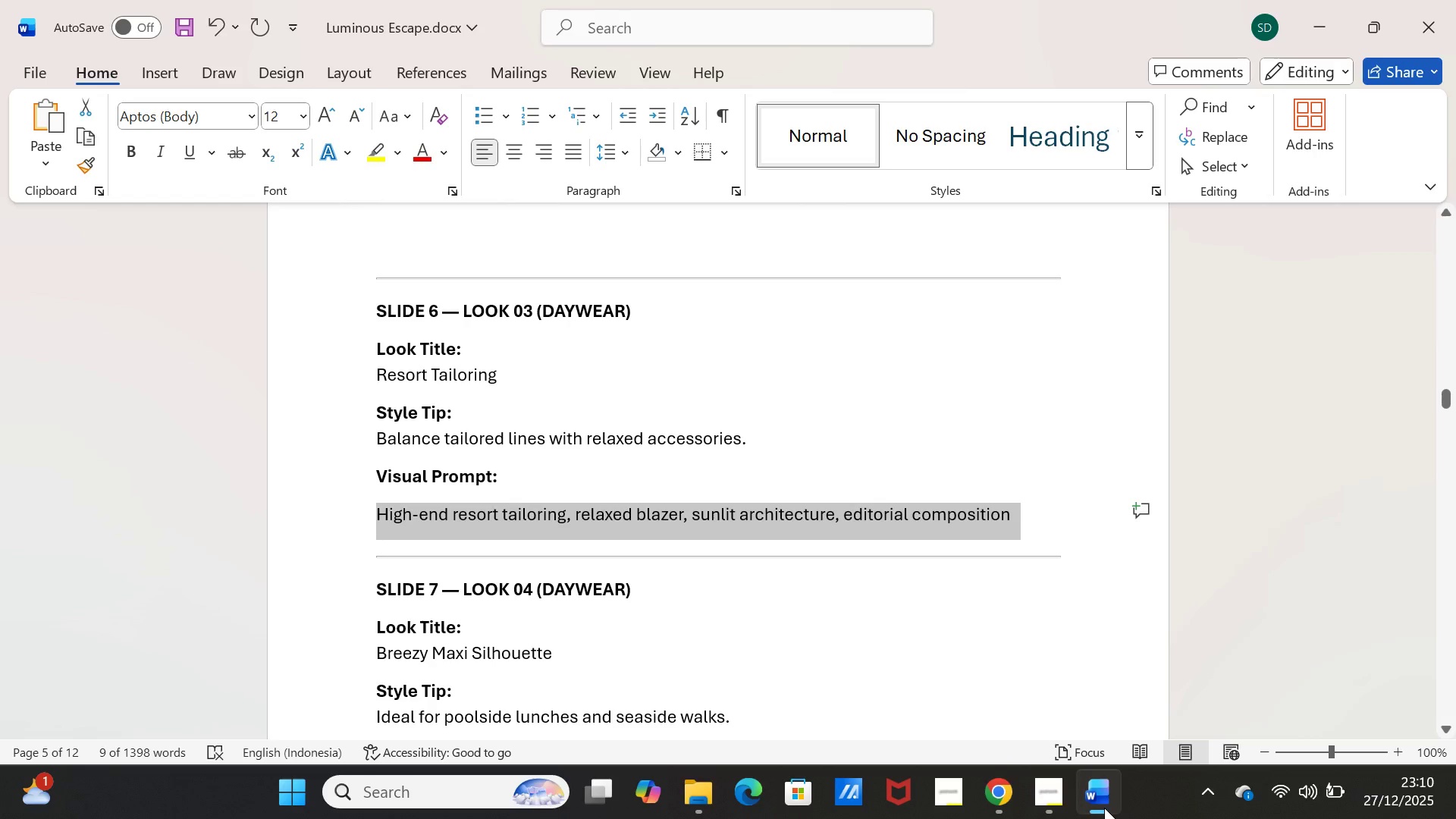 
left_click([1104, 808])
 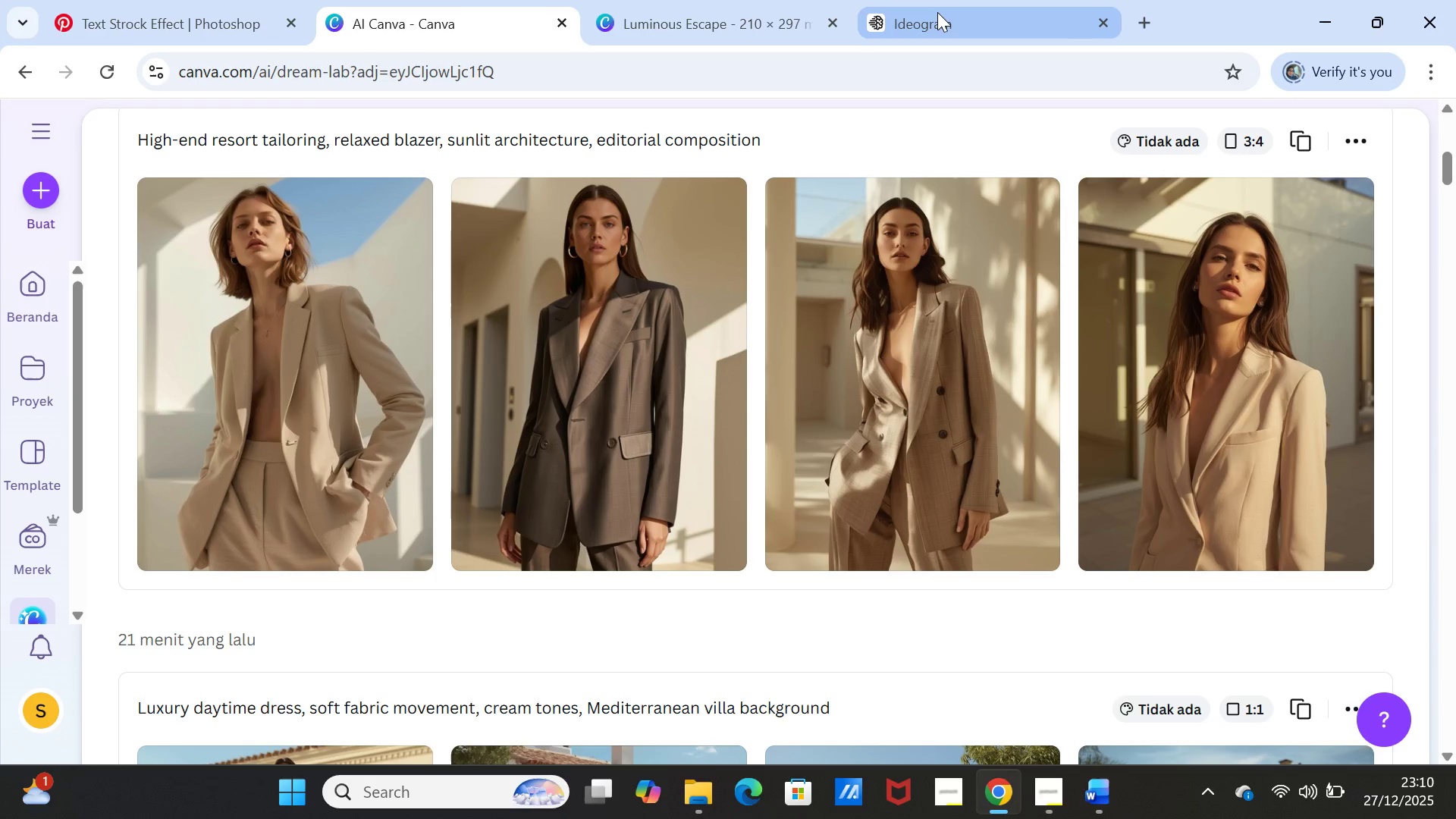 
mouse_move([911, 30])
 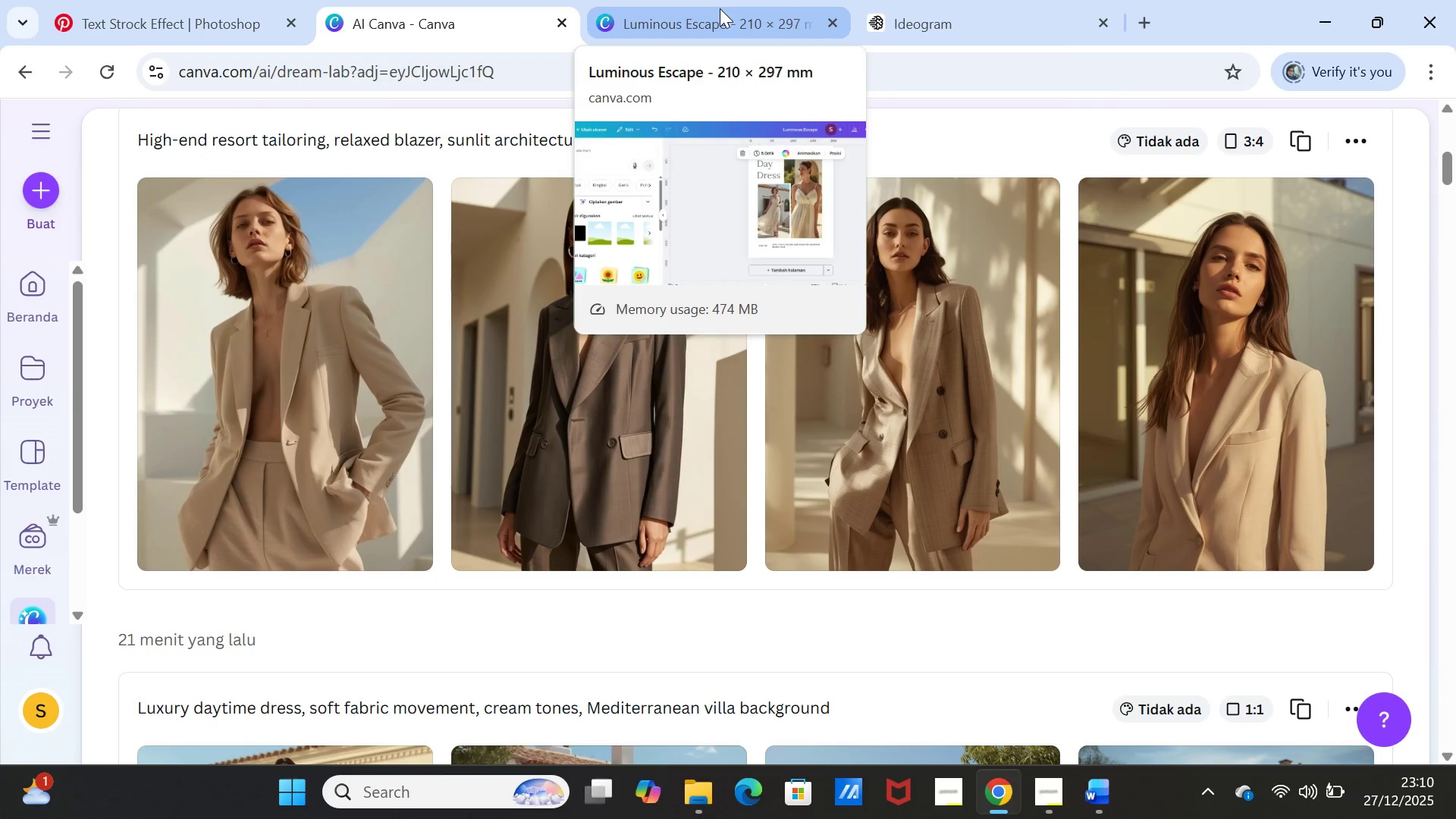 
left_click([718, 8])
 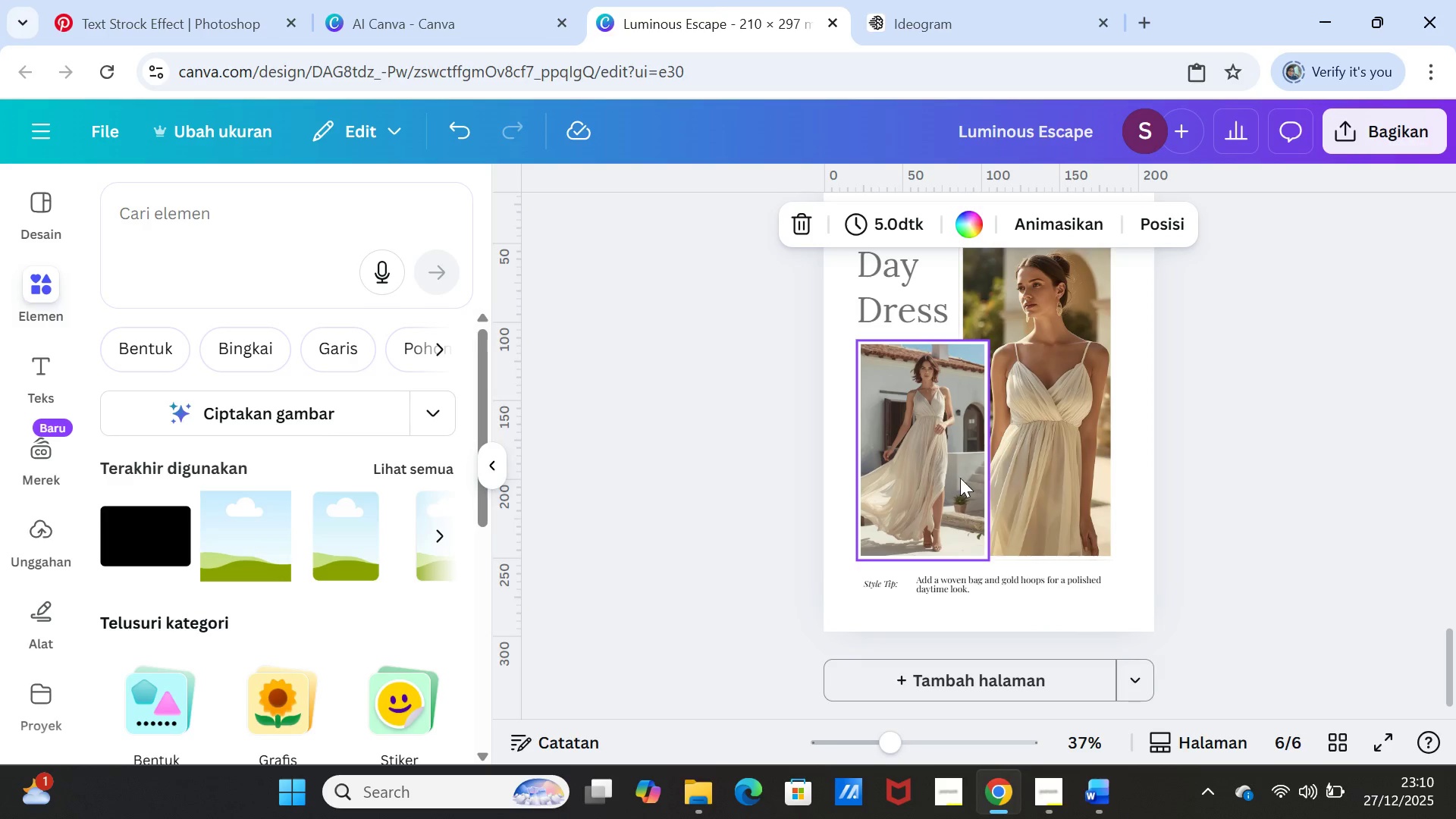 
left_click([952, 469])
 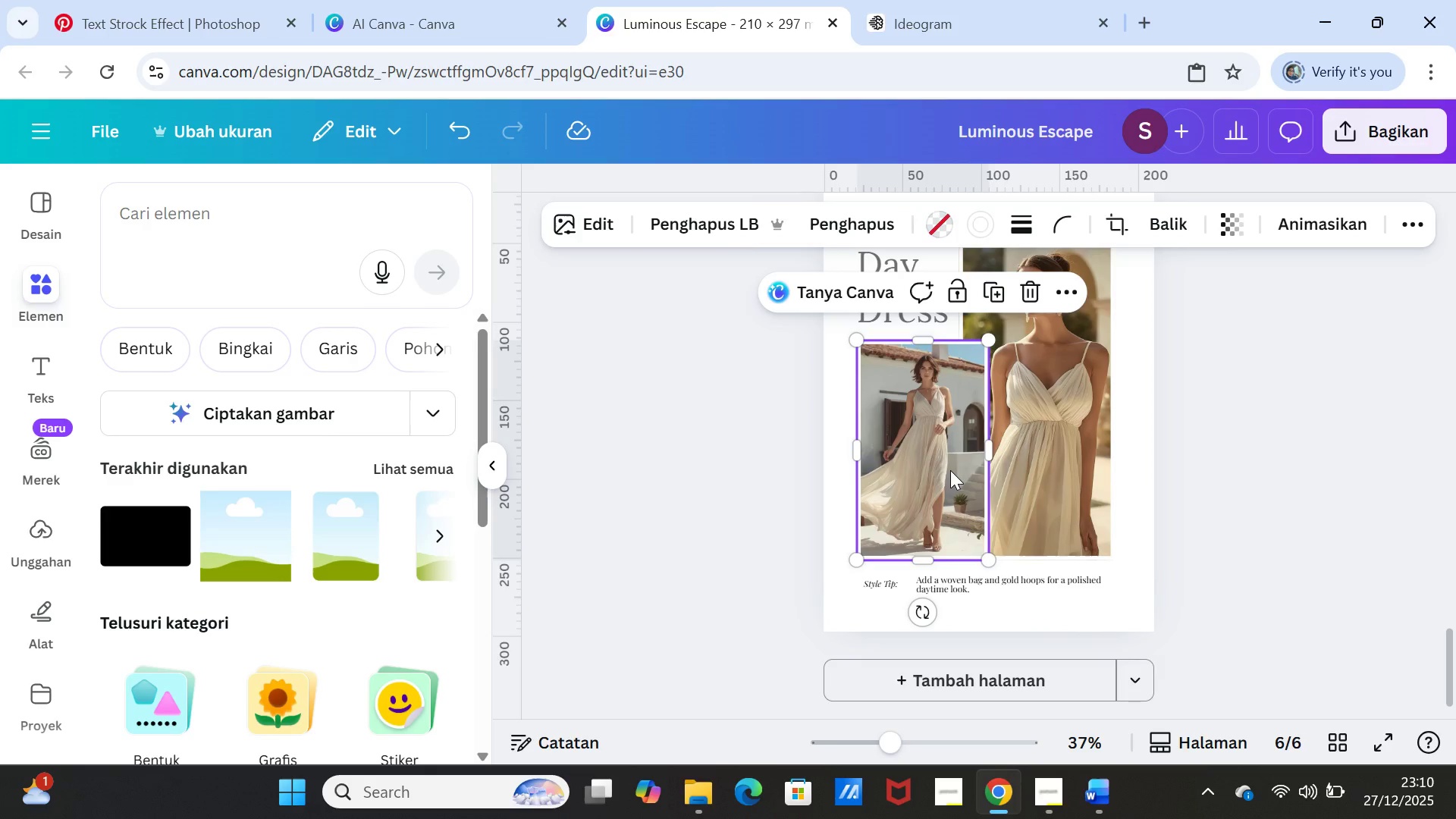 
key(Delete)
 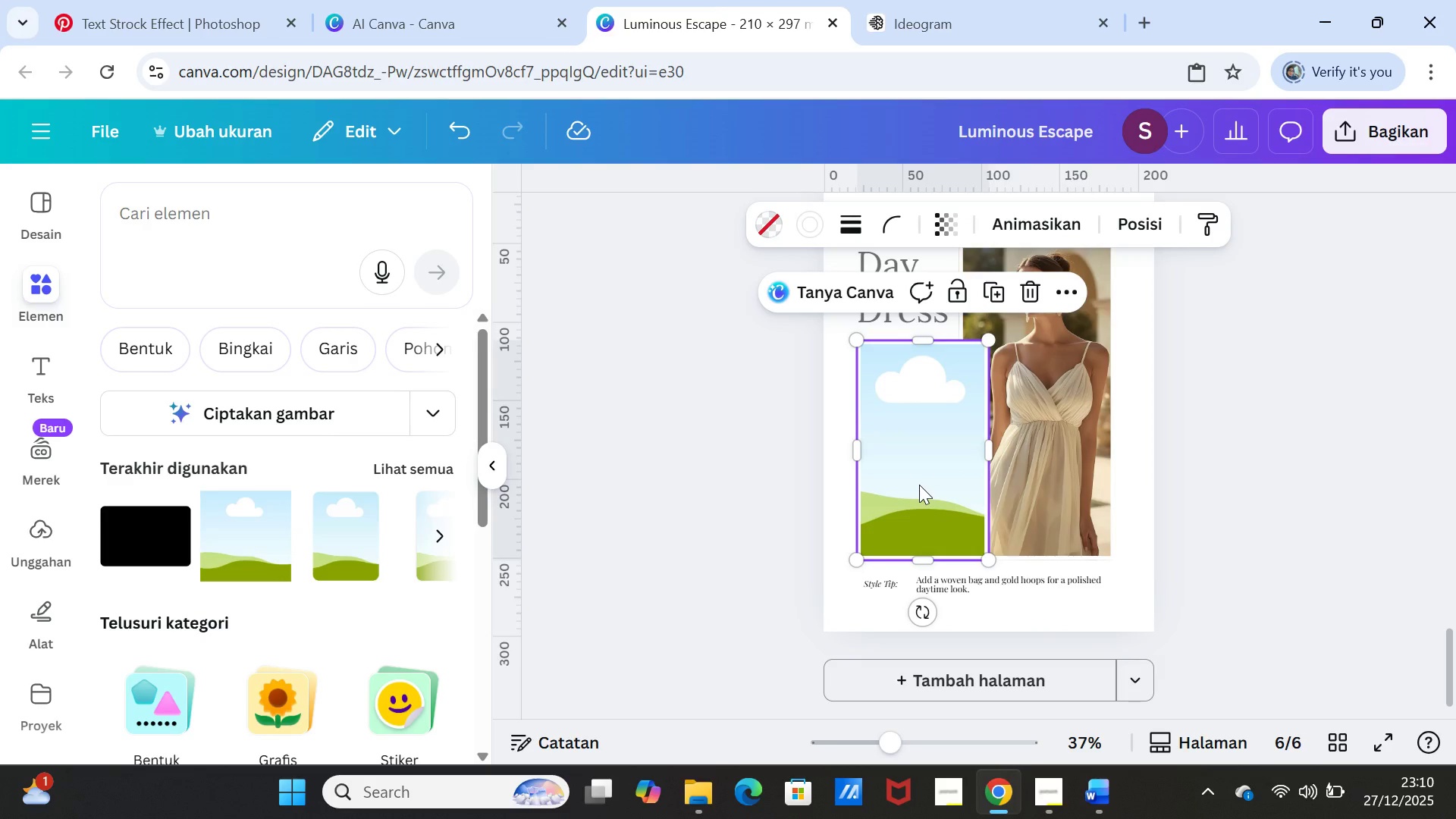 
key(Delete)
 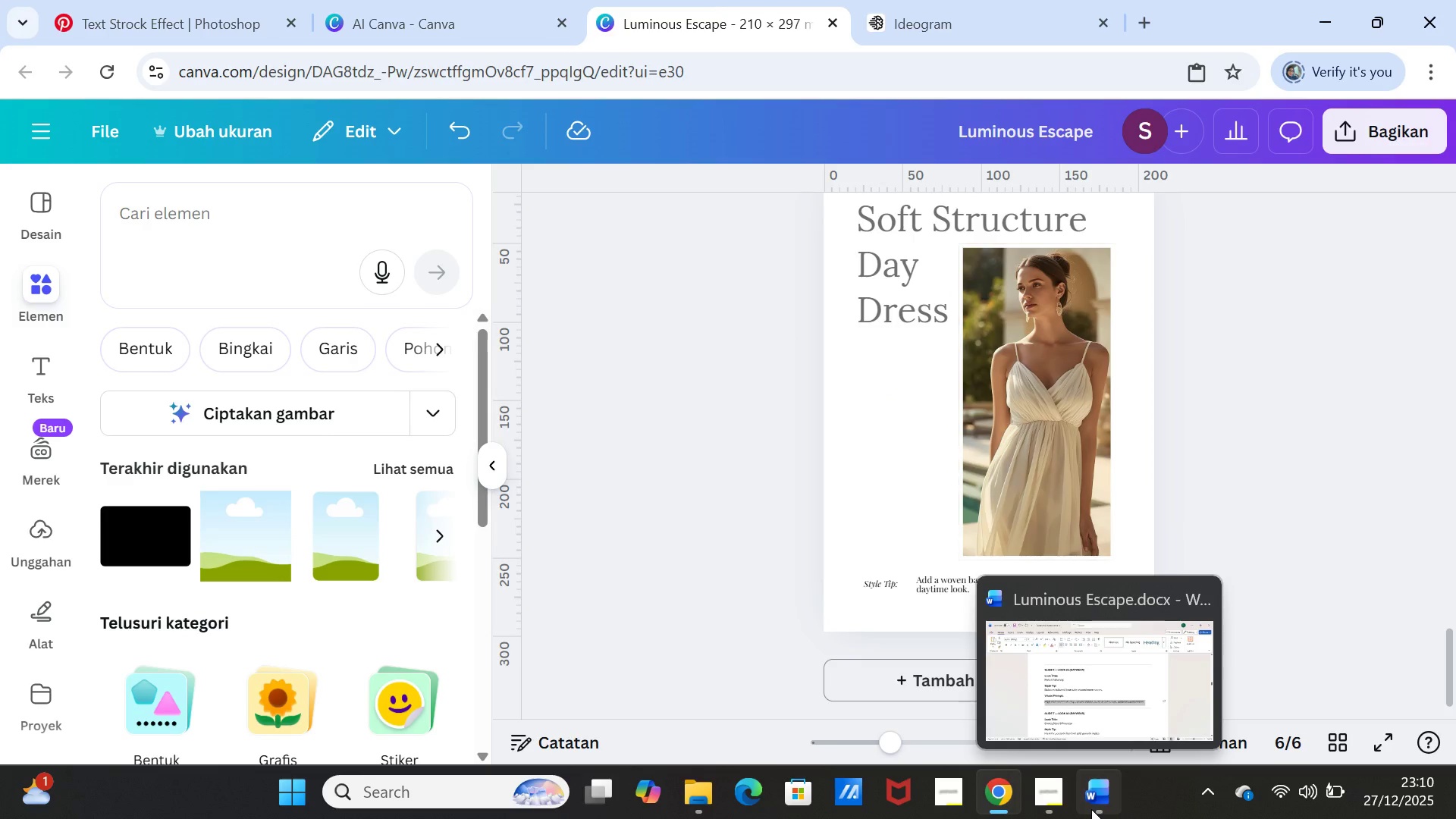 
wait(6.0)
 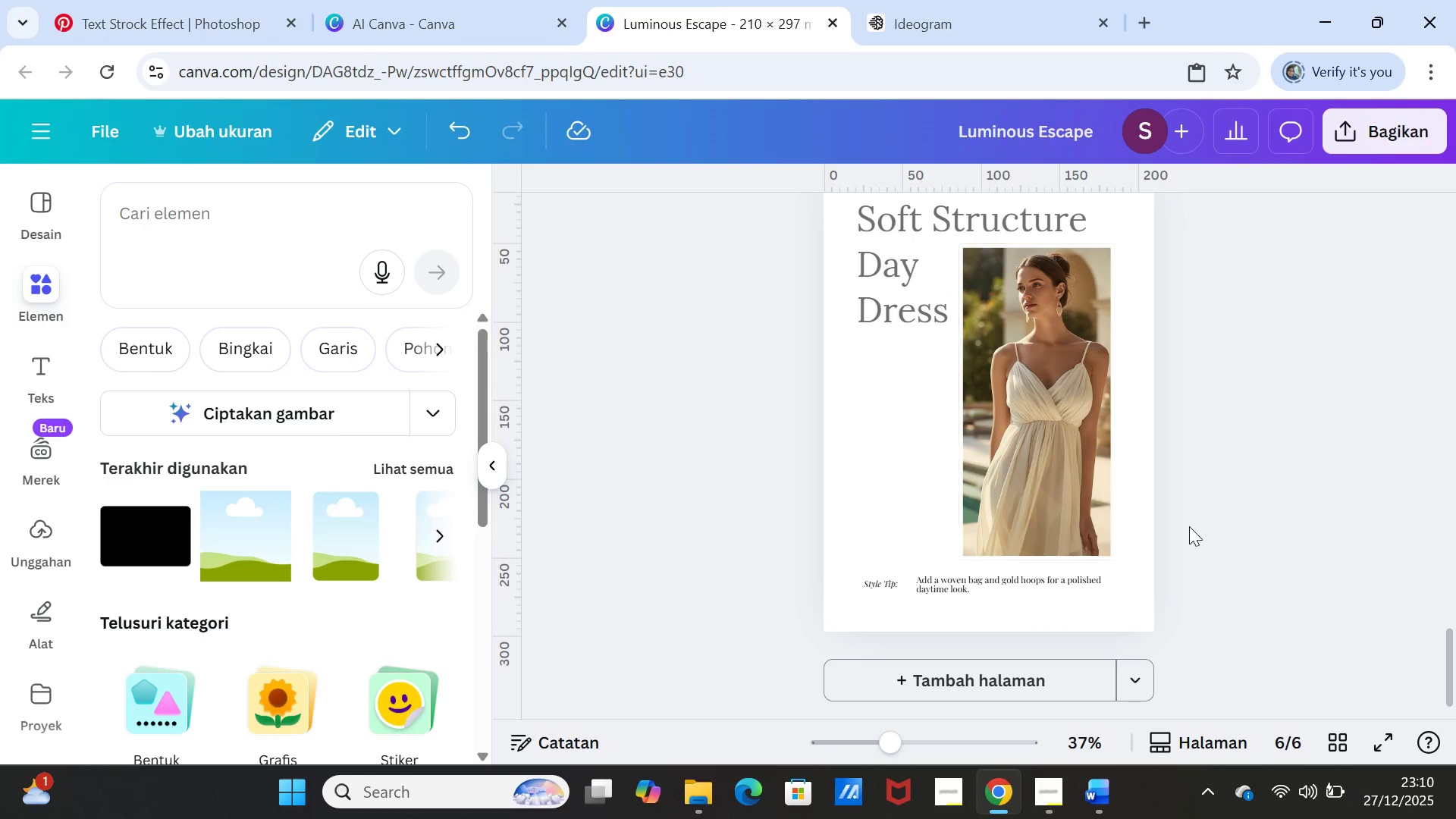 
left_click([1092, 513])
 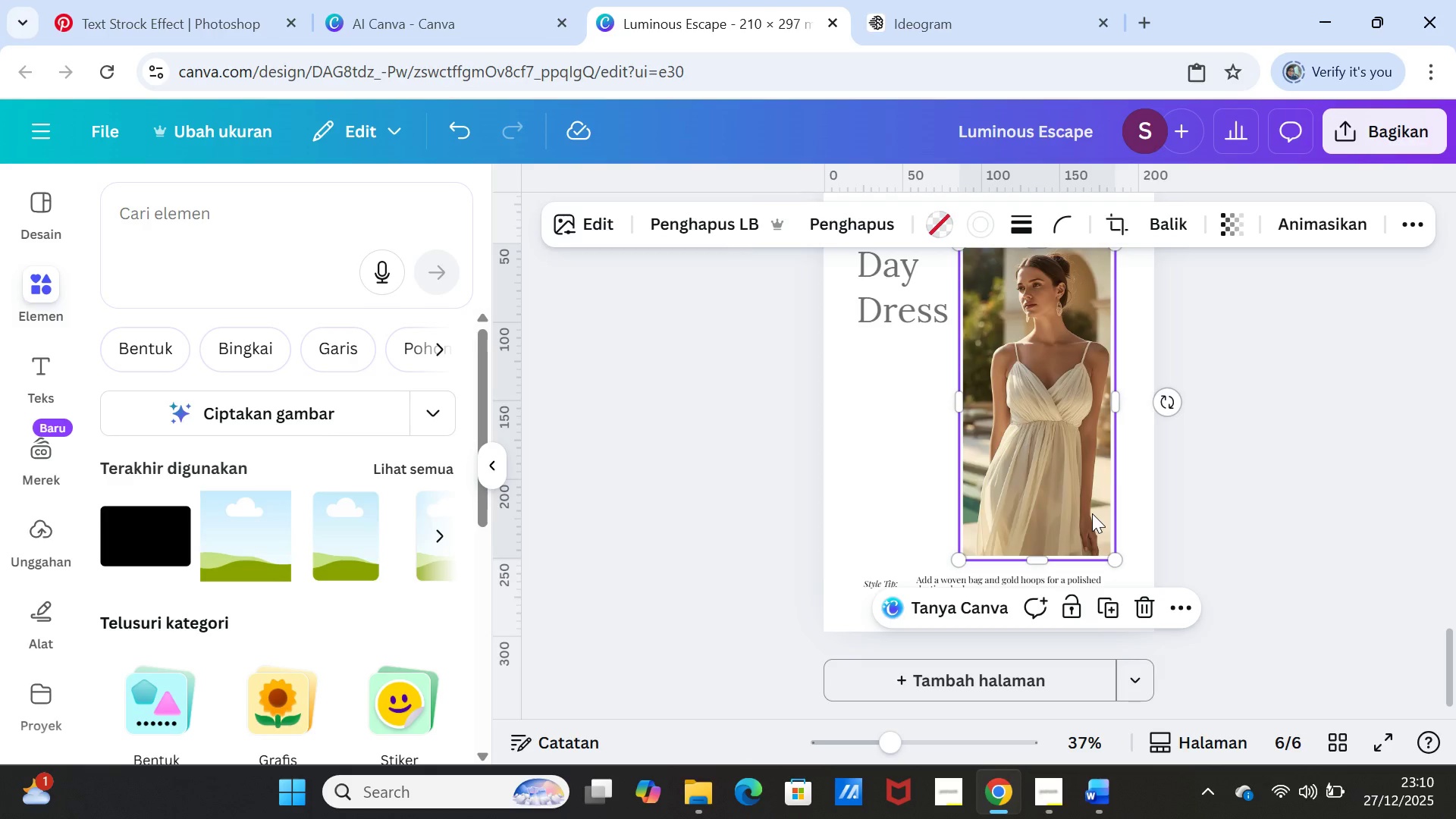 
key(Delete)
 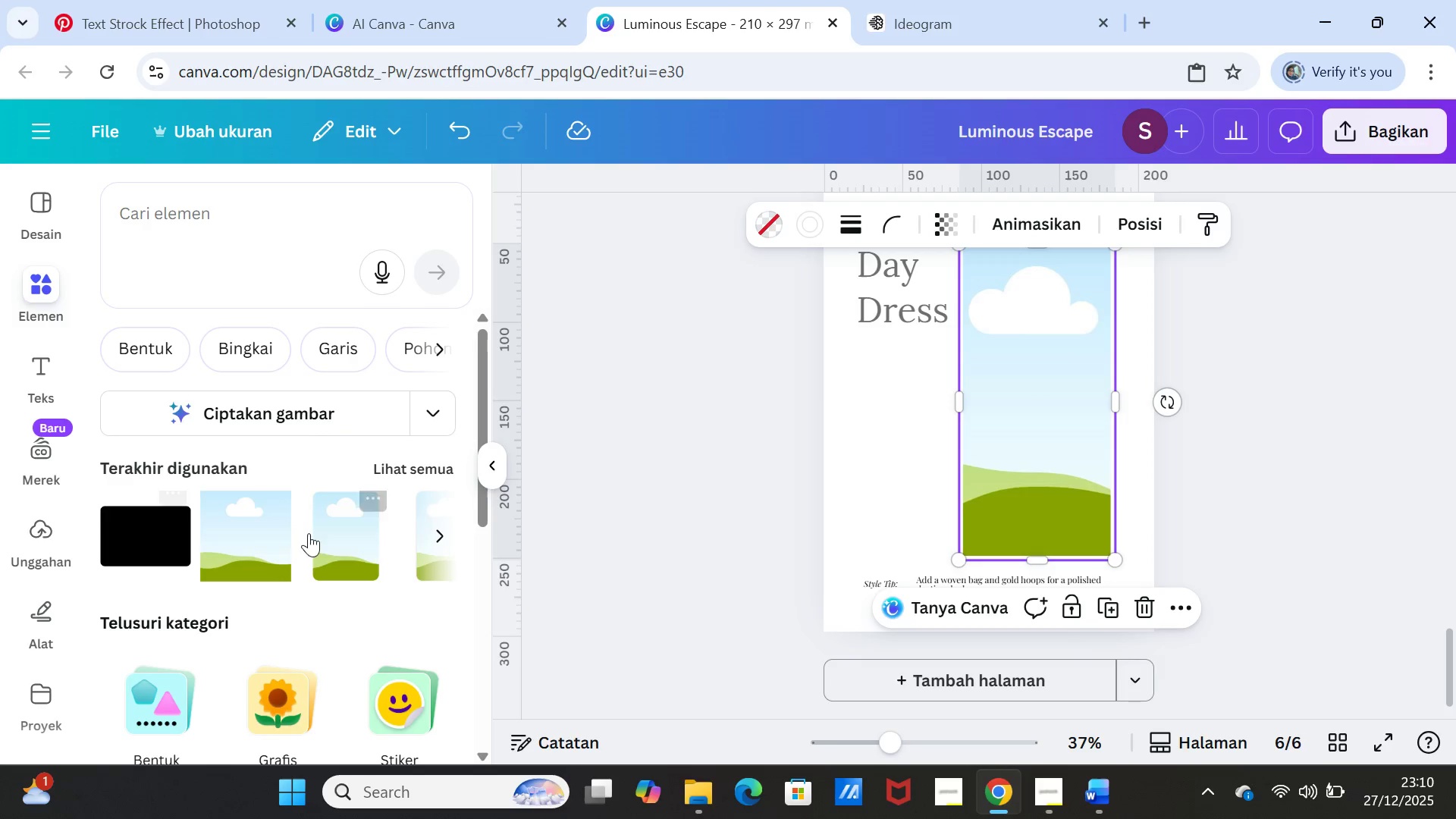 
left_click([253, 342])
 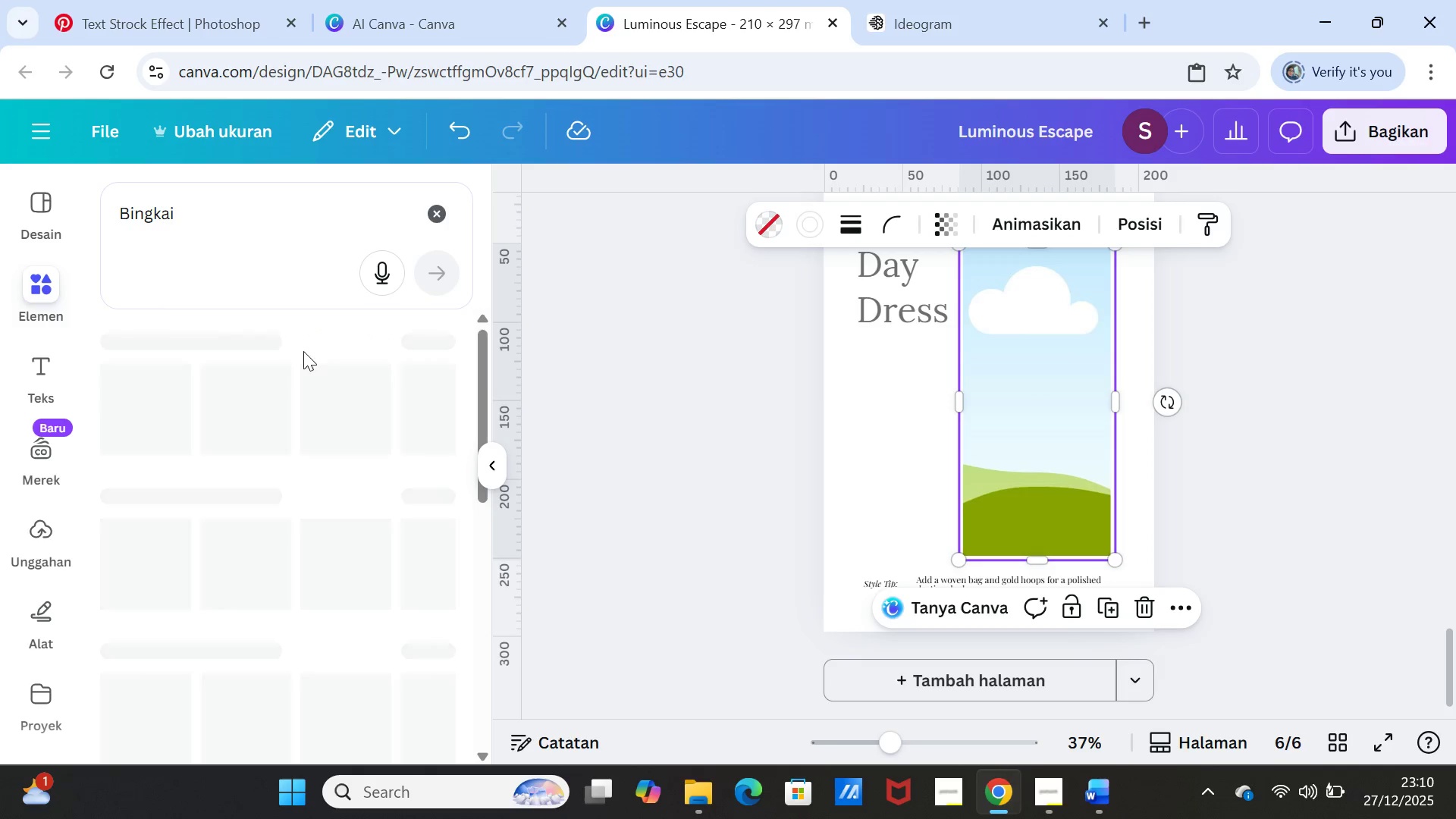 
mouse_move([319, 359])
 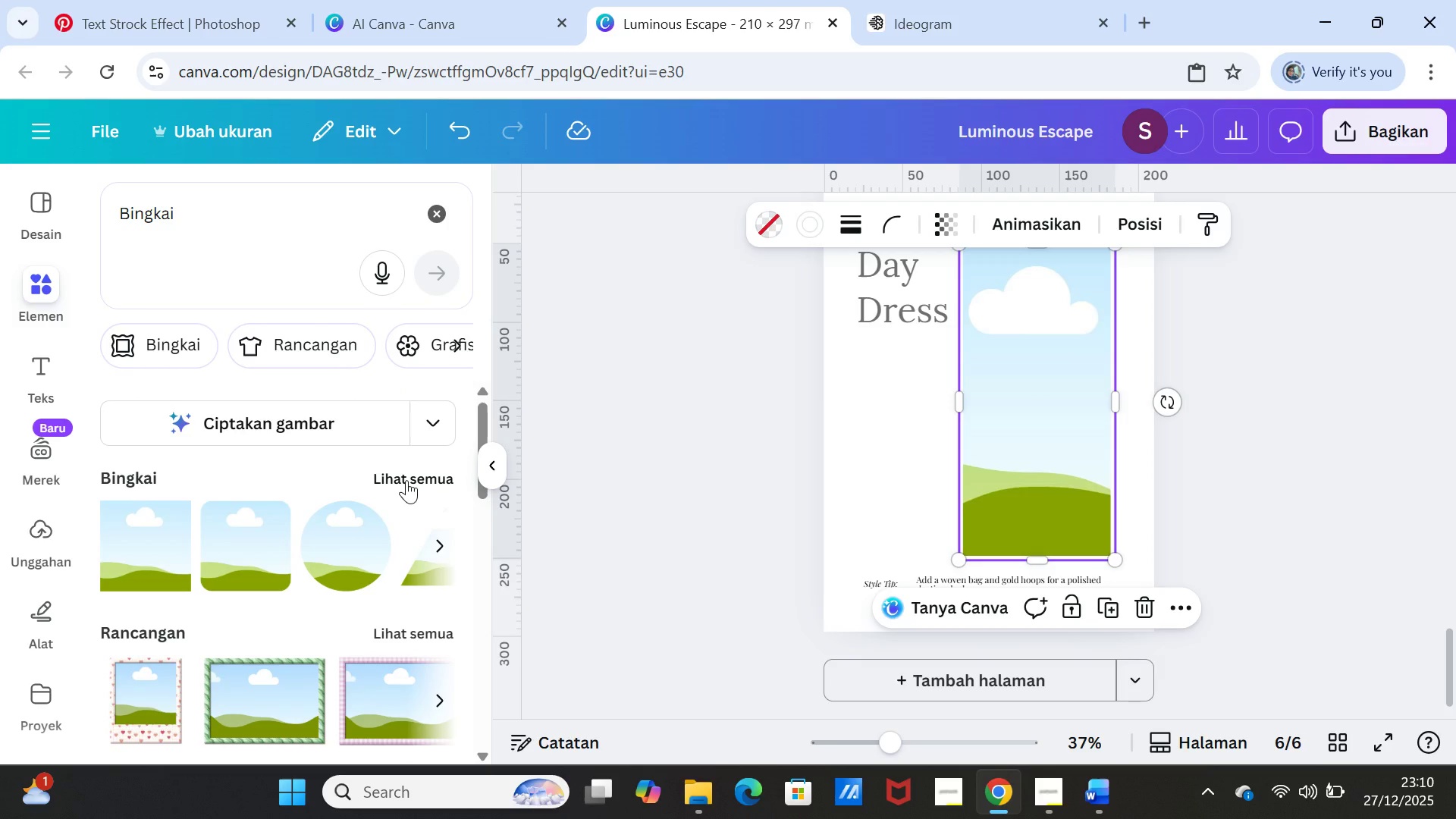 
left_click([406, 480])
 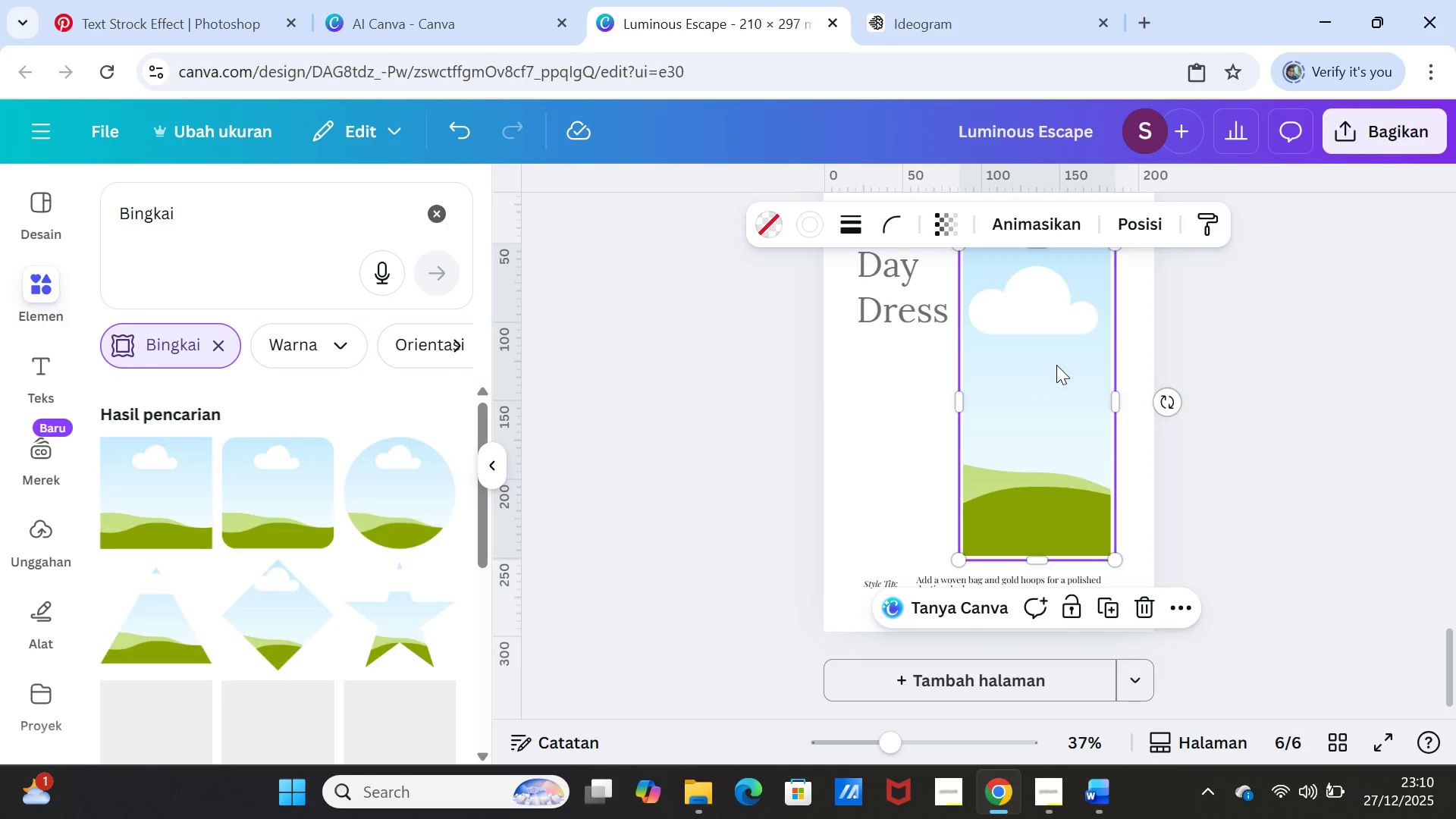 
left_click([1056, 365])
 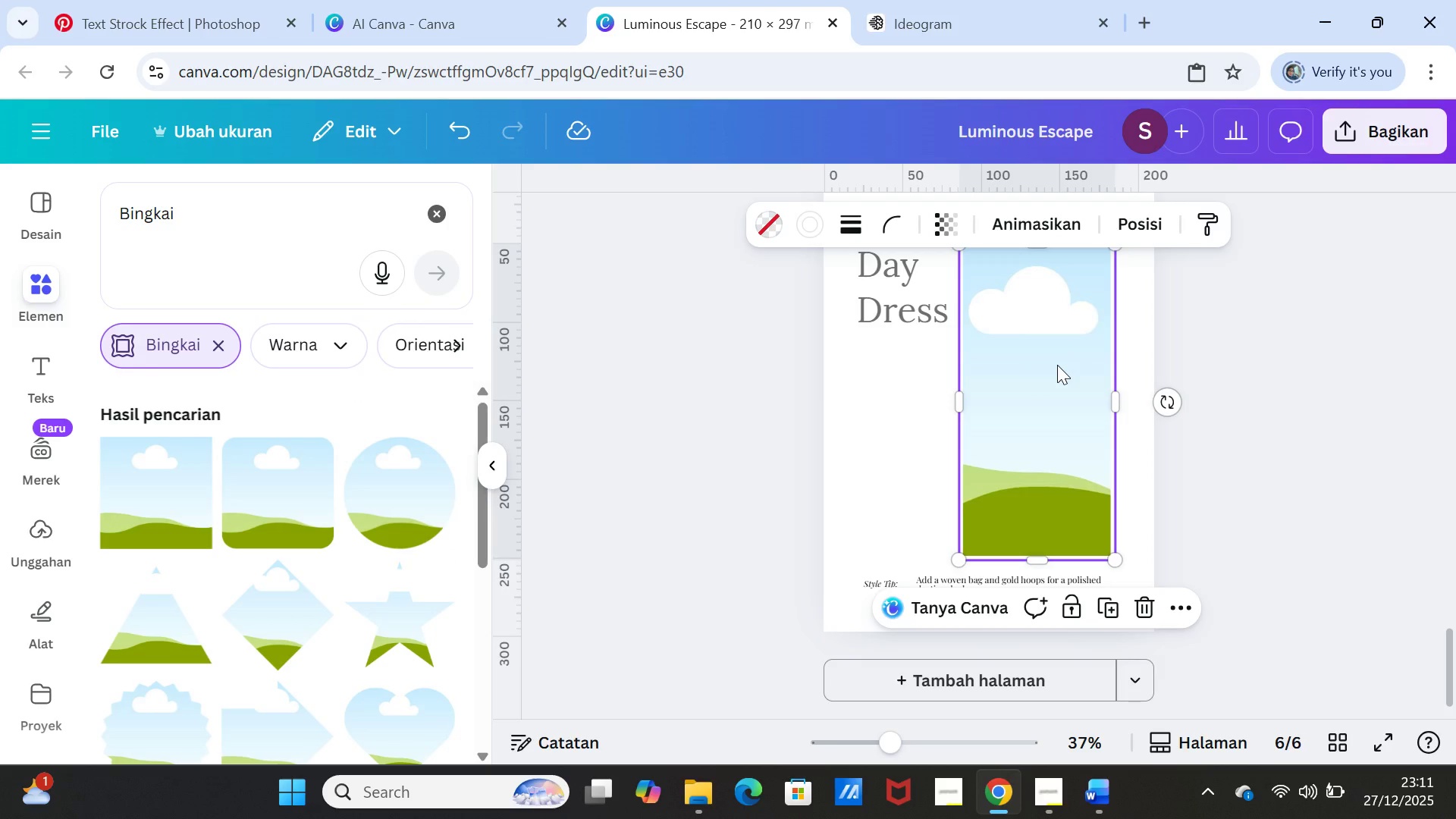 
key(Delete)
 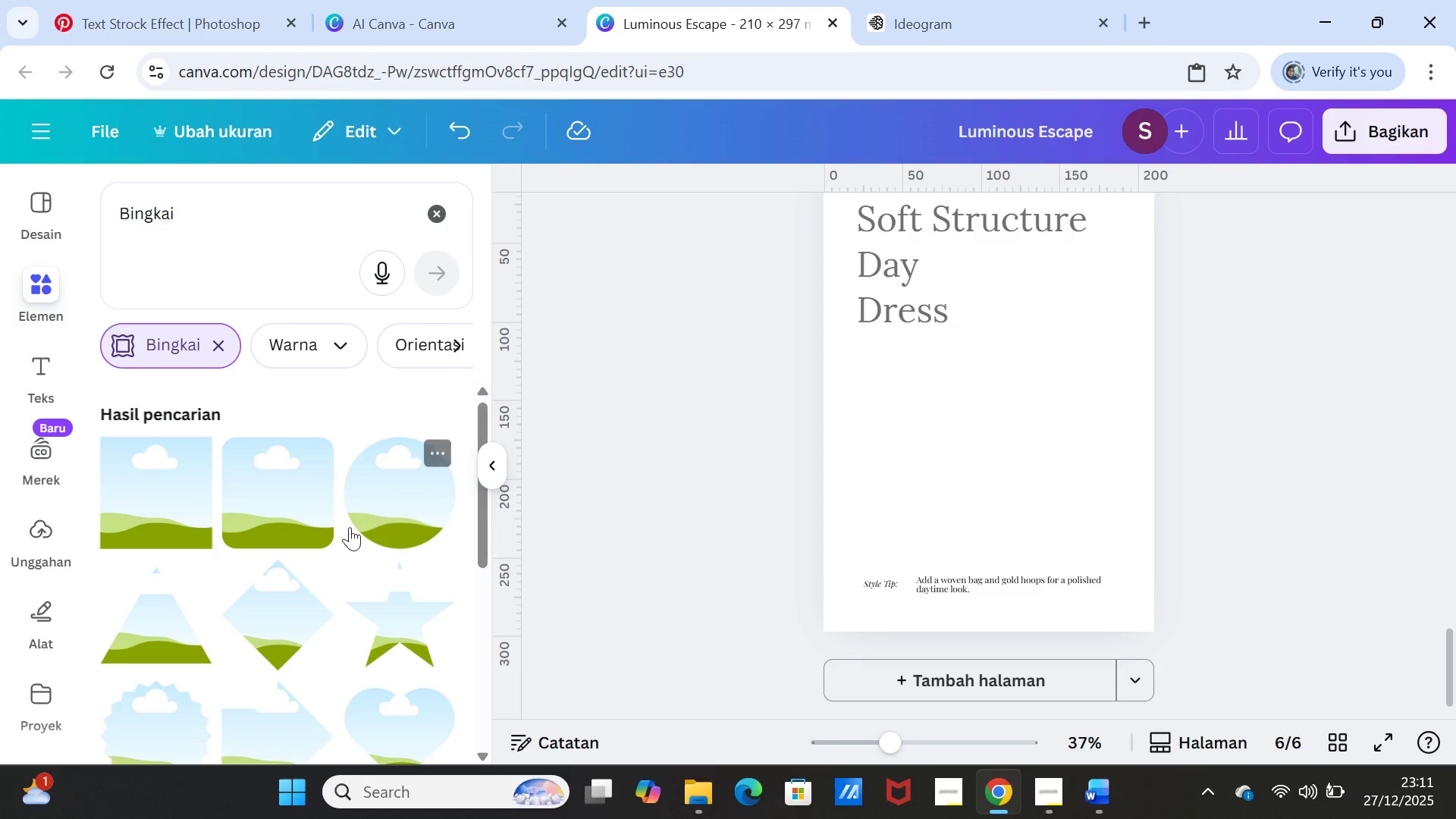 
scroll: coordinate [325, 572], scroll_direction: down, amount: 7.0
 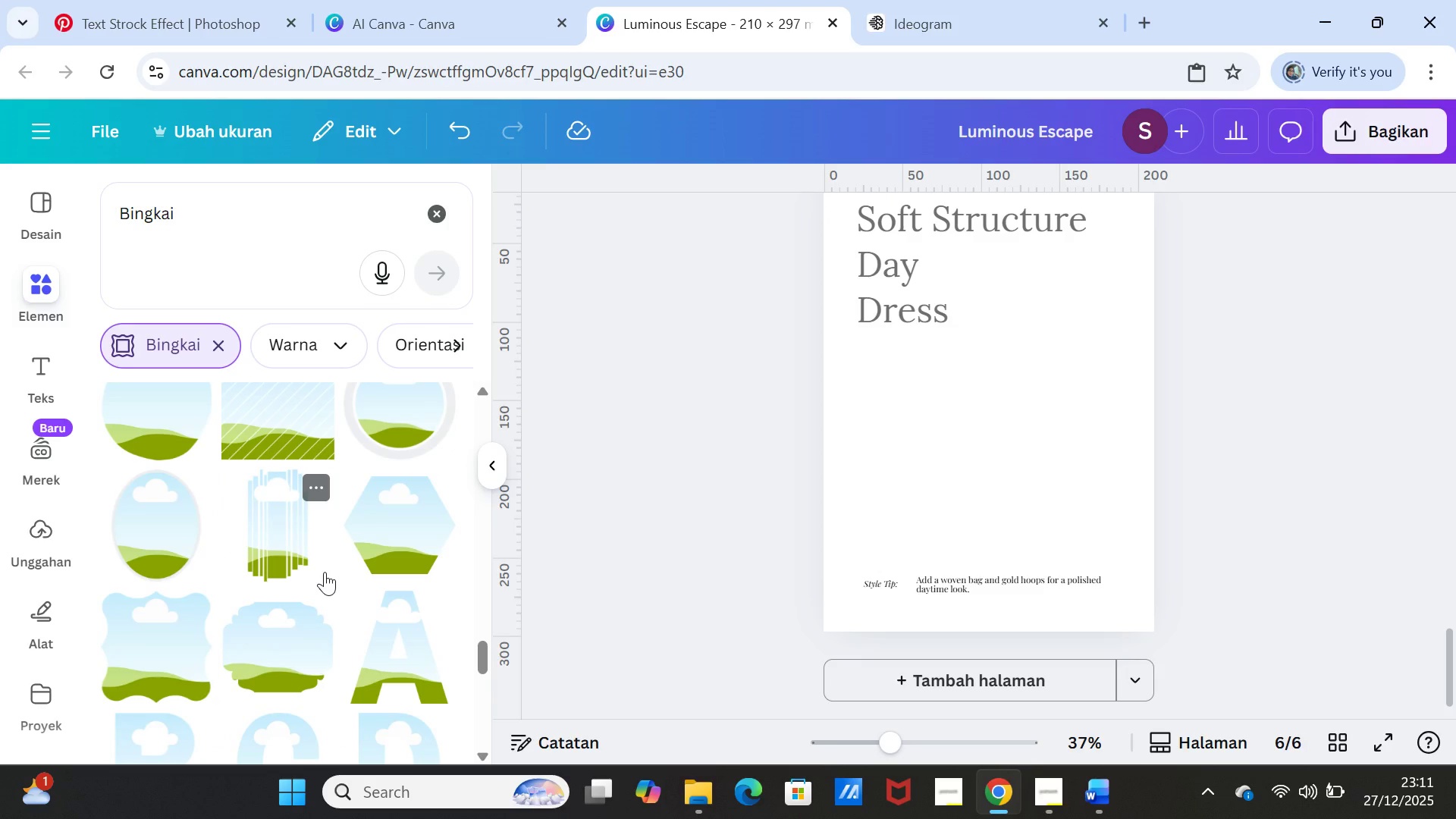 
scroll: coordinate [325, 572], scroll_direction: up, amount: 1.0
 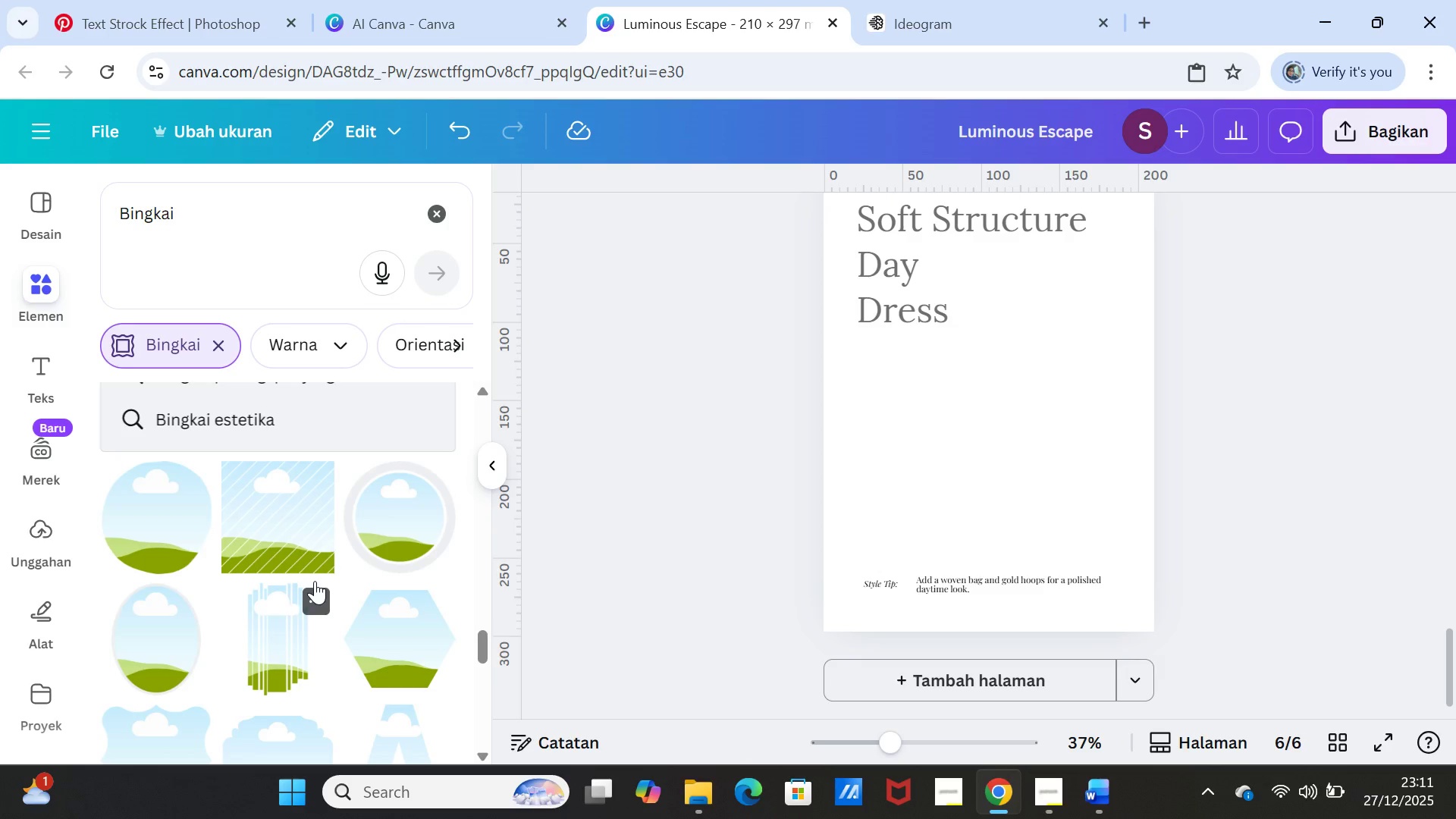 
wait(15.12)
 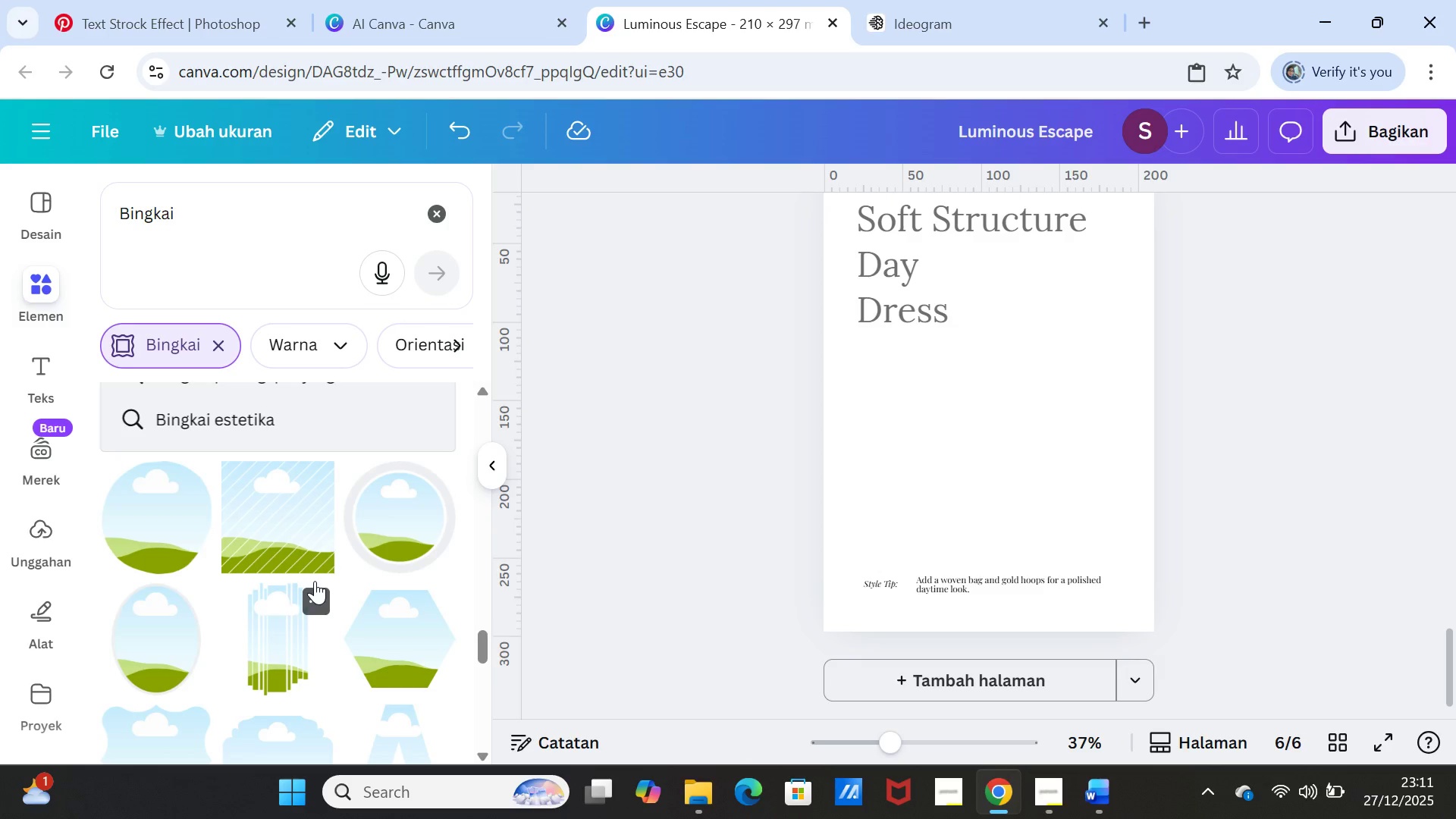 
left_click([295, 538])
 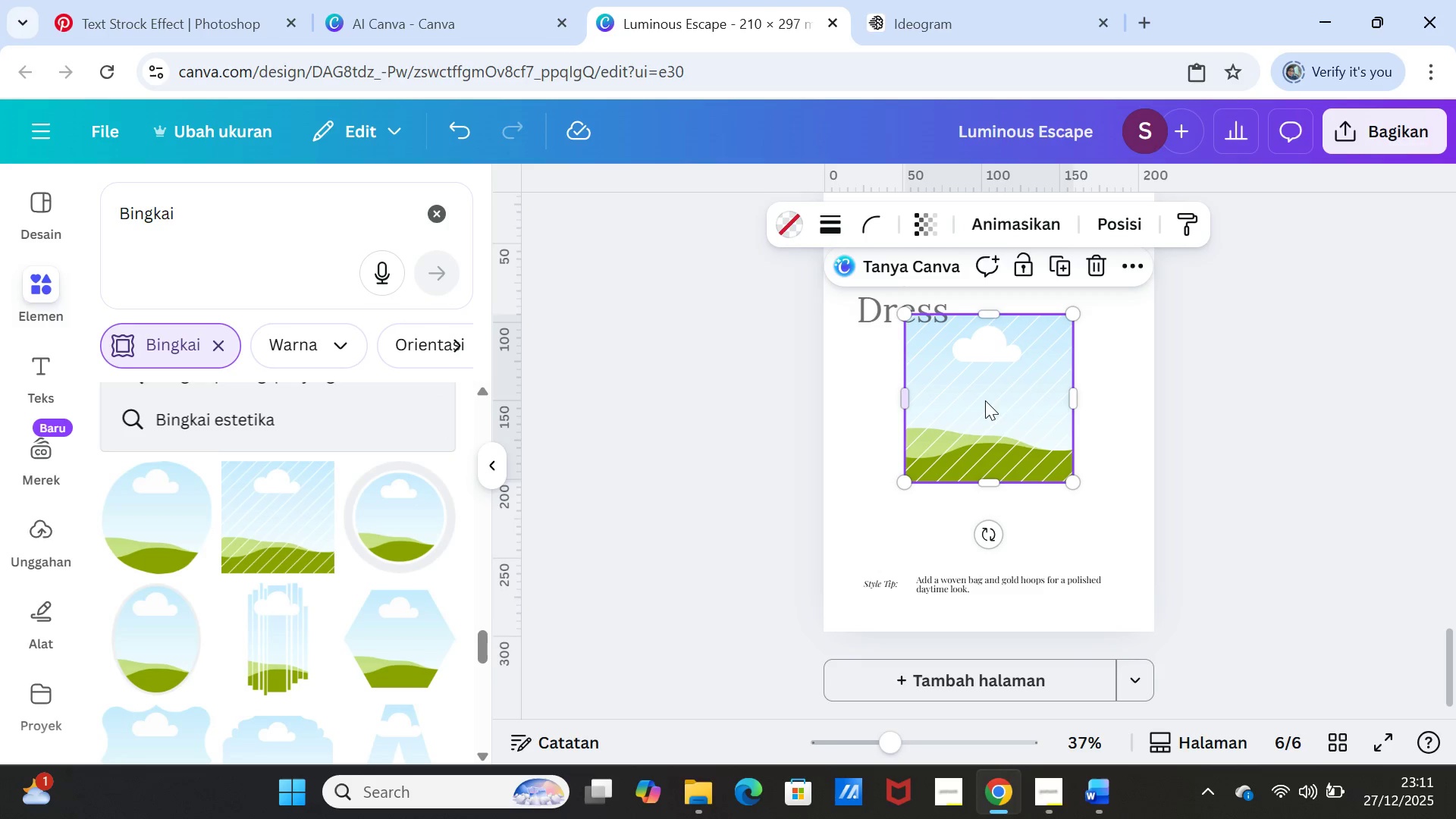 
left_click_drag(start_coordinate=[990, 400], to_coordinate=[988, 419])
 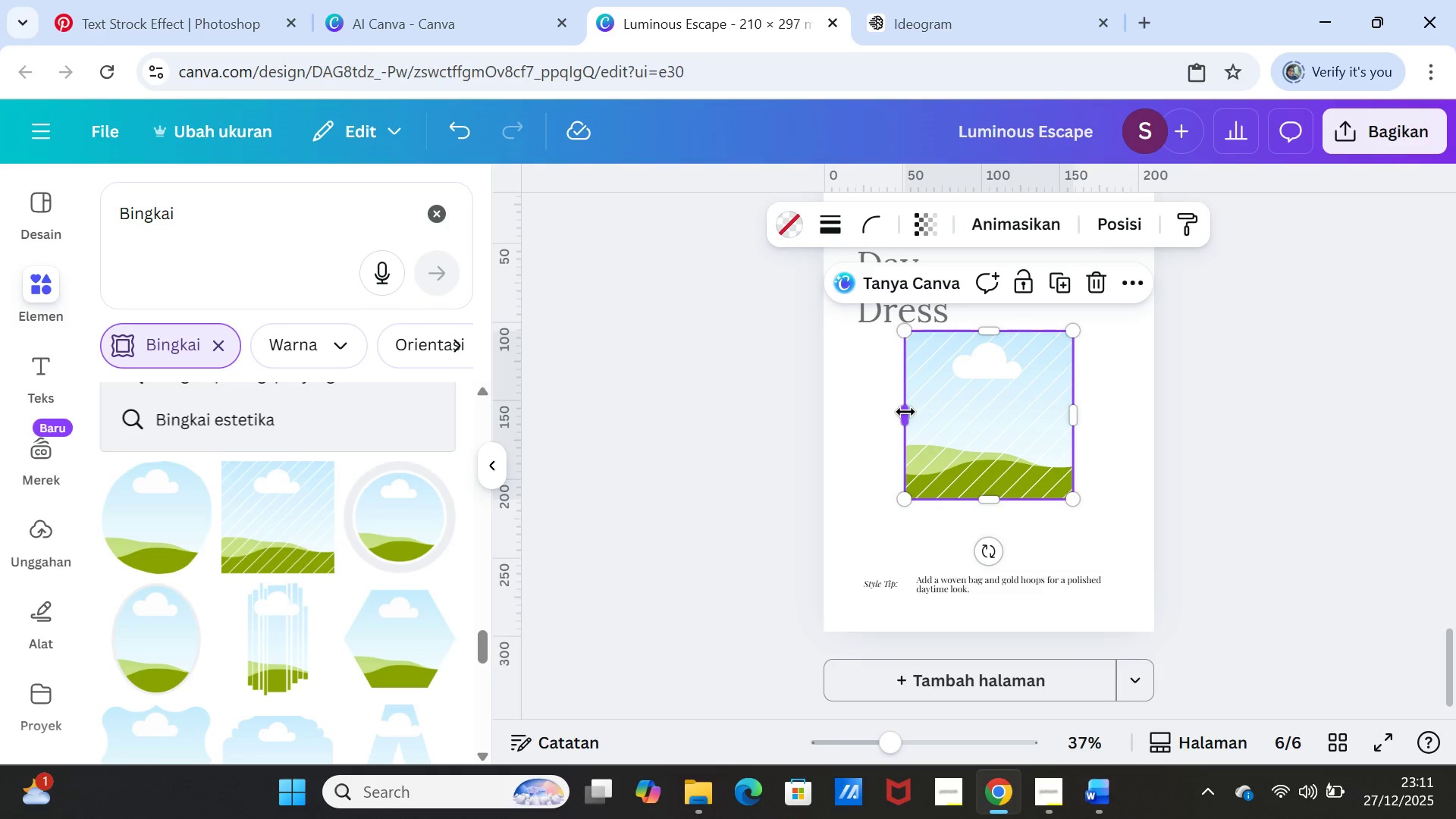 
left_click_drag(start_coordinate=[905, 412], to_coordinate=[893, 416])
 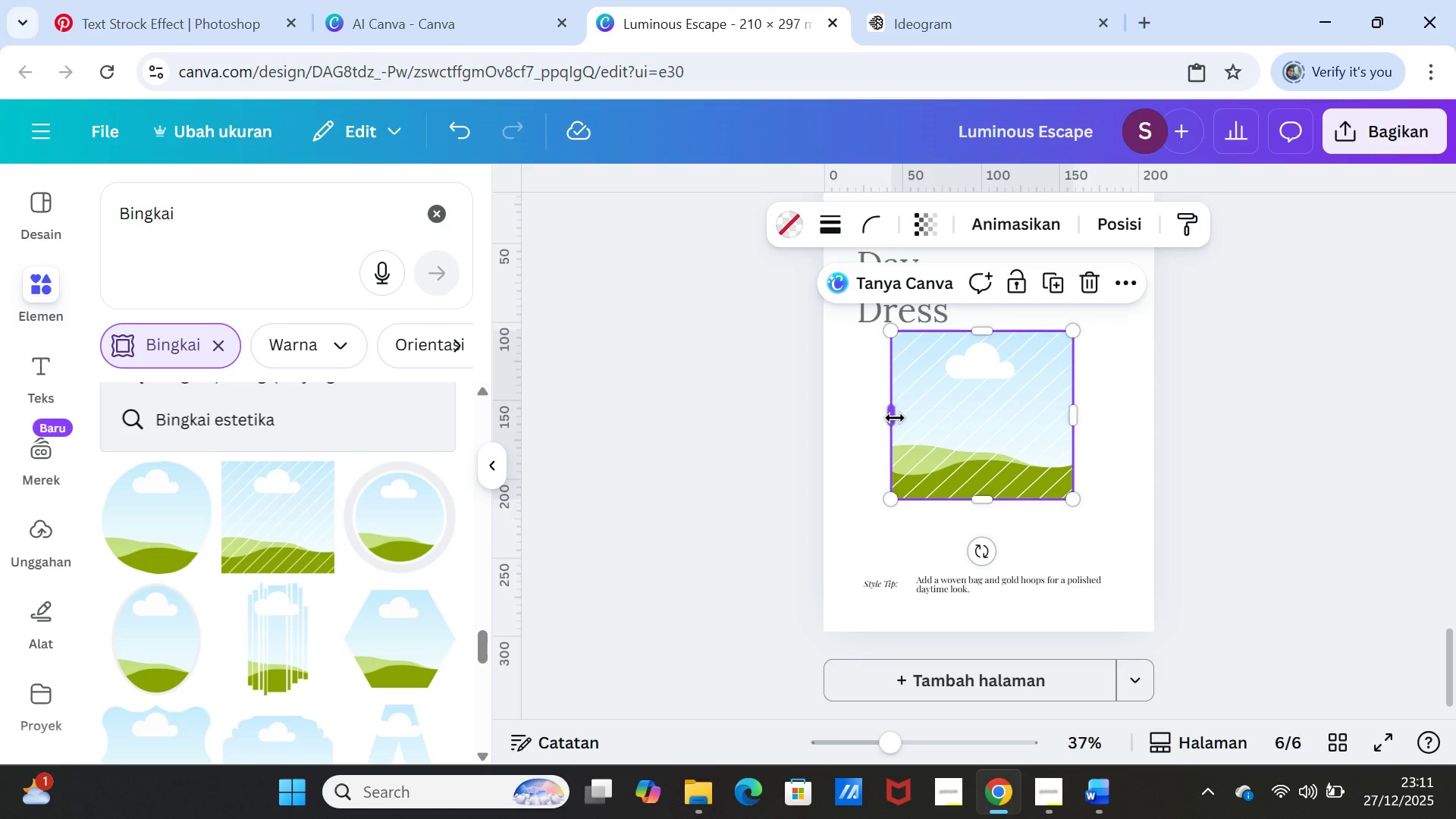 
key(Delete)
 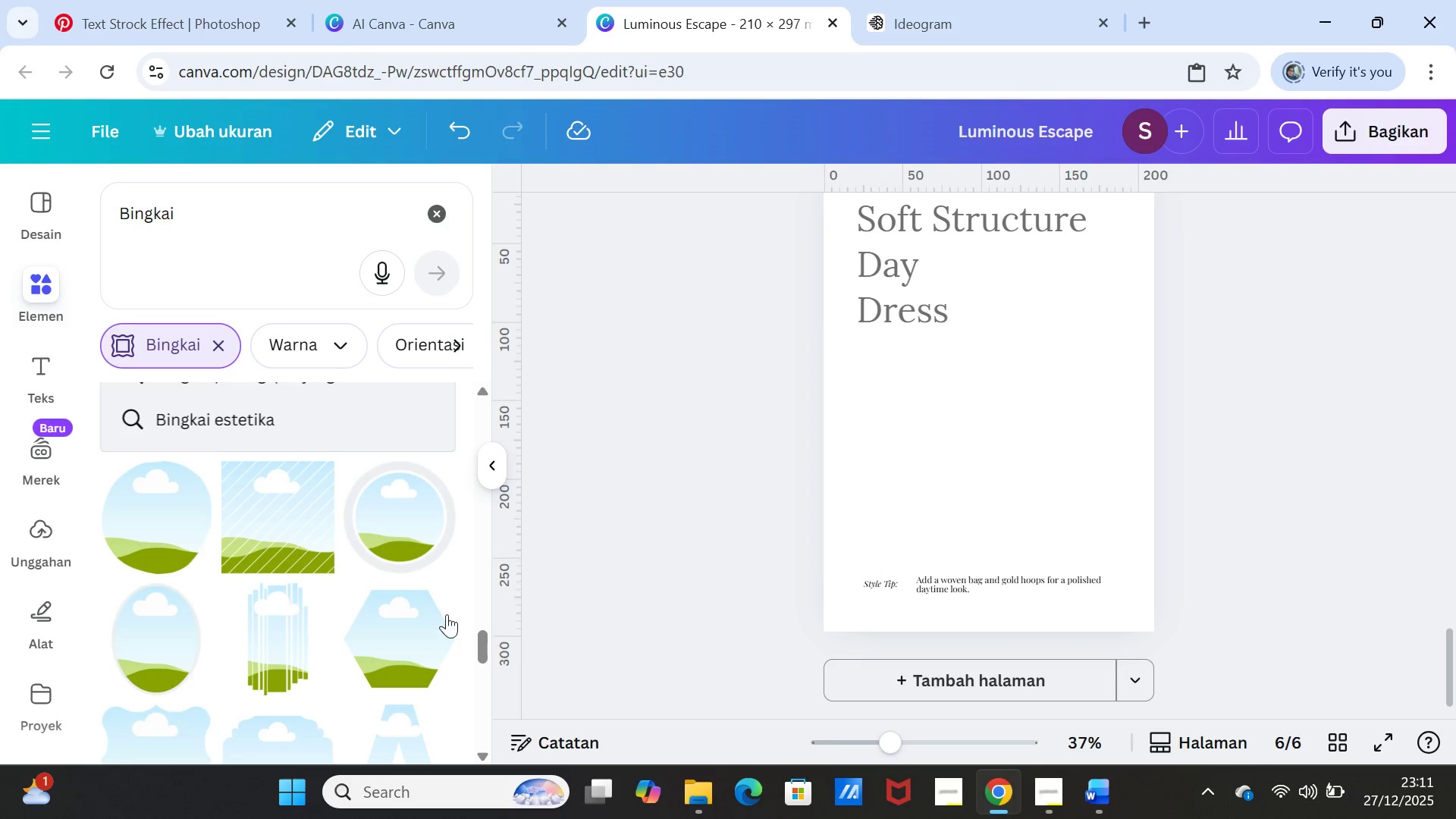 
scroll: coordinate [362, 628], scroll_direction: down, amount: 11.0
 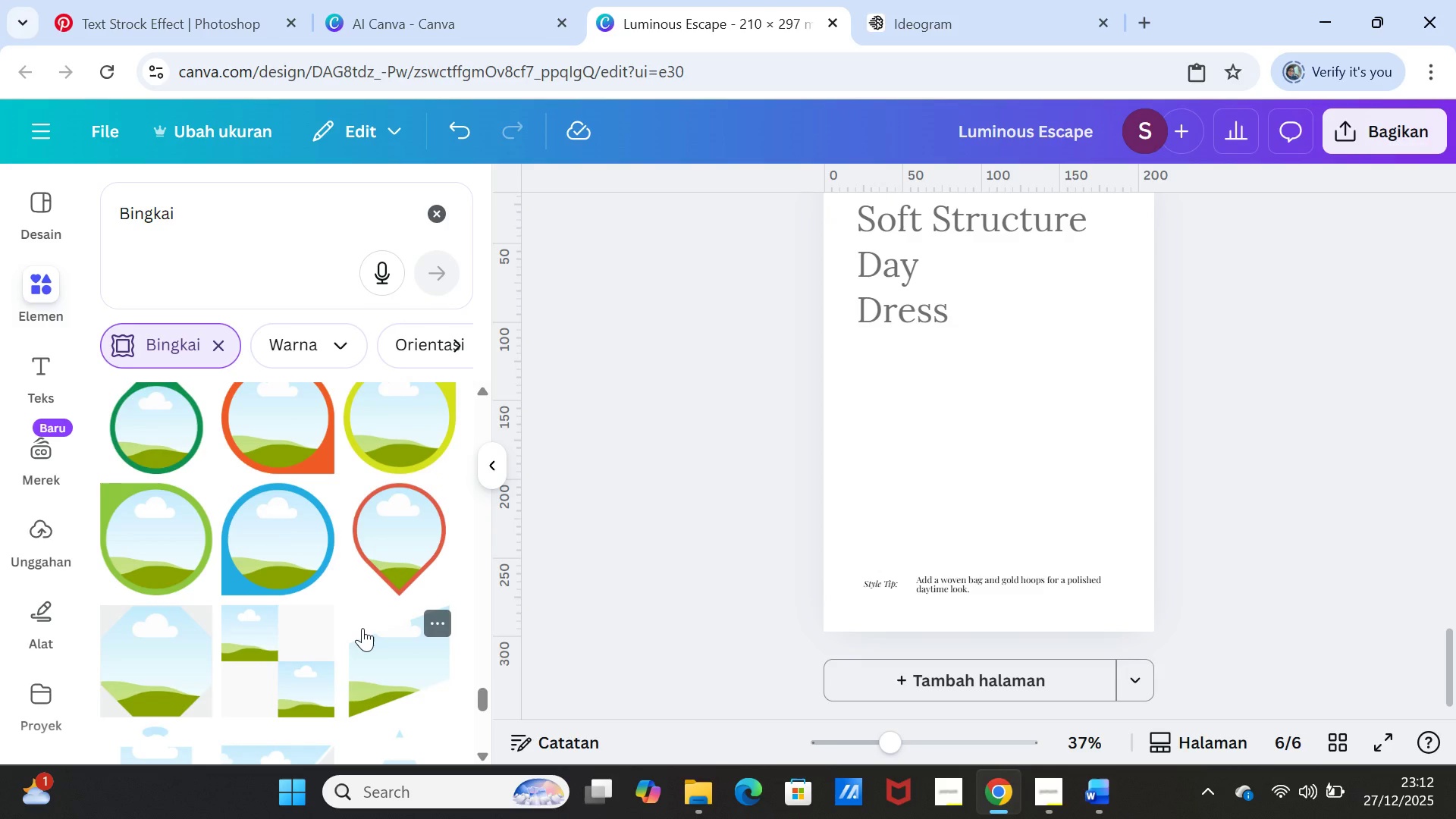 
wait(5.96)
 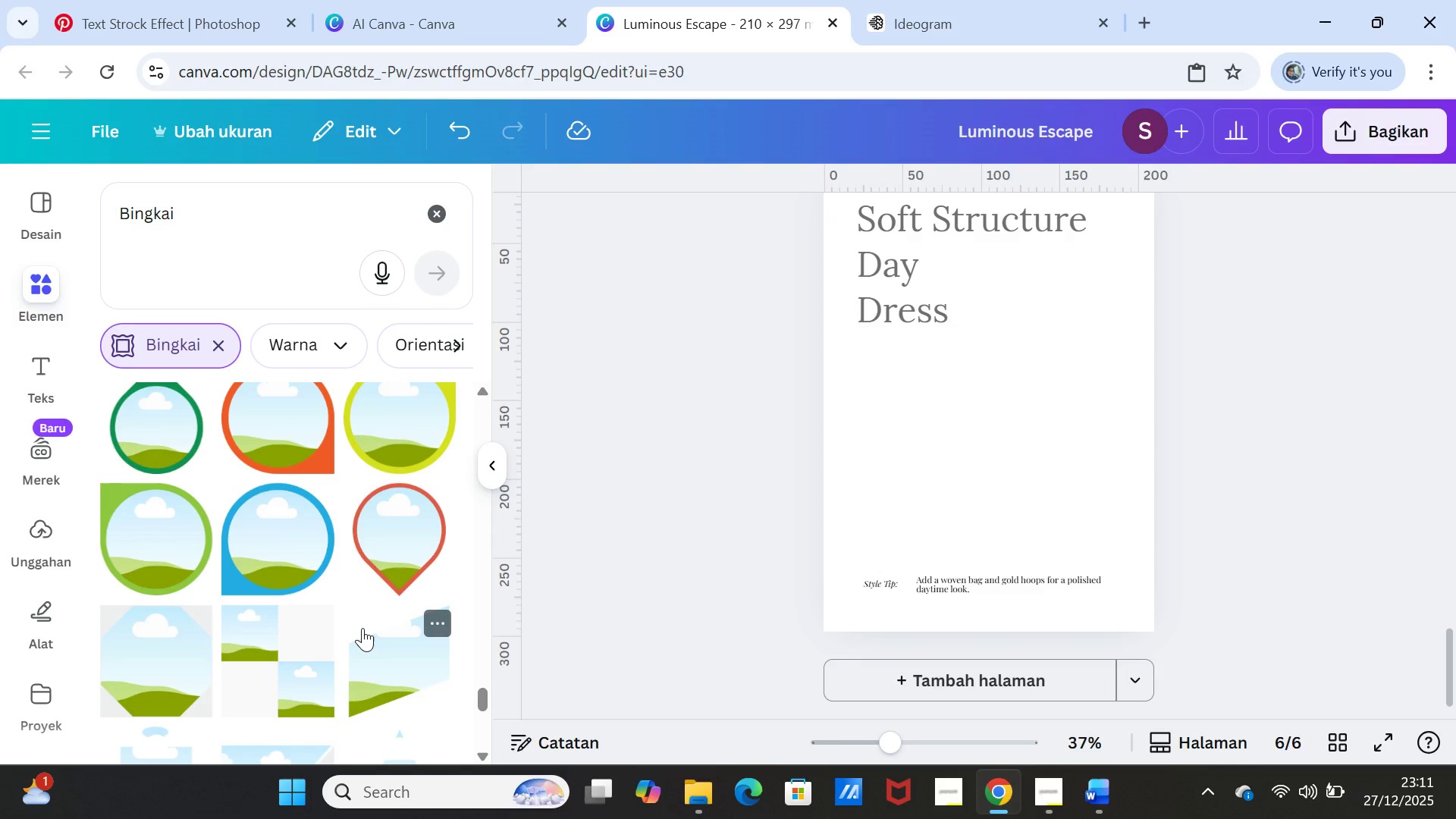 
scroll: coordinate [422, 605], scroll_direction: down, amount: 2.0
 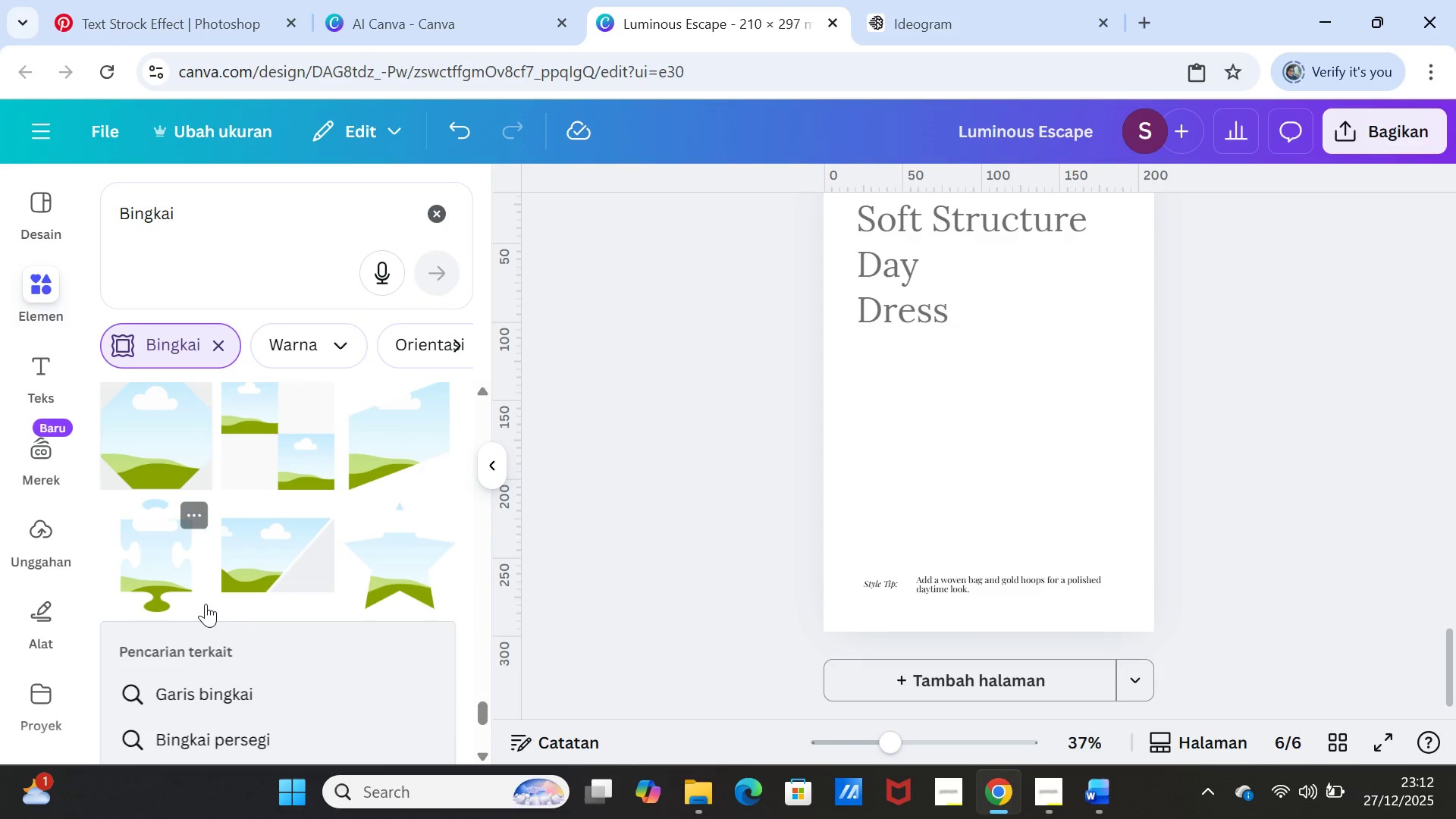 
left_click([162, 560])
 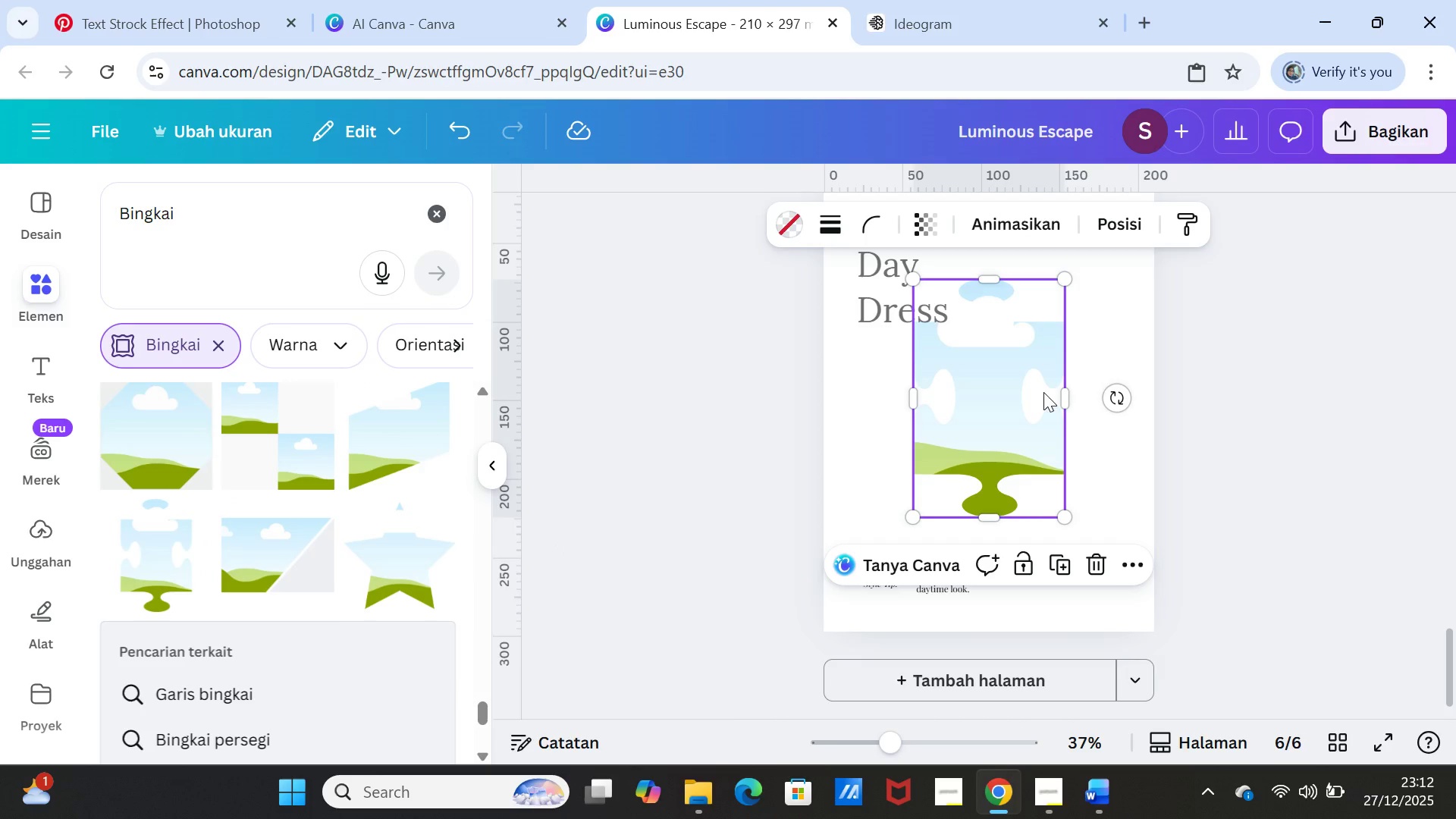 
left_click_drag(start_coordinate=[1043, 392], to_coordinate=[1103, 368])
 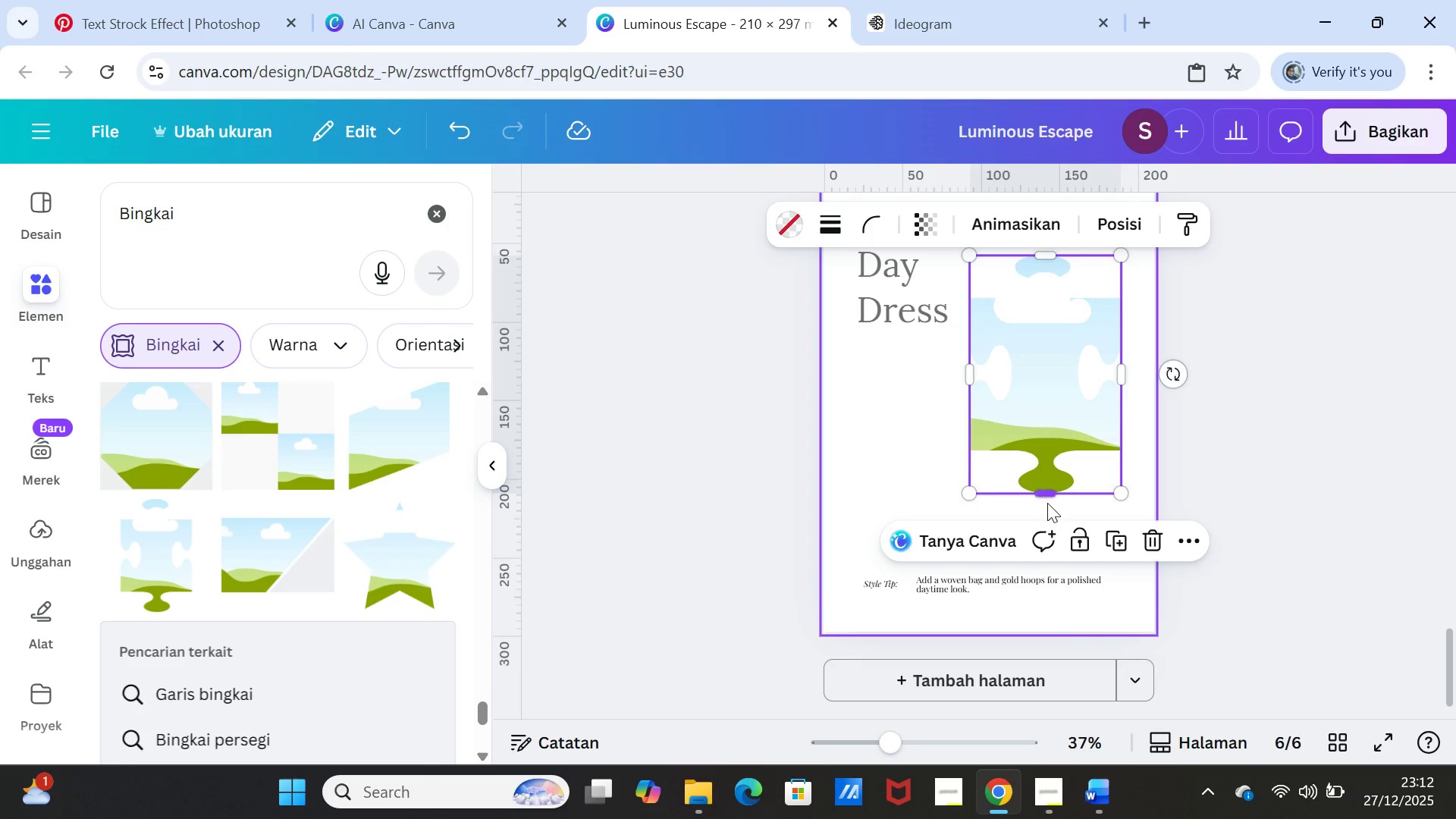 
left_click([1047, 503])
 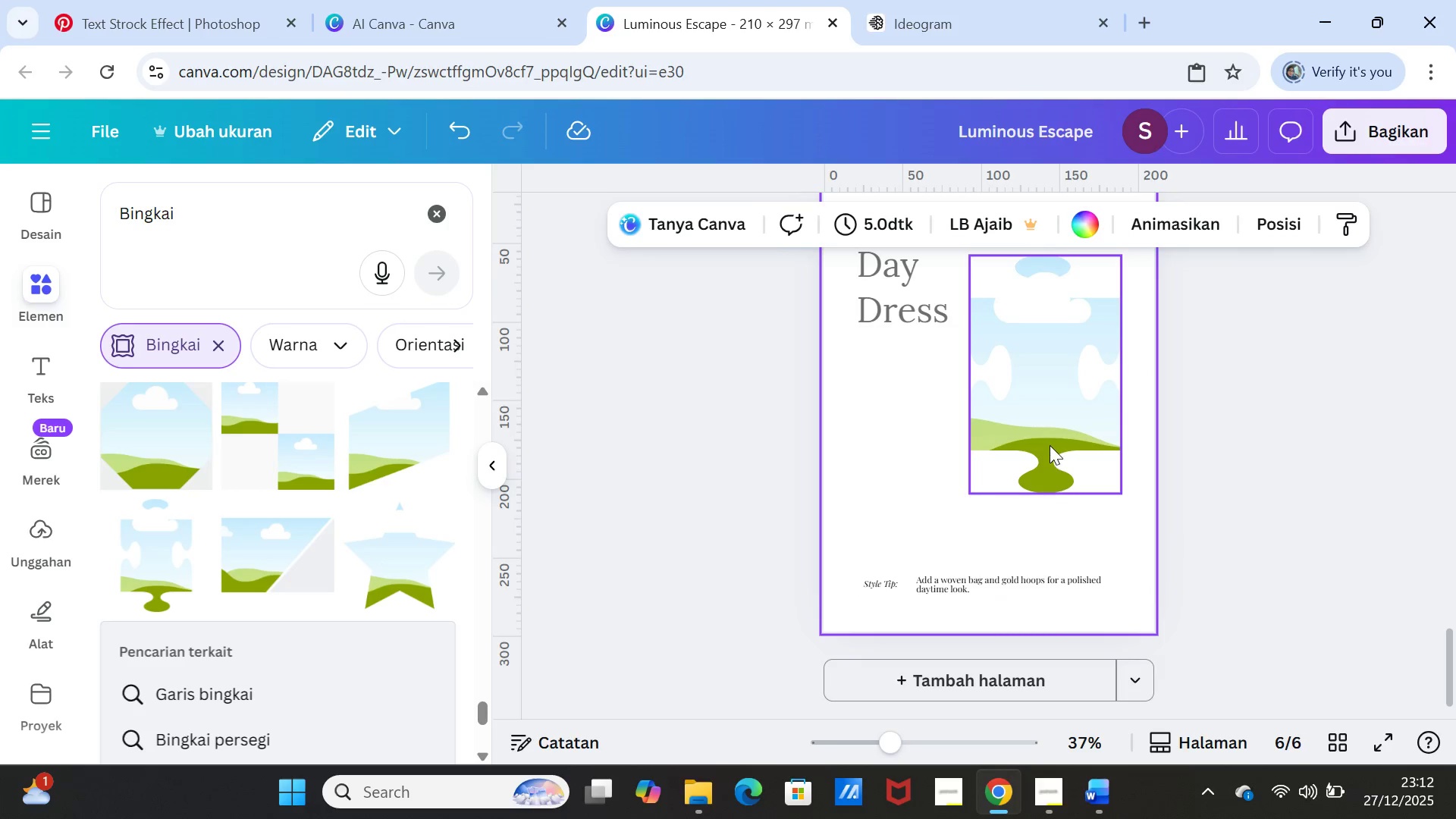 
left_click([1050, 445])
 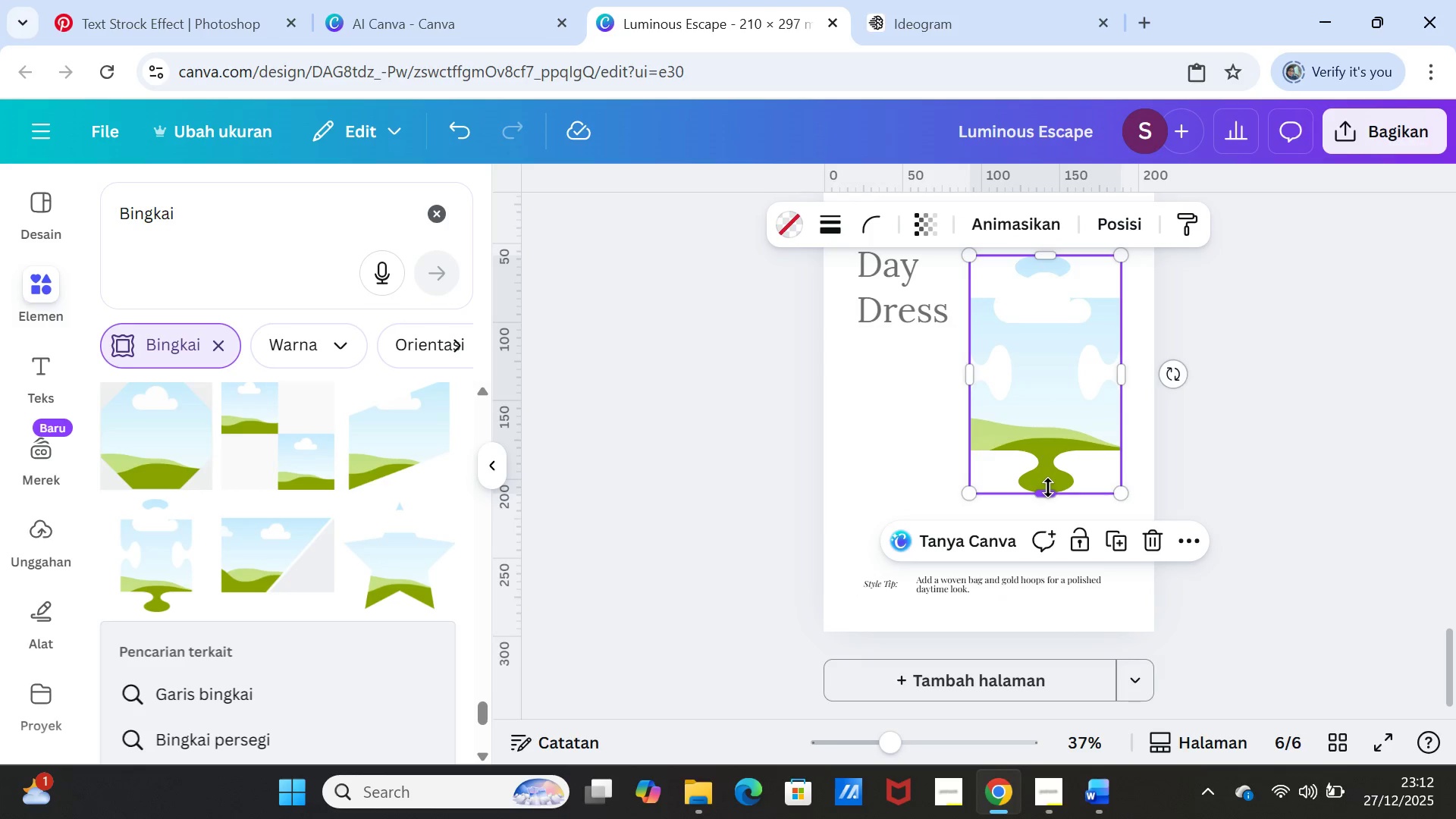 
left_click_drag(start_coordinate=[1048, 488], to_coordinate=[1046, 525])
 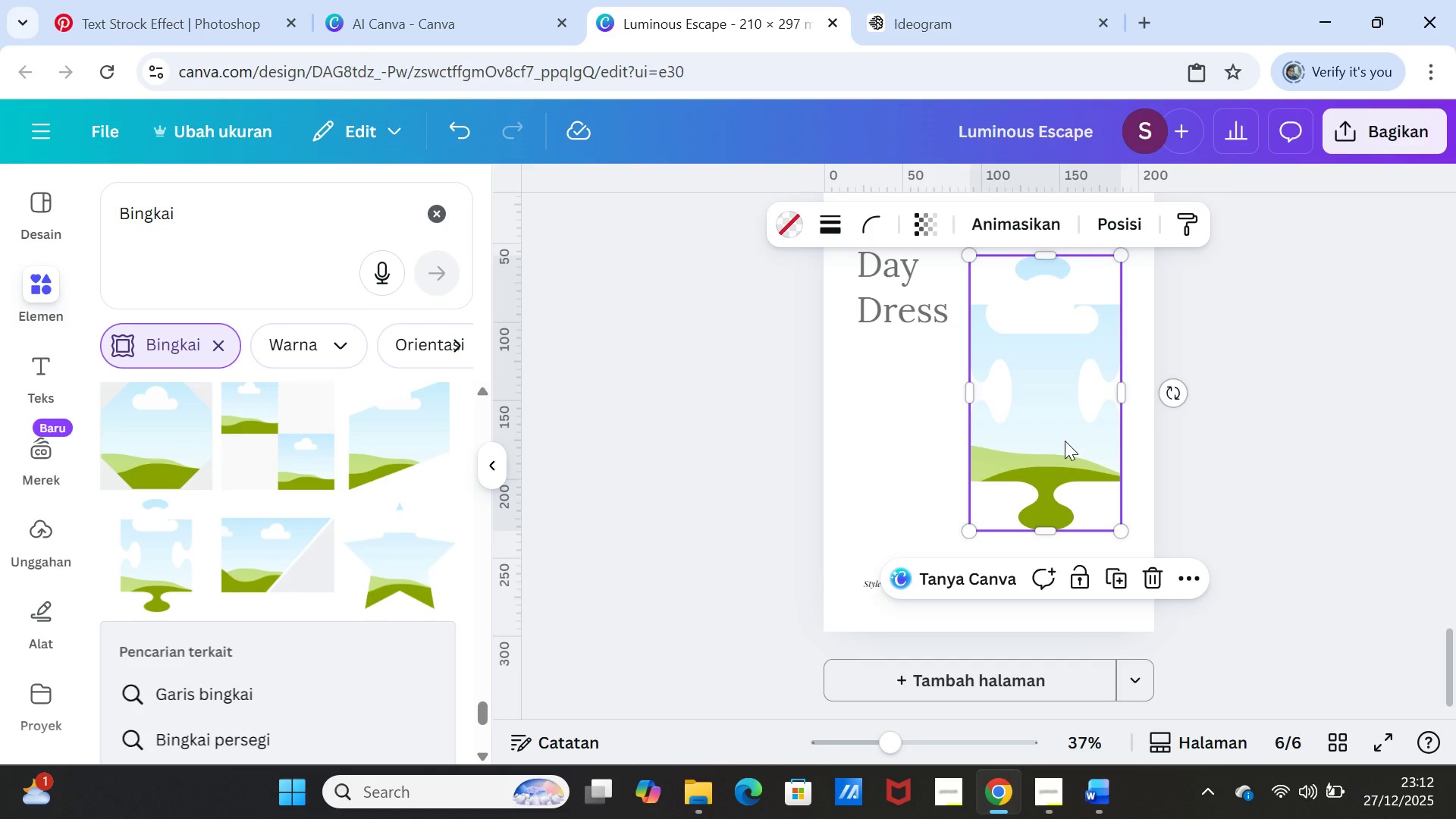 
key(Delete)
 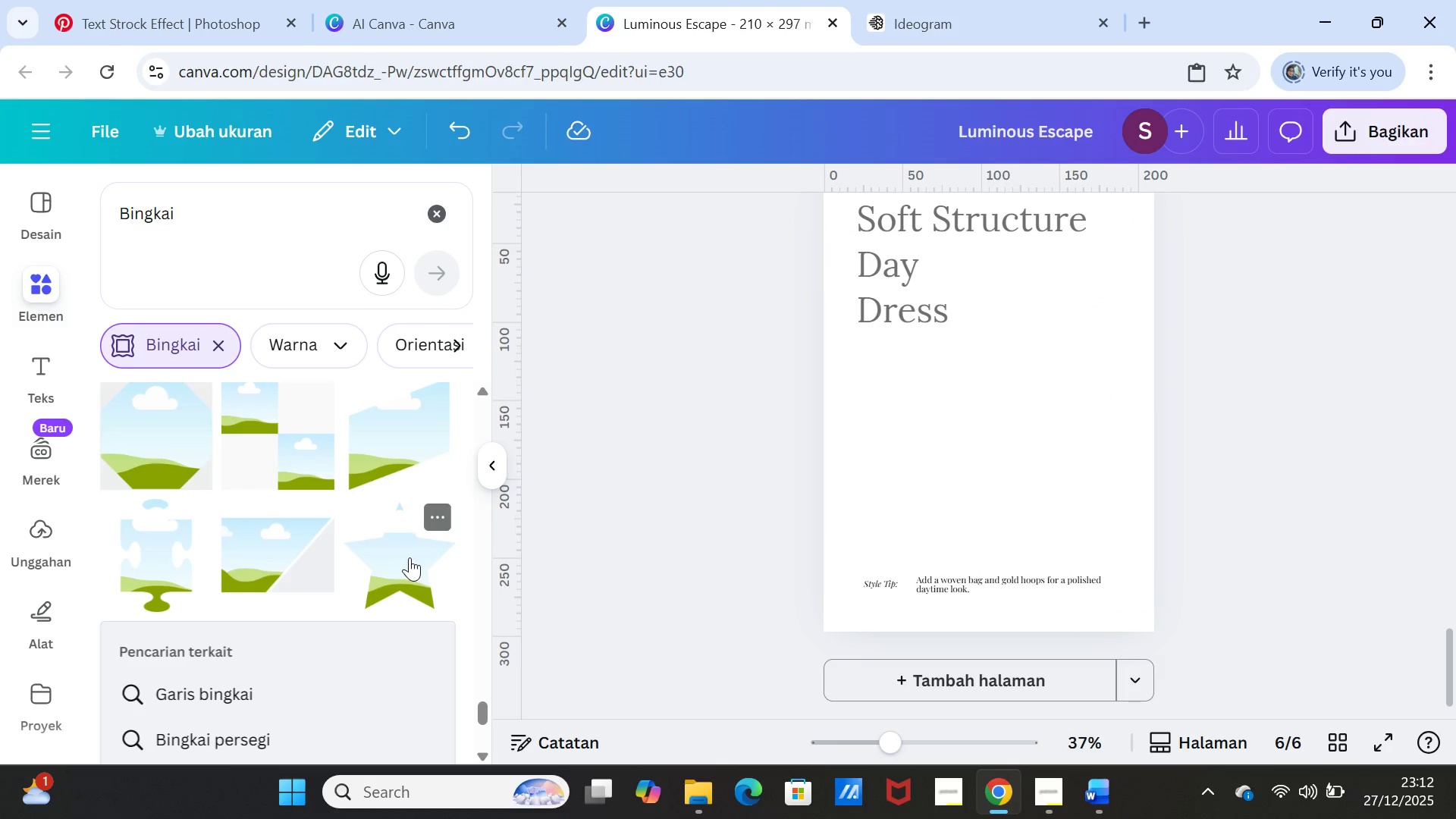 
scroll: coordinate [331, 534], scroll_direction: down, amount: 6.0
 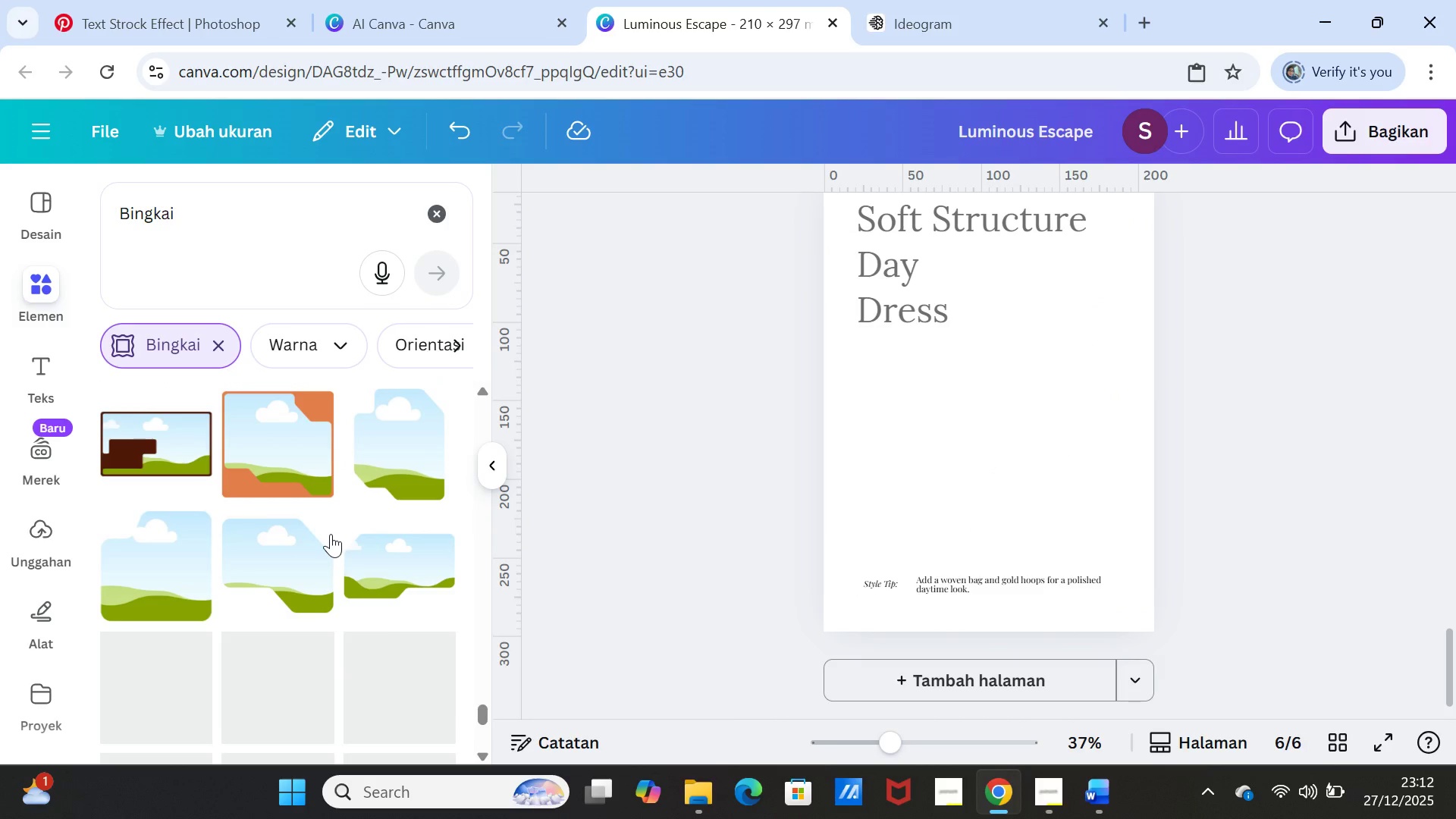 
scroll: coordinate [331, 534], scroll_direction: up, amount: 1.0
 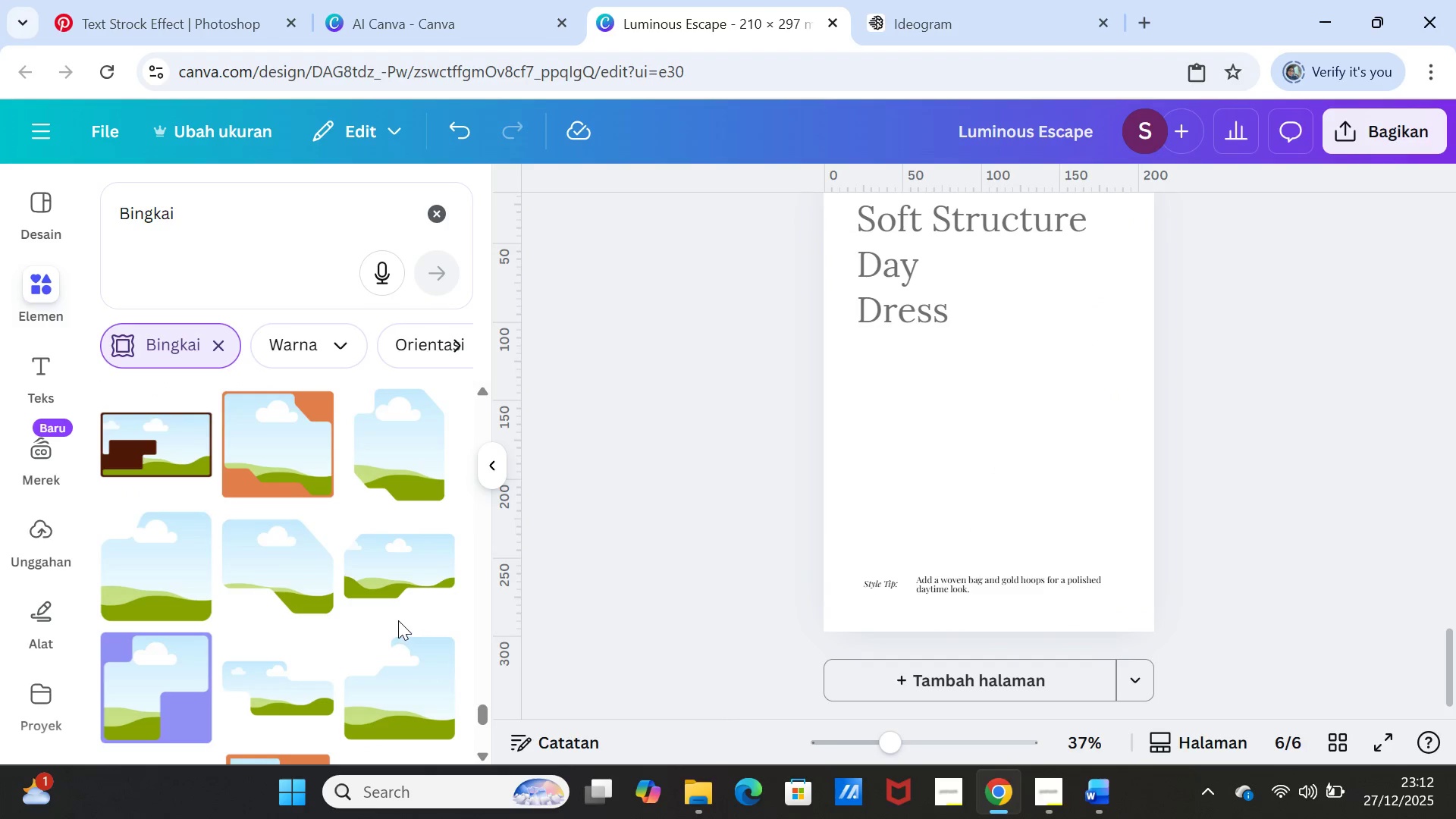 
left_click([398, 566])
 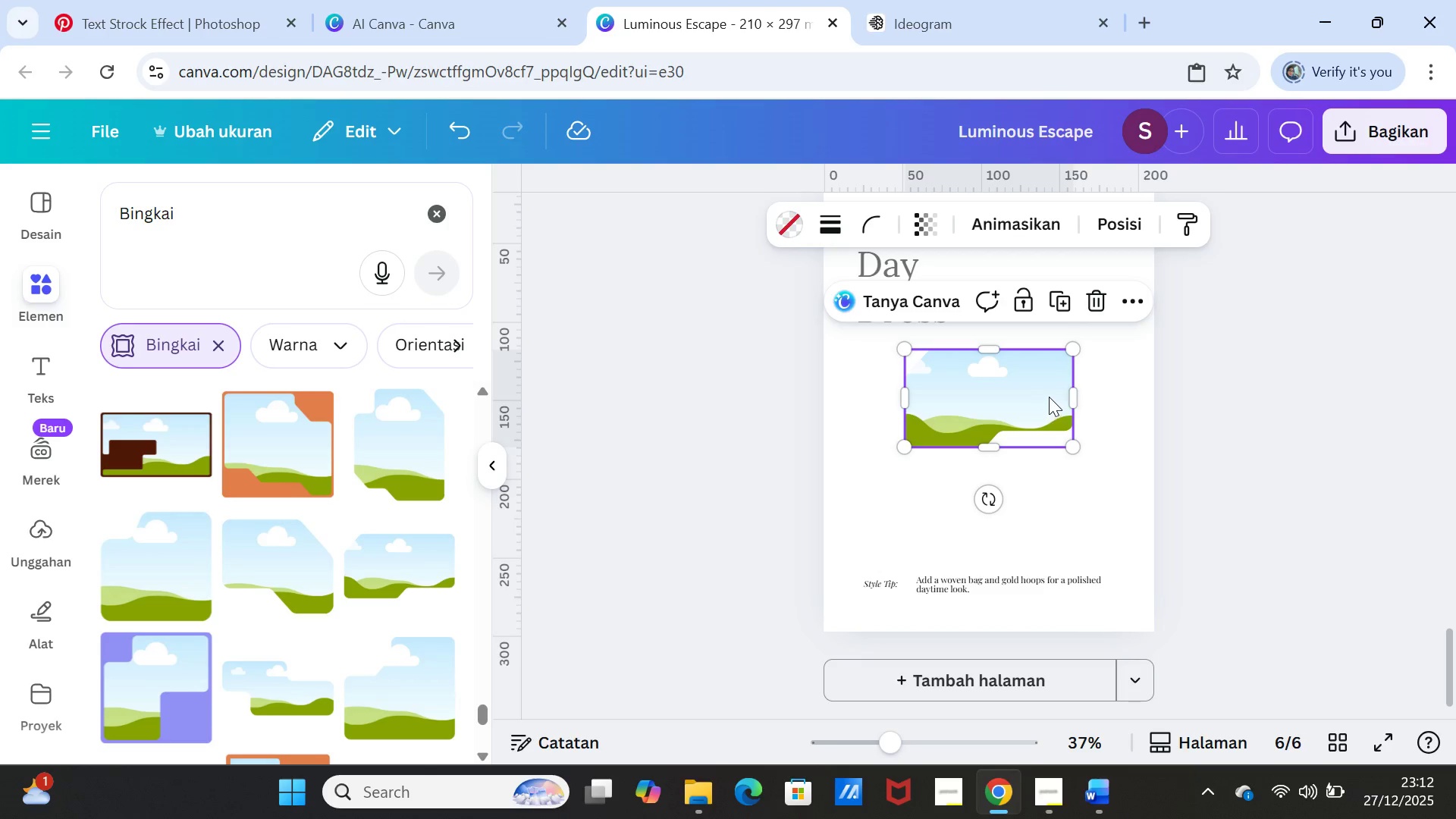 
left_click_drag(start_coordinate=[1050, 394], to_coordinate=[1075, 394])
 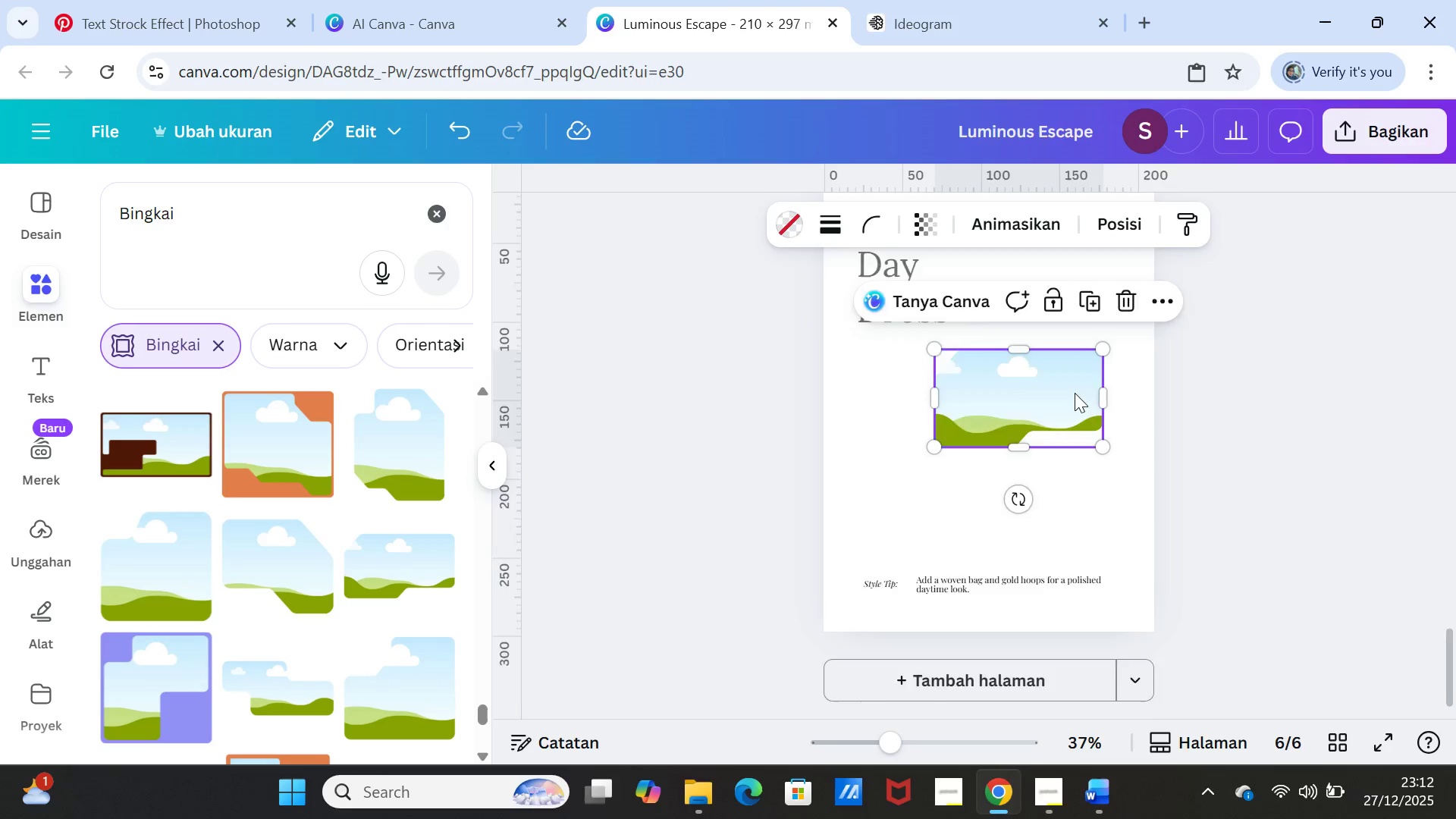 
scroll: coordinate [1075, 393], scroll_direction: up, amount: 1.0
 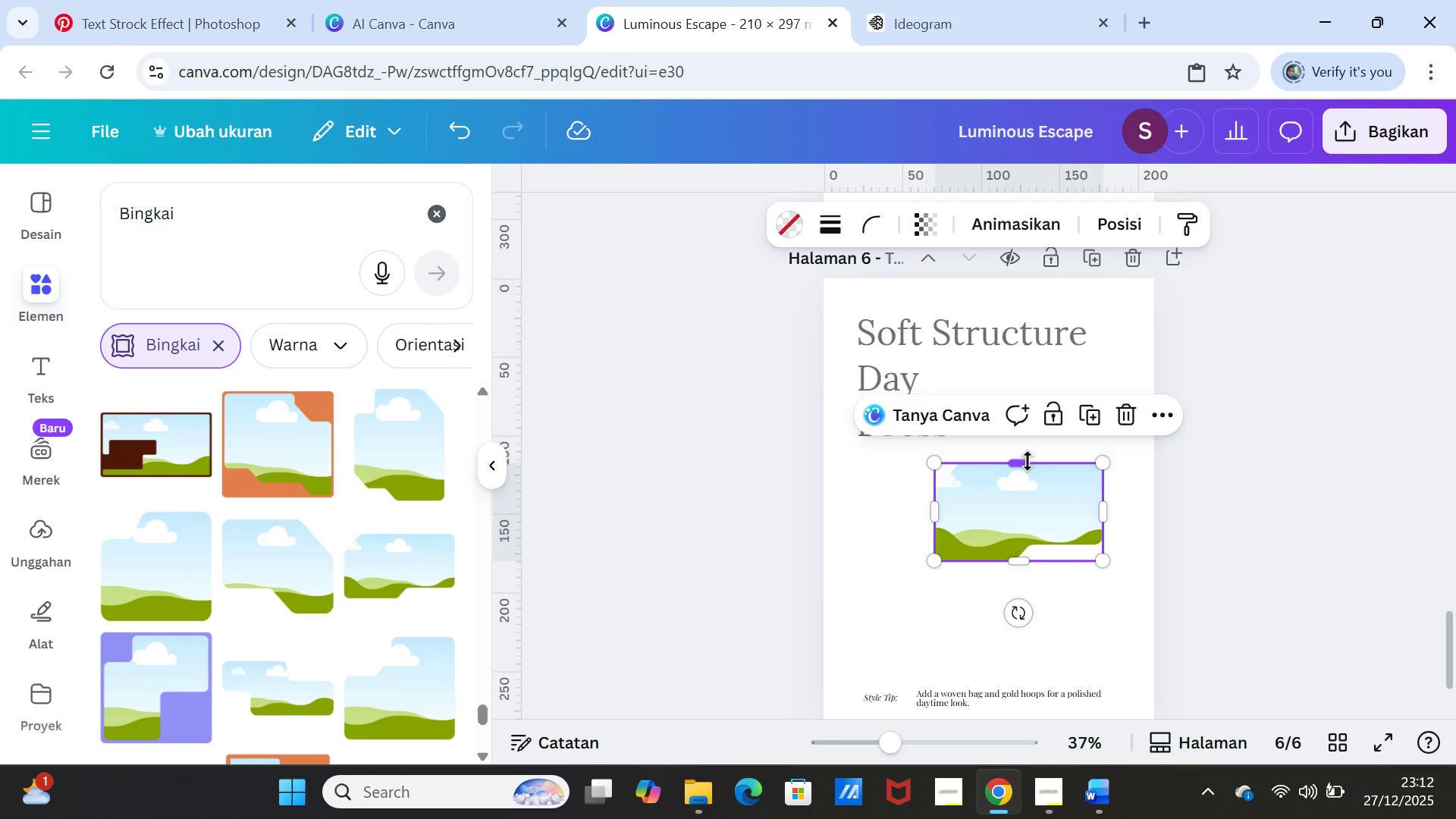 
left_click_drag(start_coordinate=[1028, 461], to_coordinate=[1039, 356])
 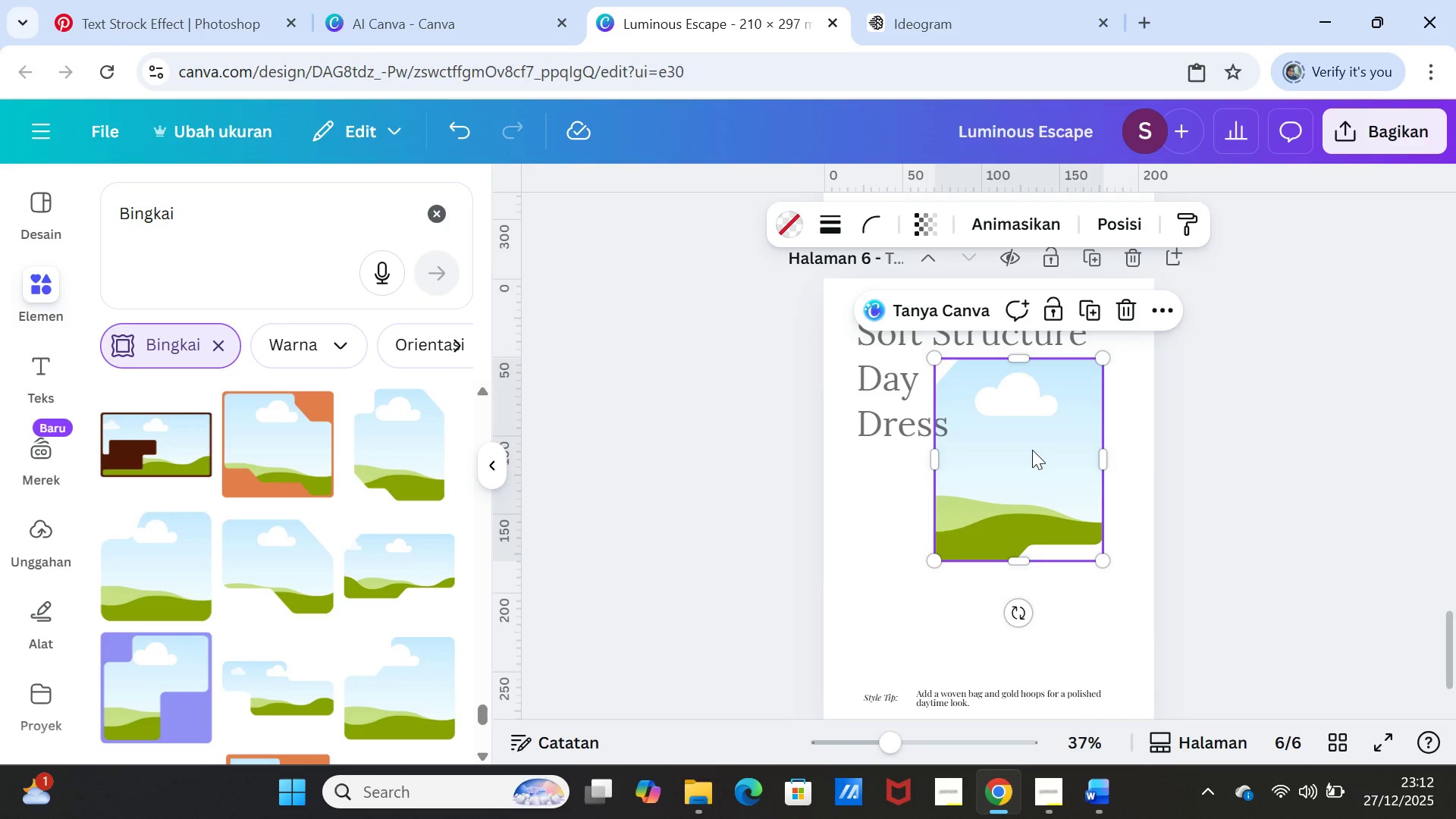 
left_click_drag(start_coordinate=[1032, 450], to_coordinate=[1046, 453])
 